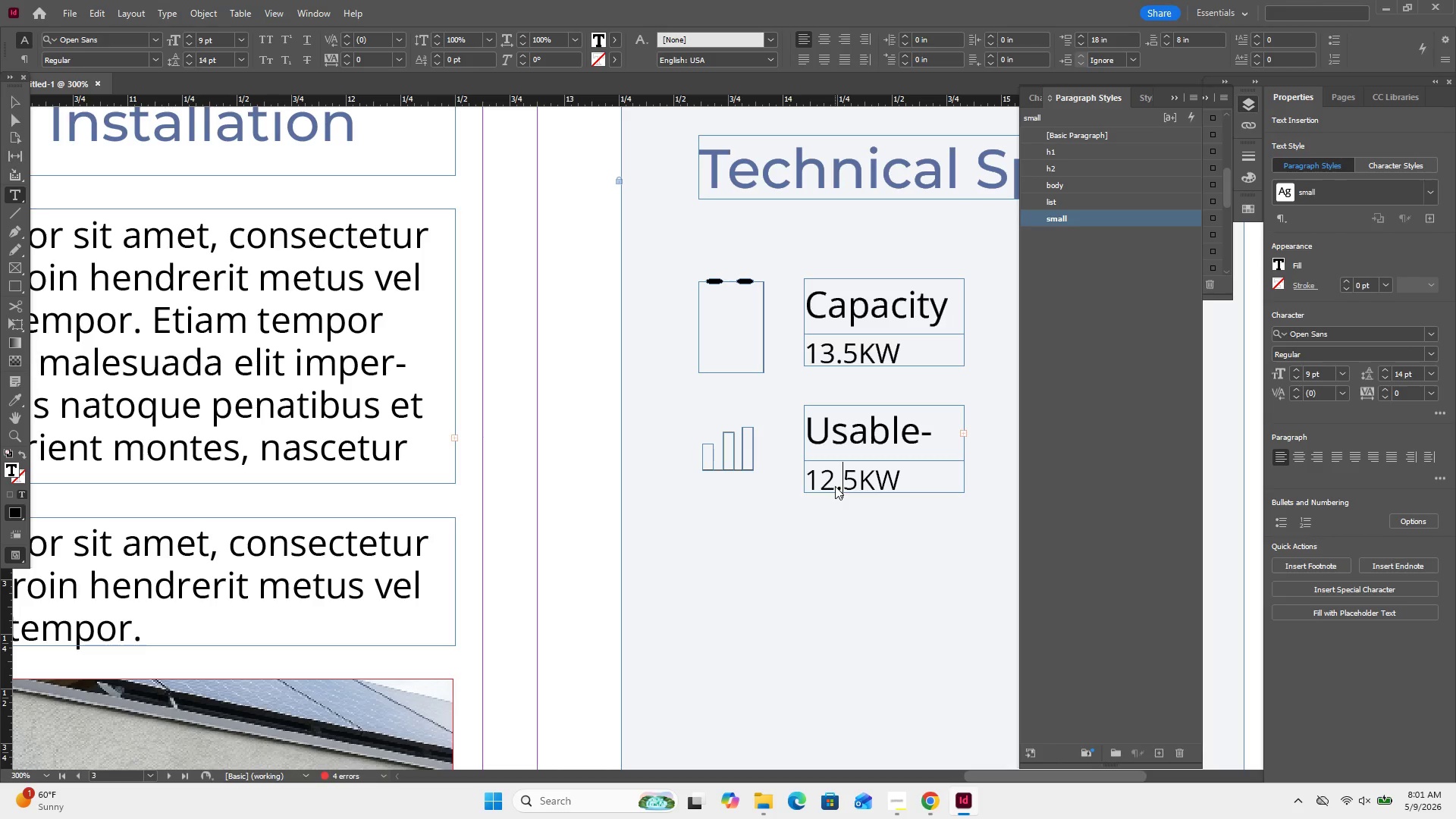 
key(ArrowRight)
 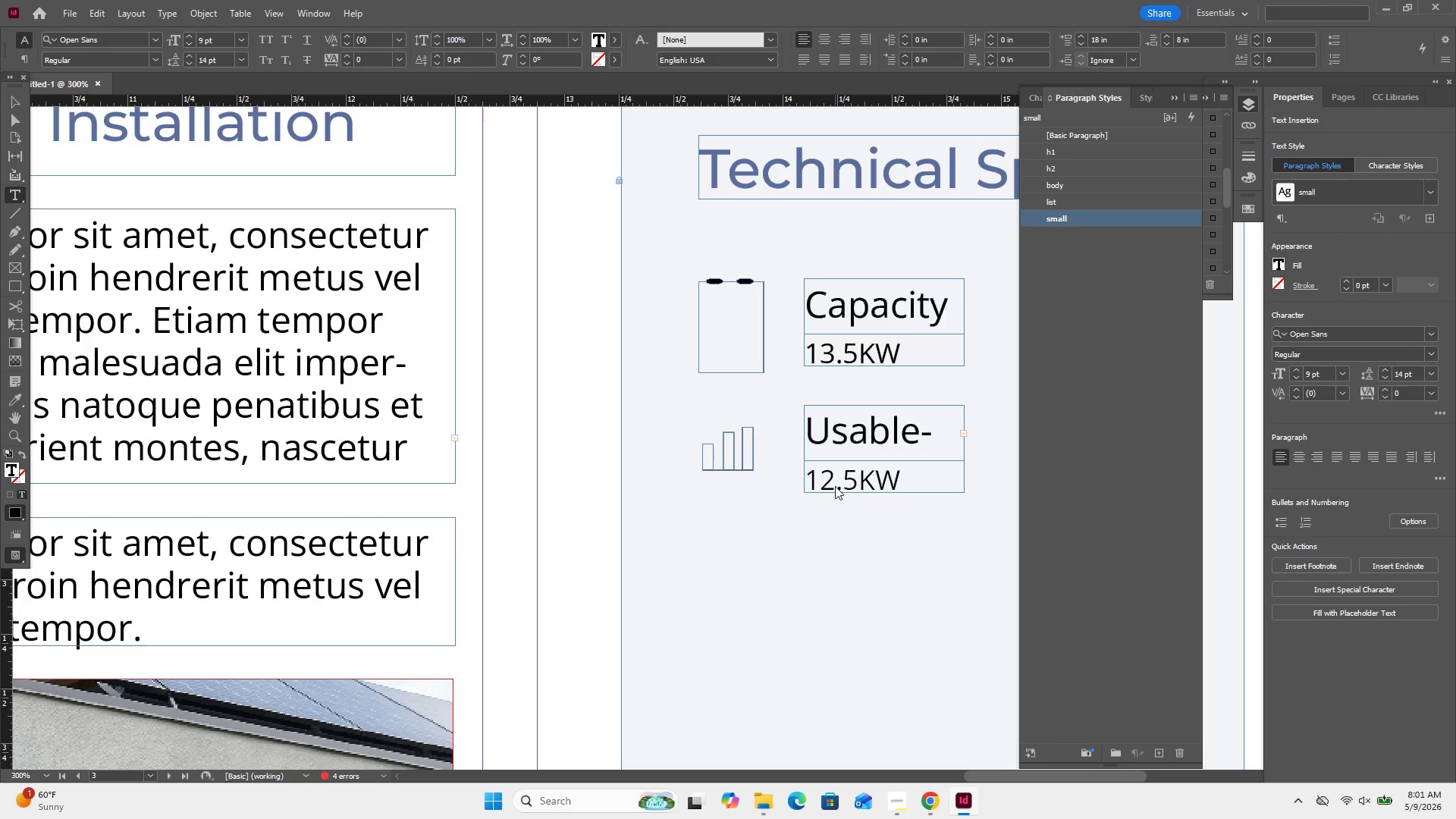 
key(Backspace)
 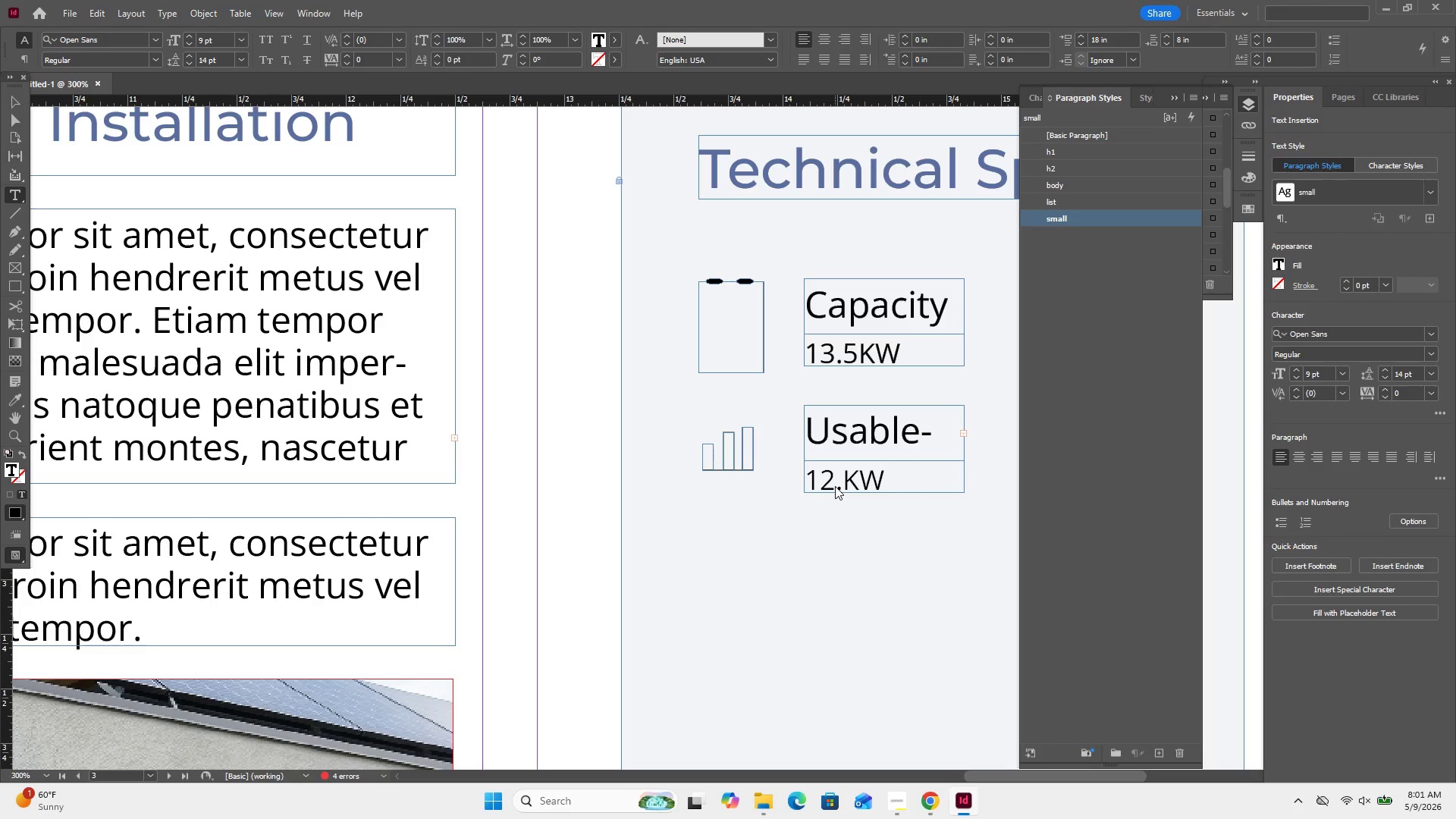 
key(8)
 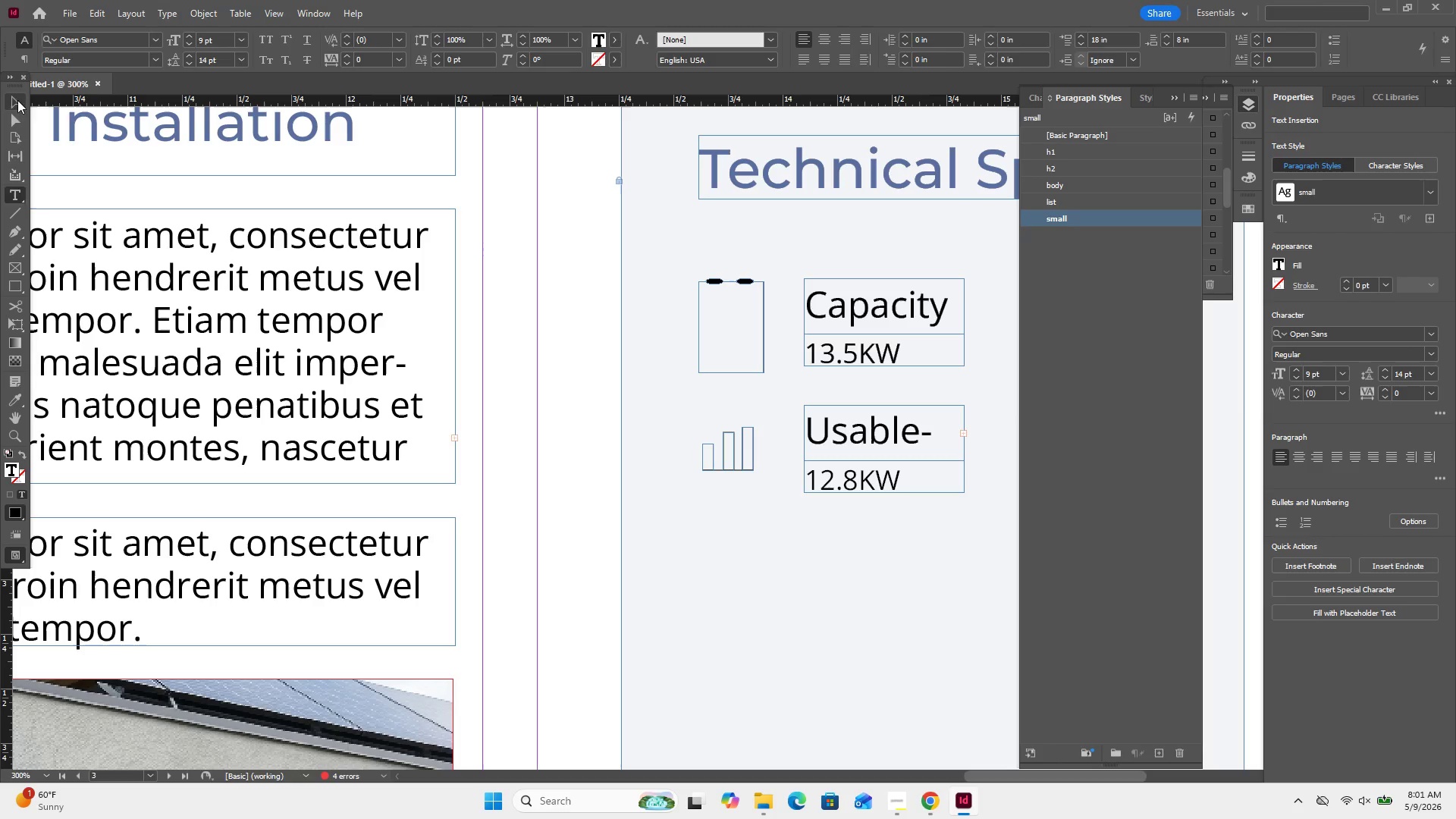 
left_click([942, 429])
 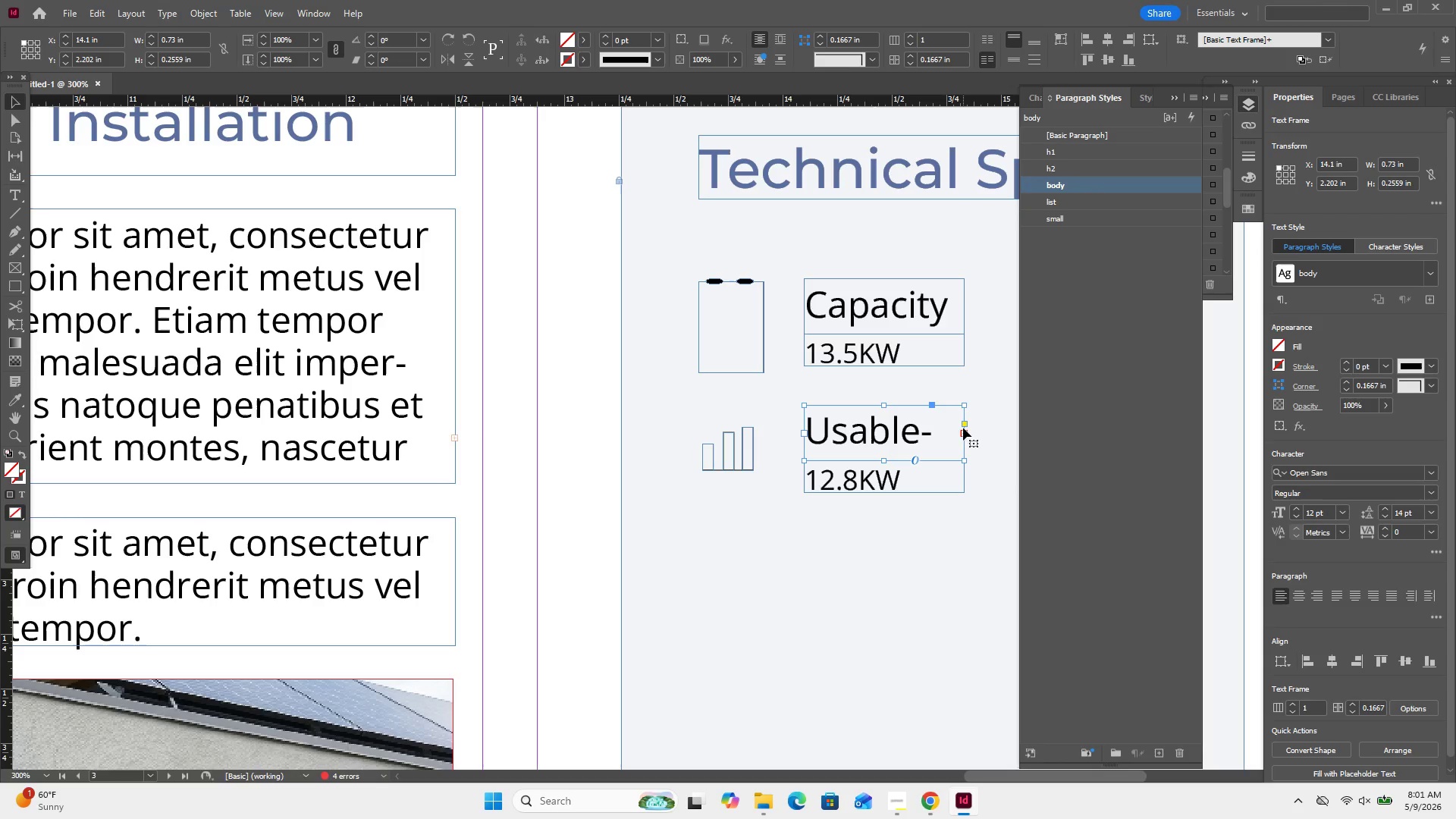 
wait(6.62)
 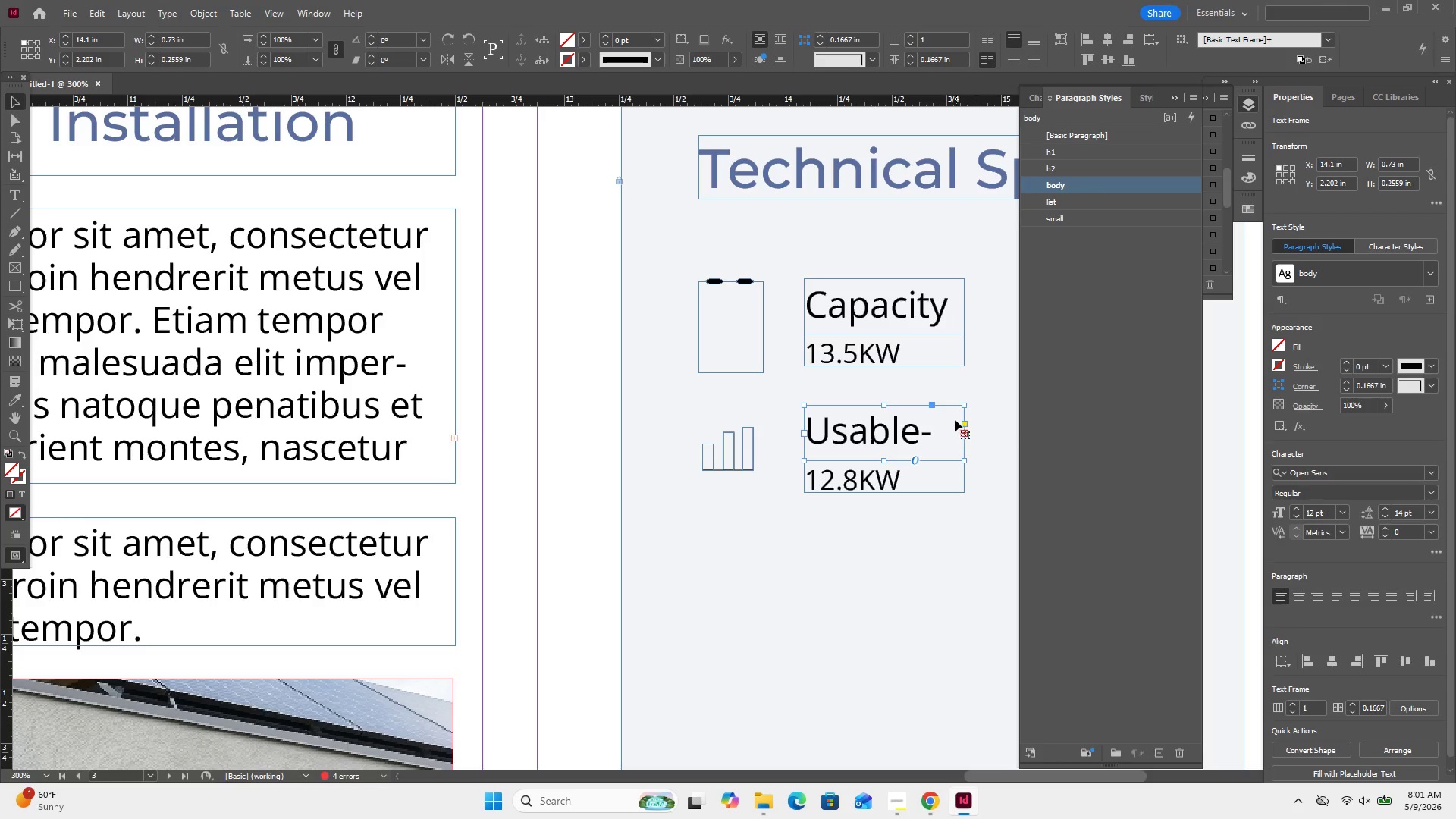 
left_click_drag(start_coordinate=[964, 458], to_coordinate=[1008, 457])
 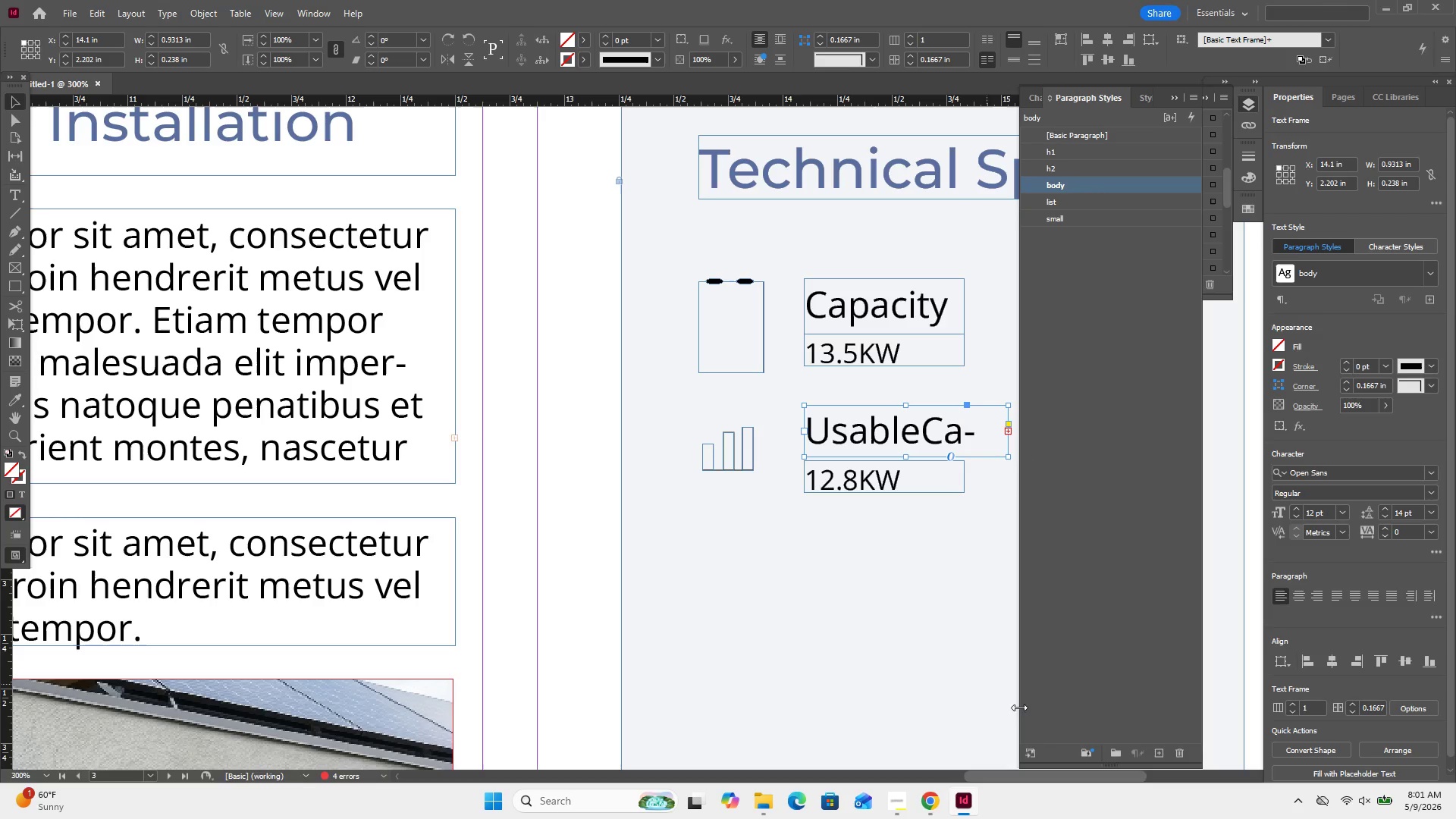 
left_click_drag(start_coordinate=[1034, 778], to_coordinate=[1062, 780])
 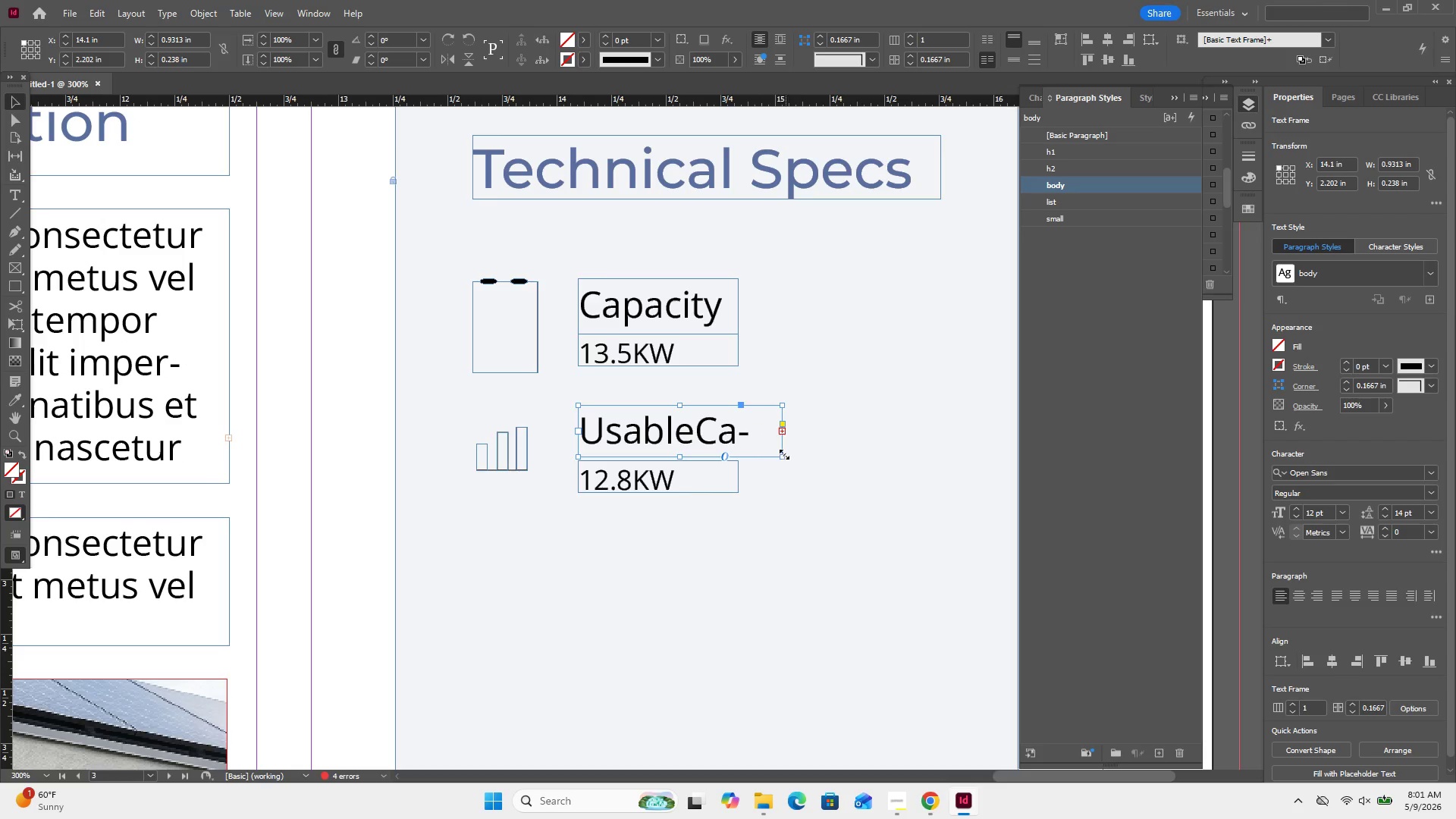 
left_click_drag(start_coordinate=[784, 454], to_coordinate=[822, 454])
 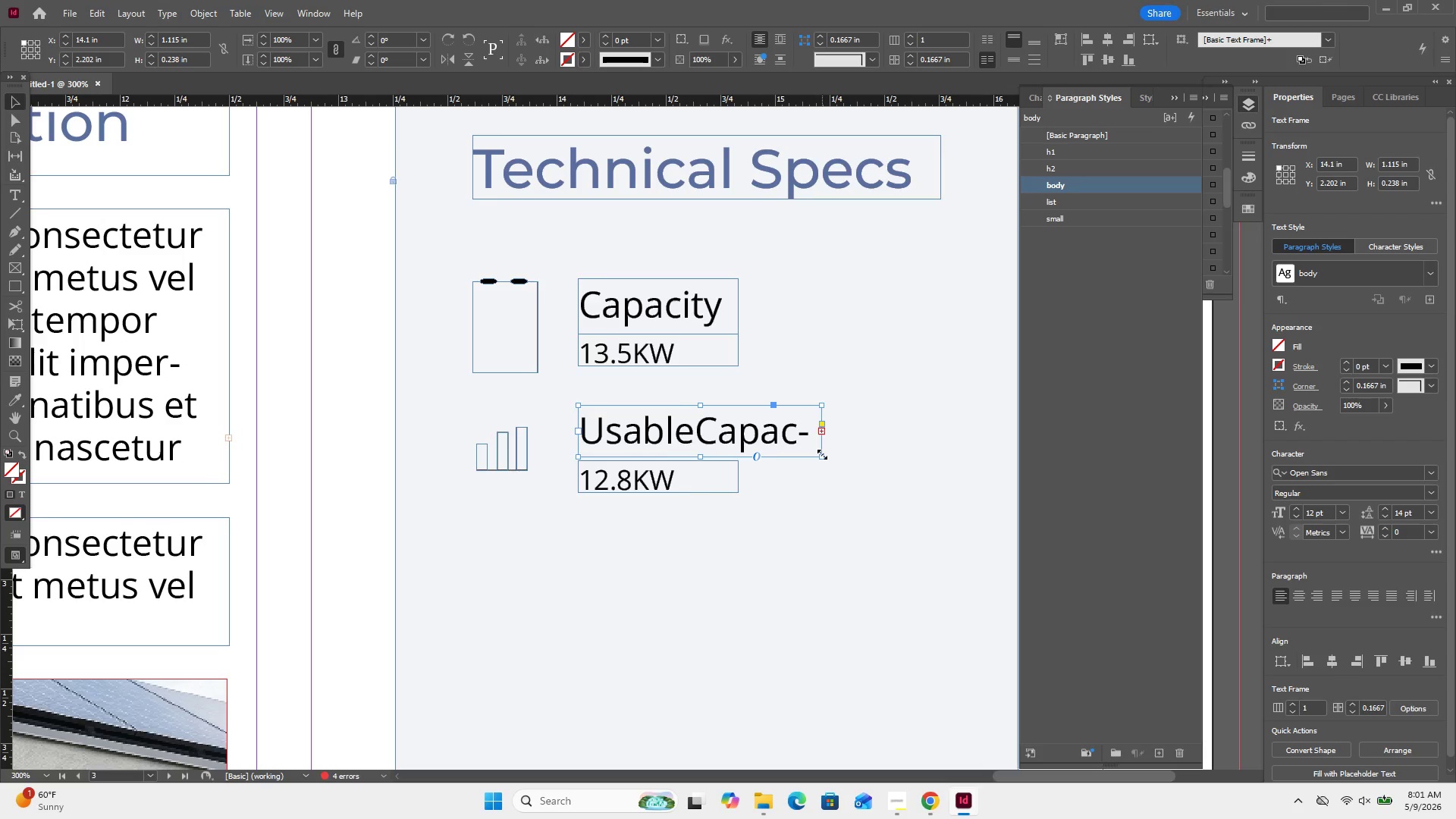 
left_click_drag(start_coordinate=[822, 454], to_coordinate=[880, 460])
 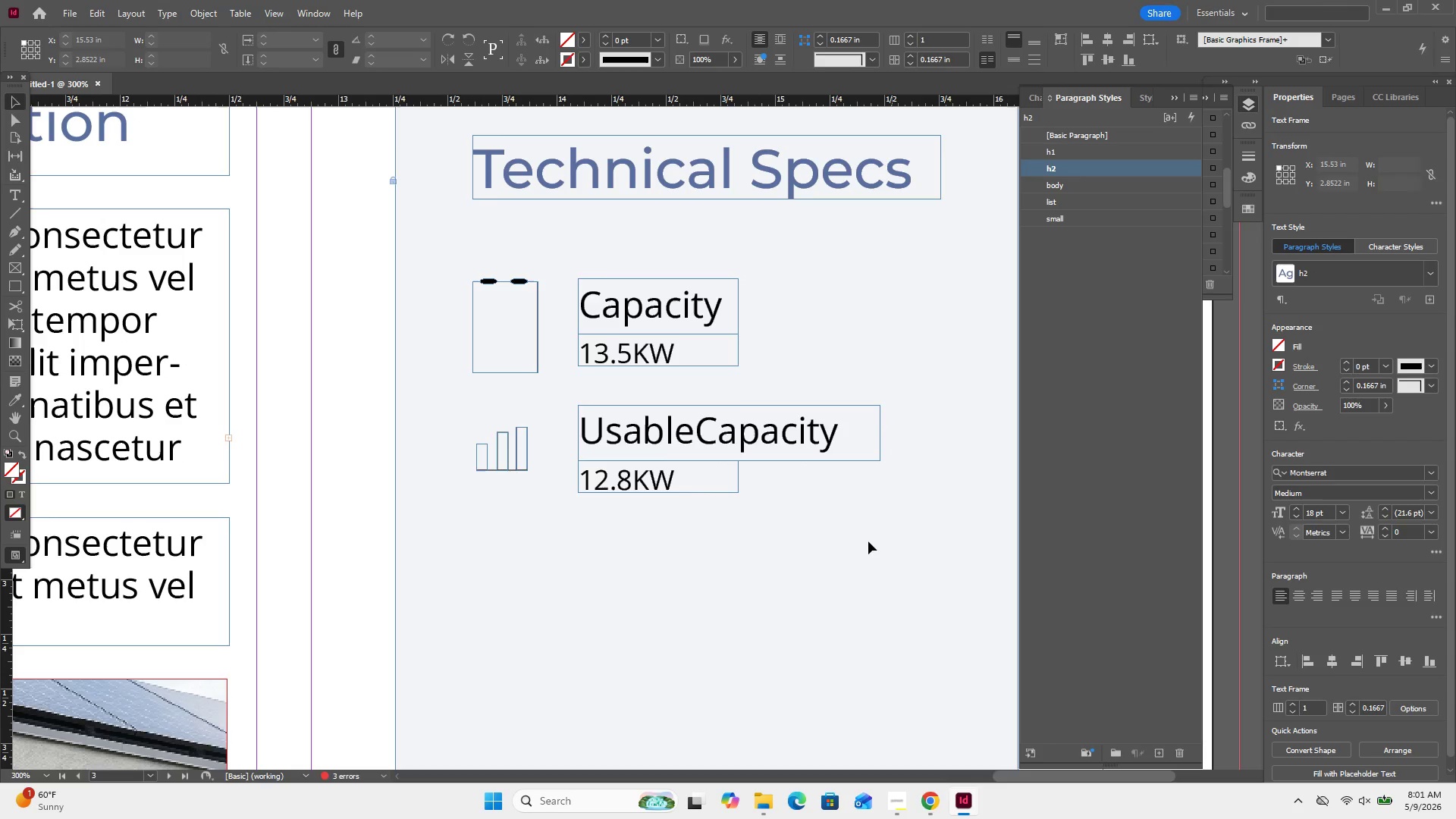 
scroll: coordinate [893, 534], scroll_direction: down, amount: 1.0
 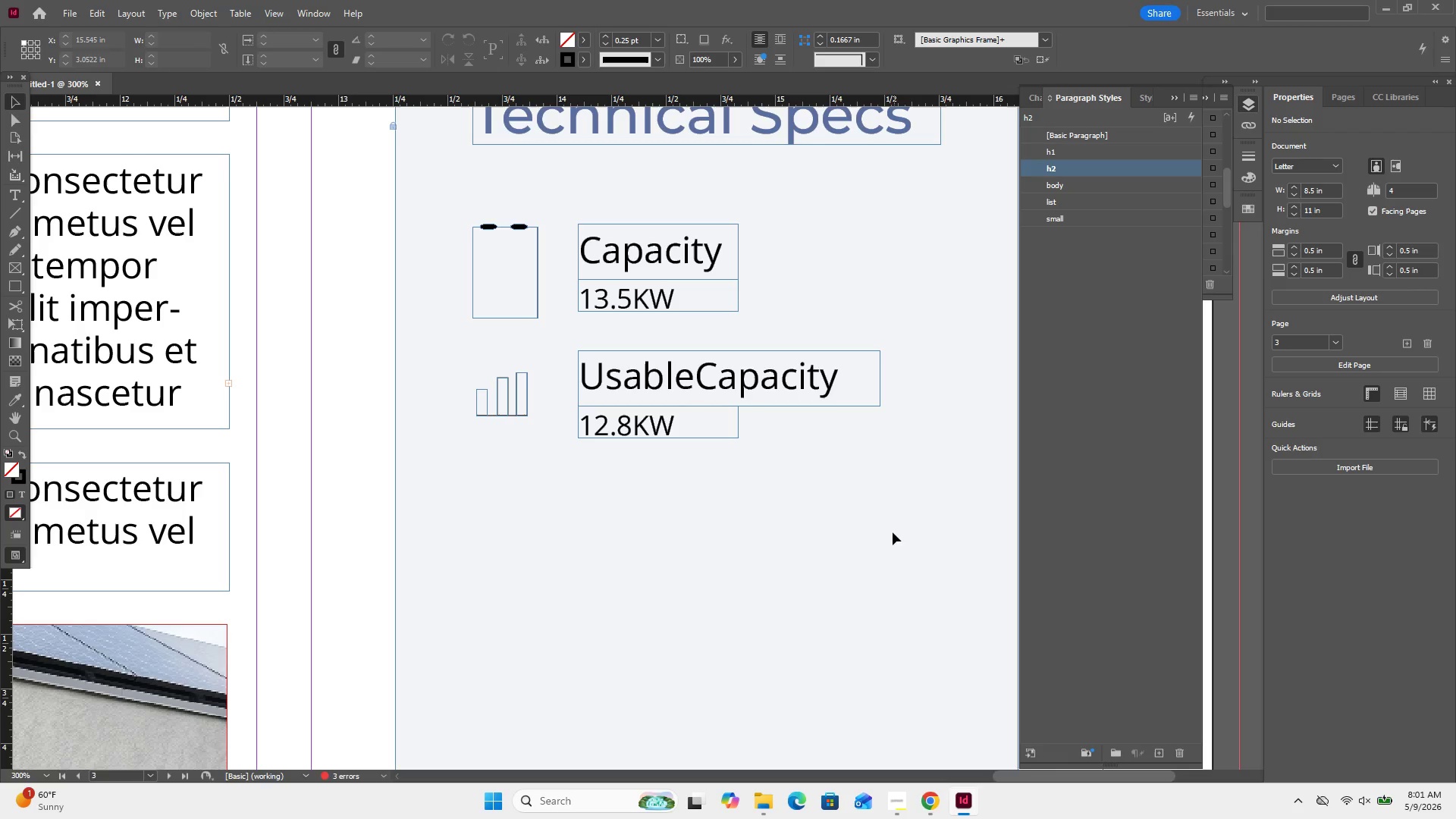 
wait(8.32)
 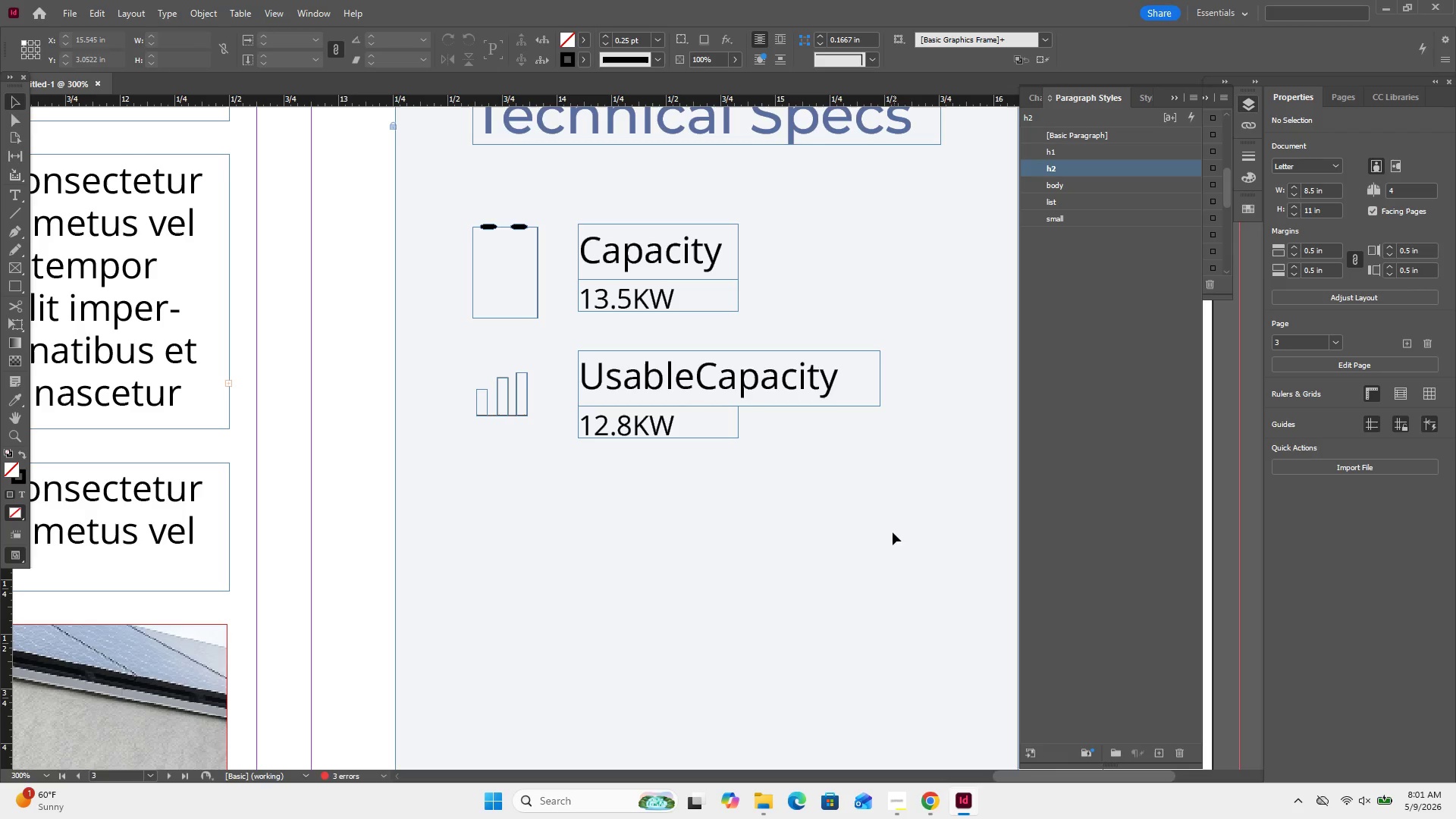 
left_click([10, 218])
 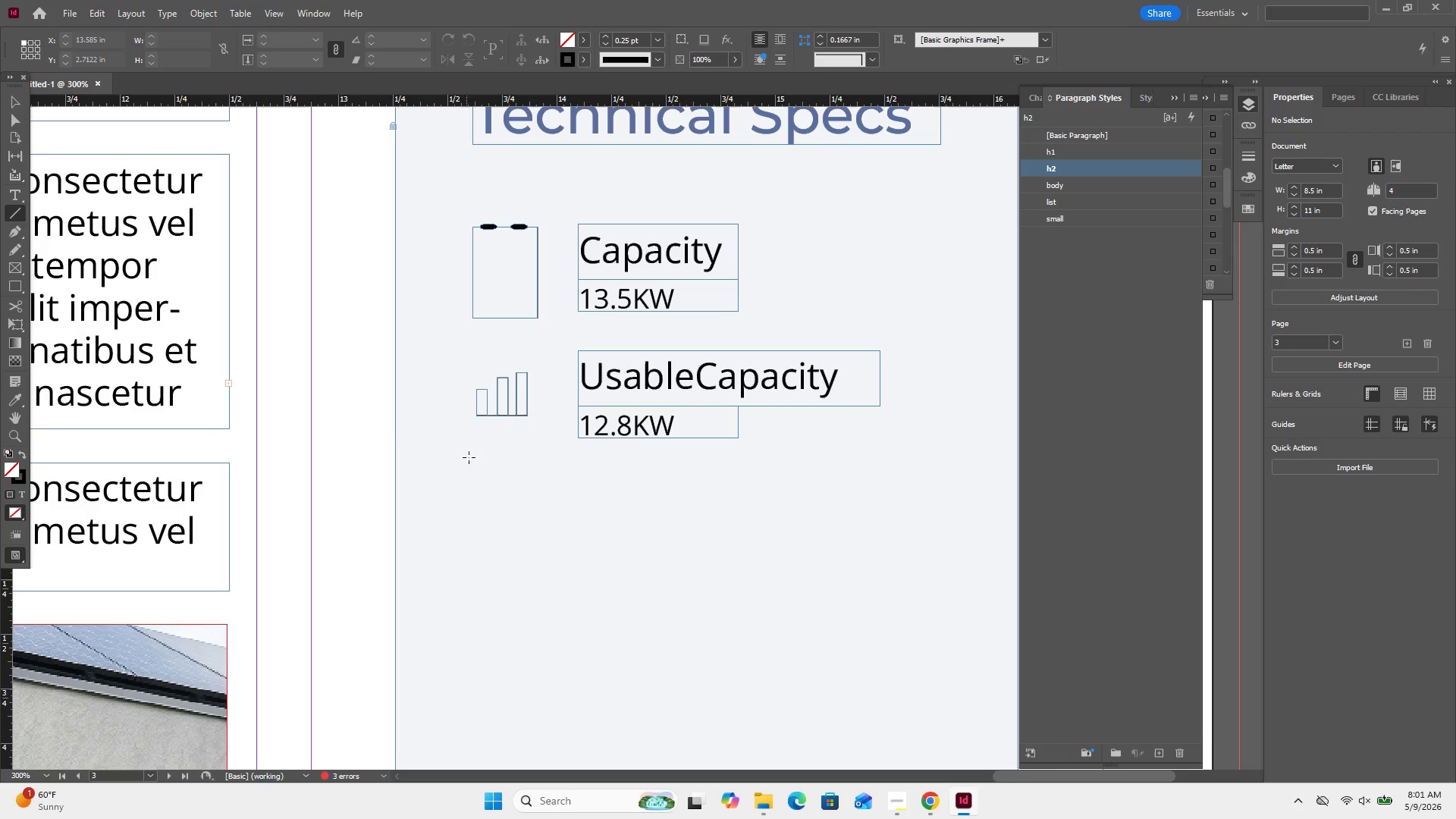 
left_click([494, 444])
 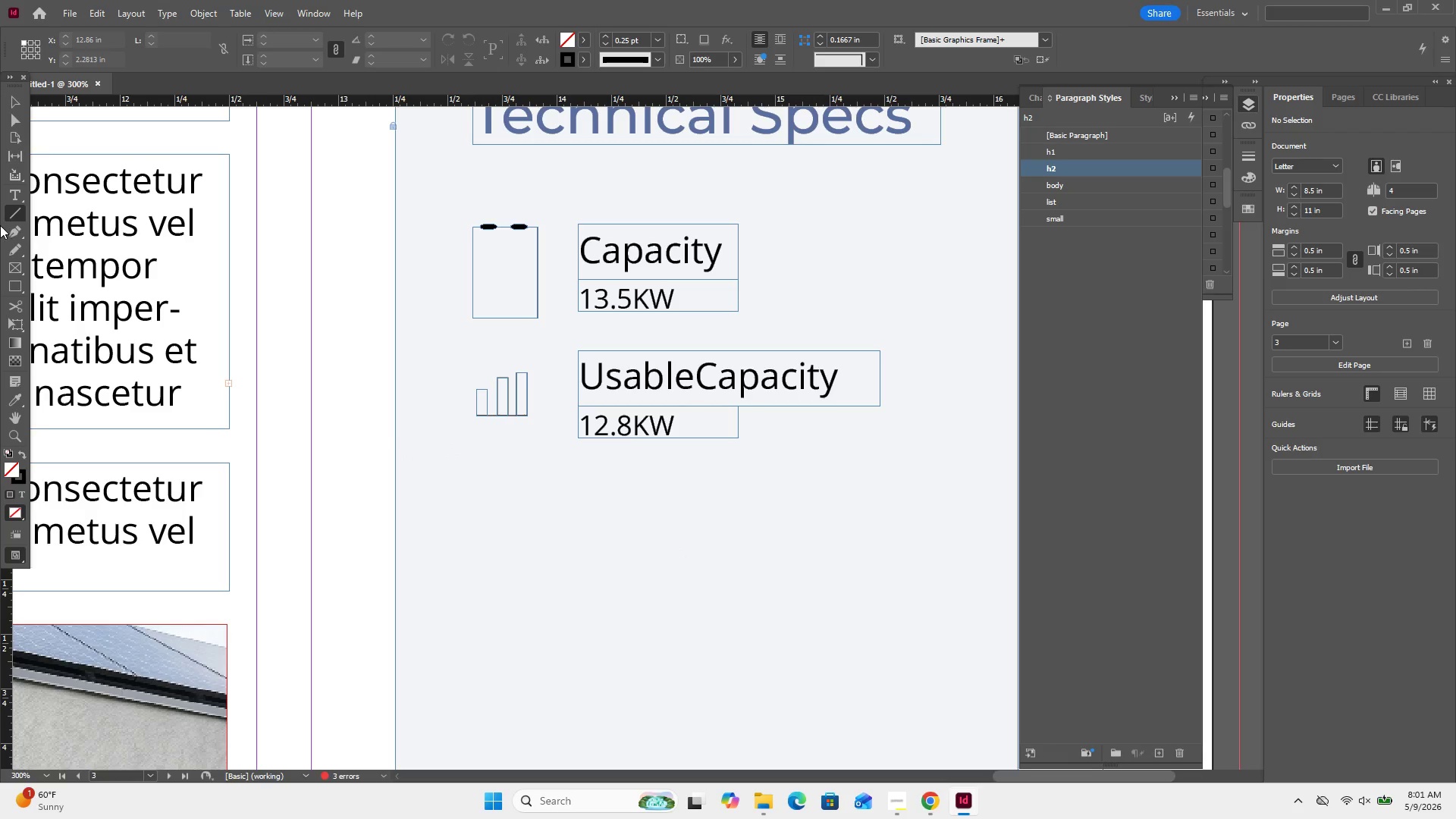 
left_click([16, 234])
 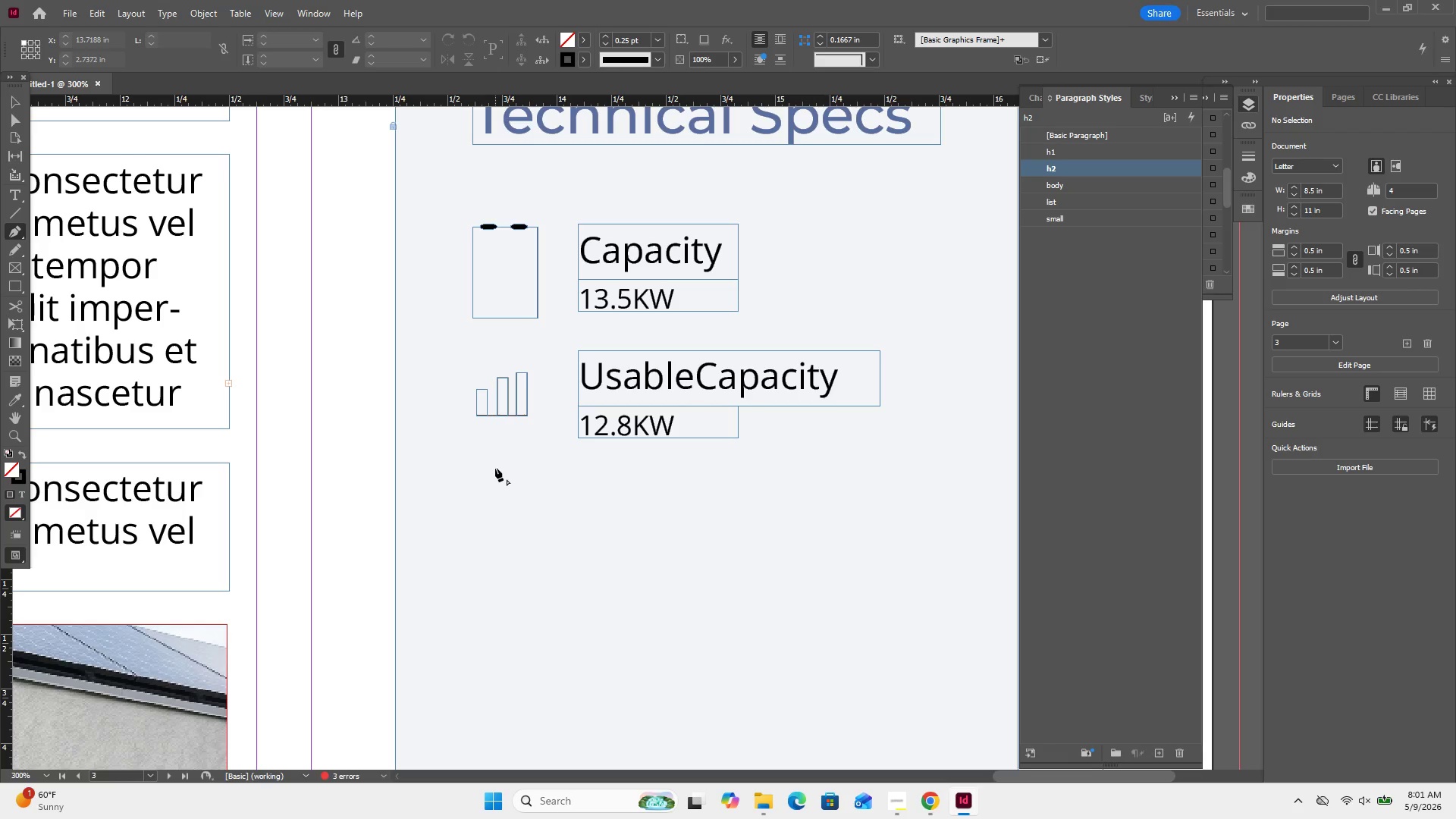 
left_click([495, 468])
 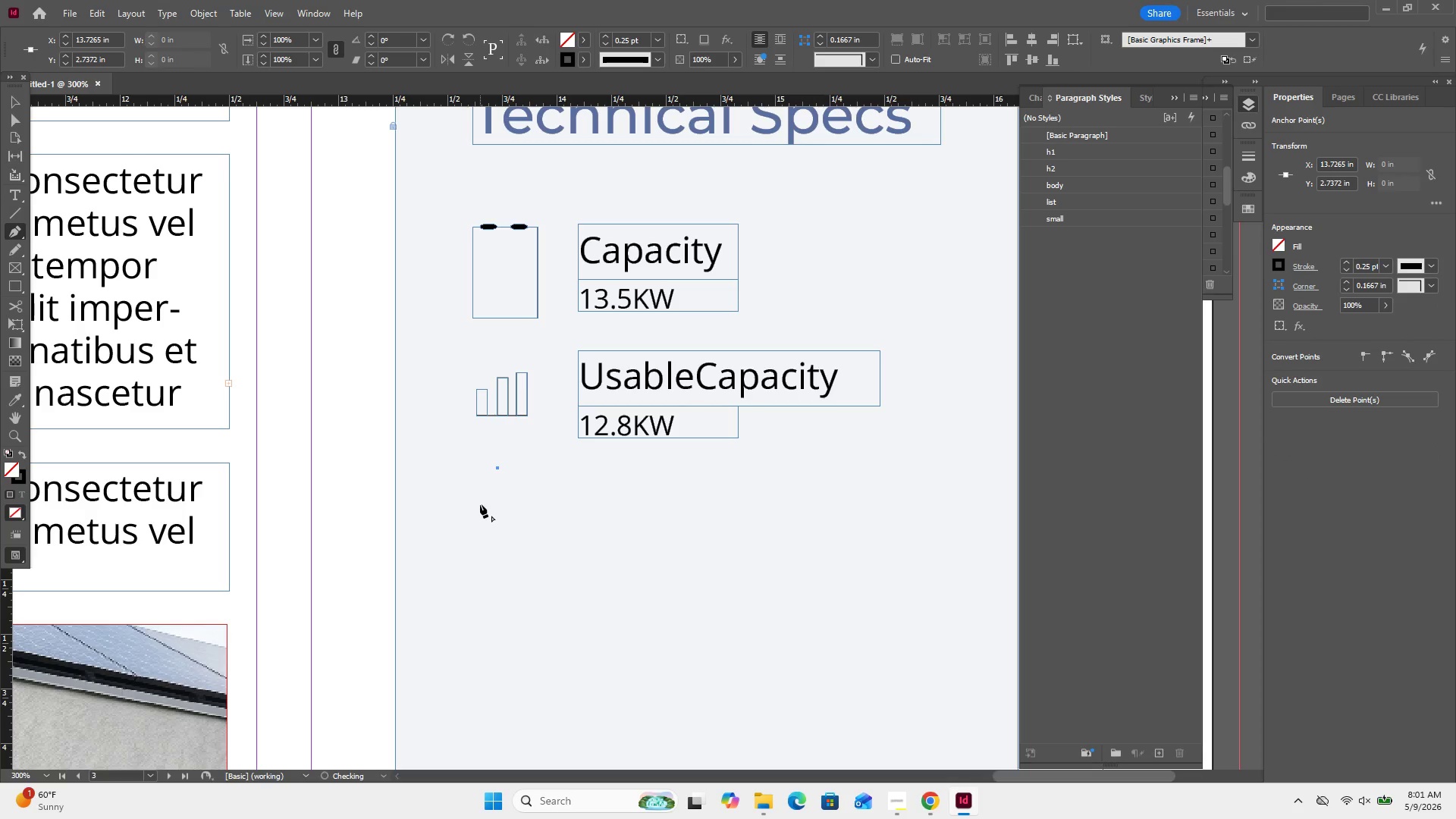 
left_click([480, 504])
 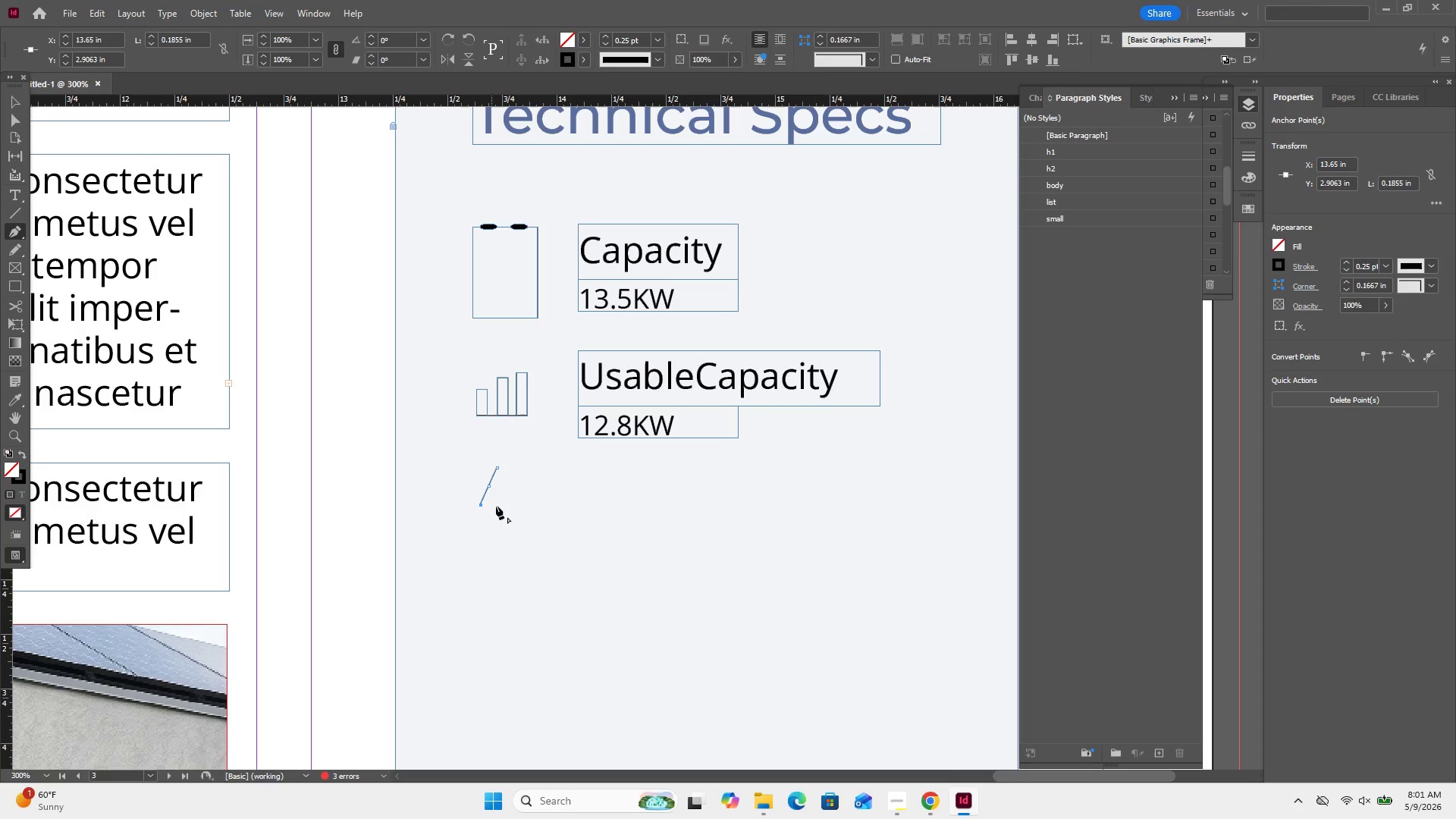 
left_click([500, 507])
 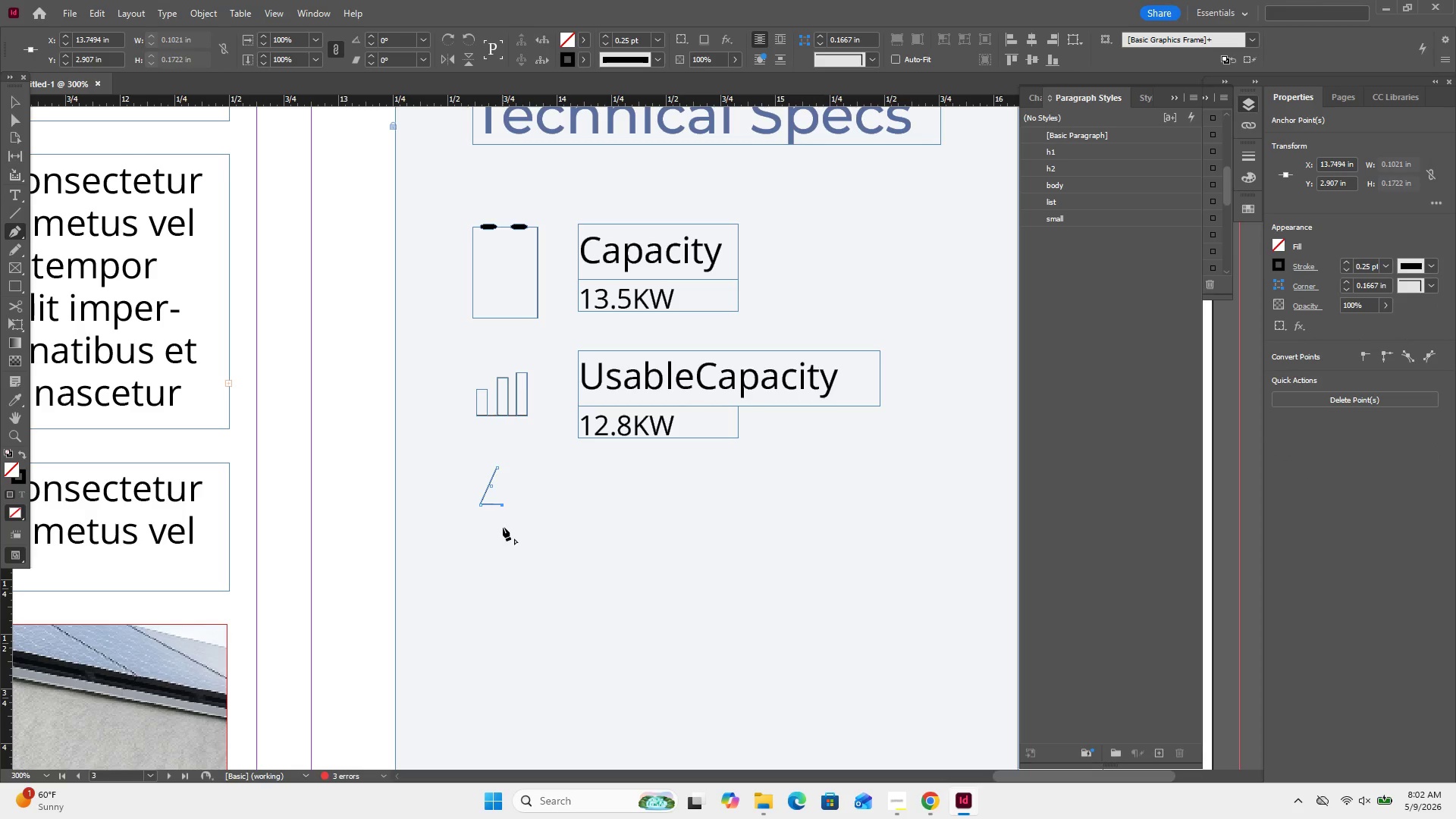 
left_click([503, 527])
 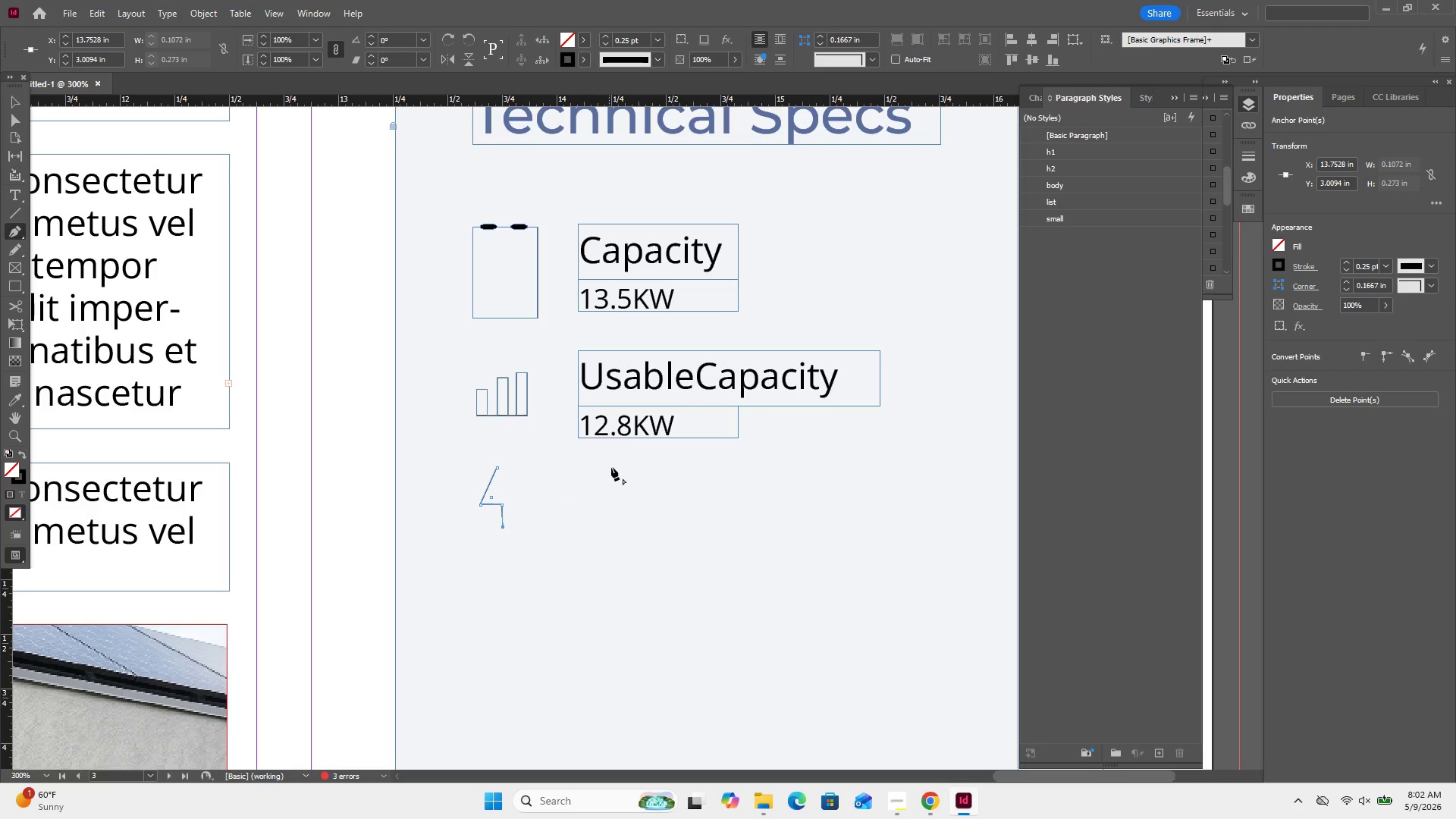 
key(Control+Z)
 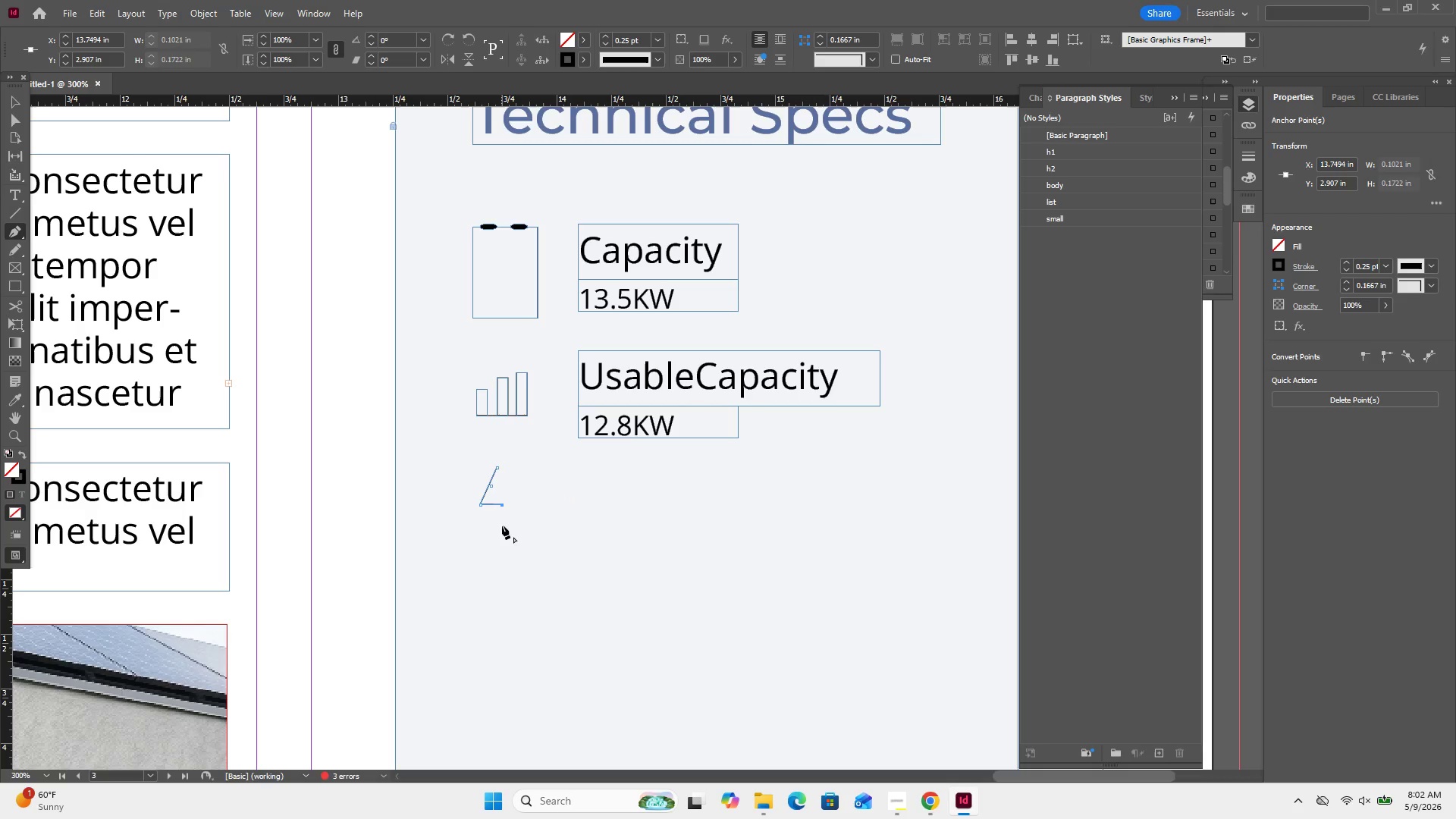 
hold_key(key=ShiftLeft, duration=1.33)
left_click([504, 525])
 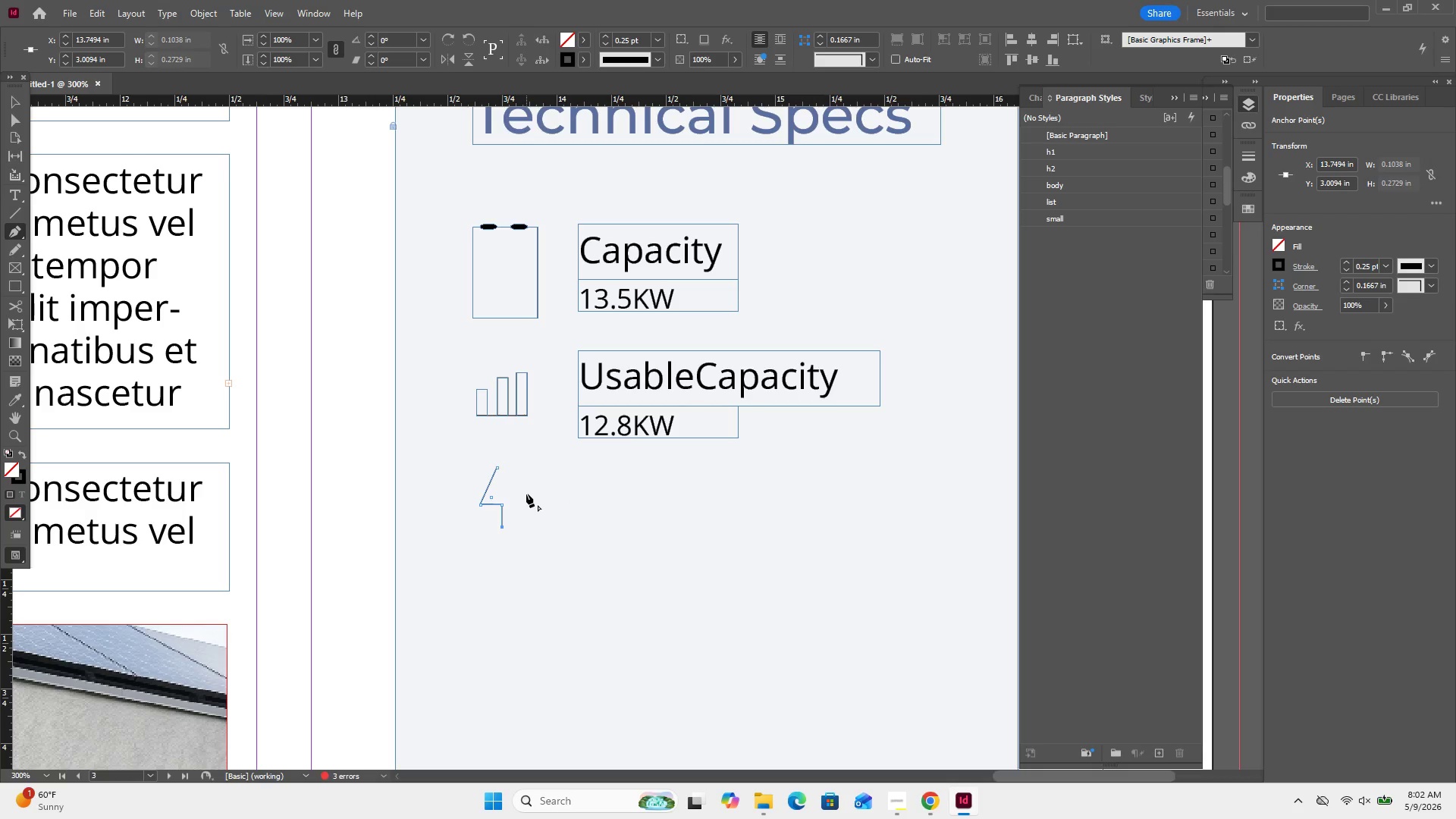 
wait(8.36)
 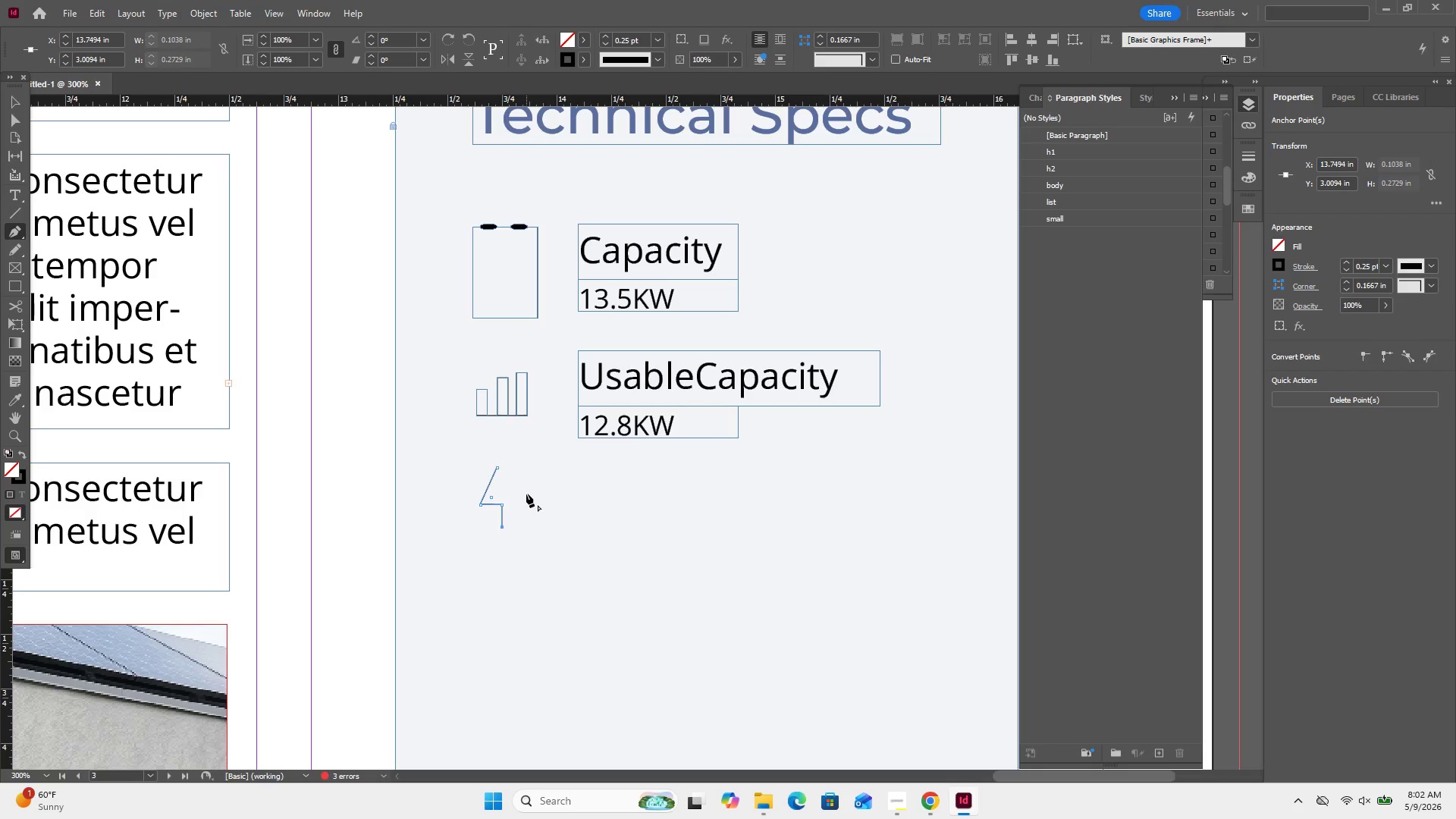 
left_click([528, 491])
 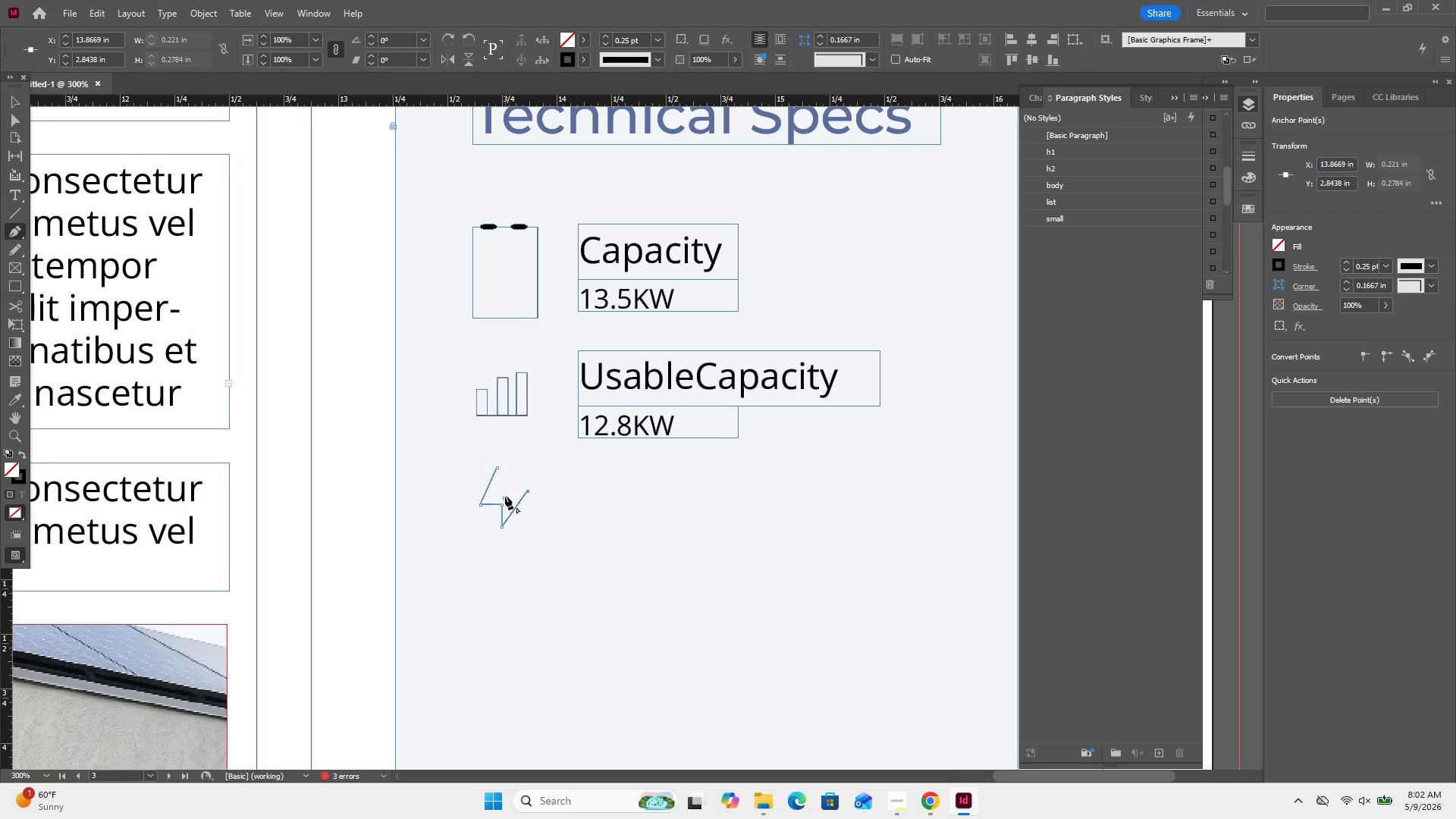 
left_click([504, 494])
 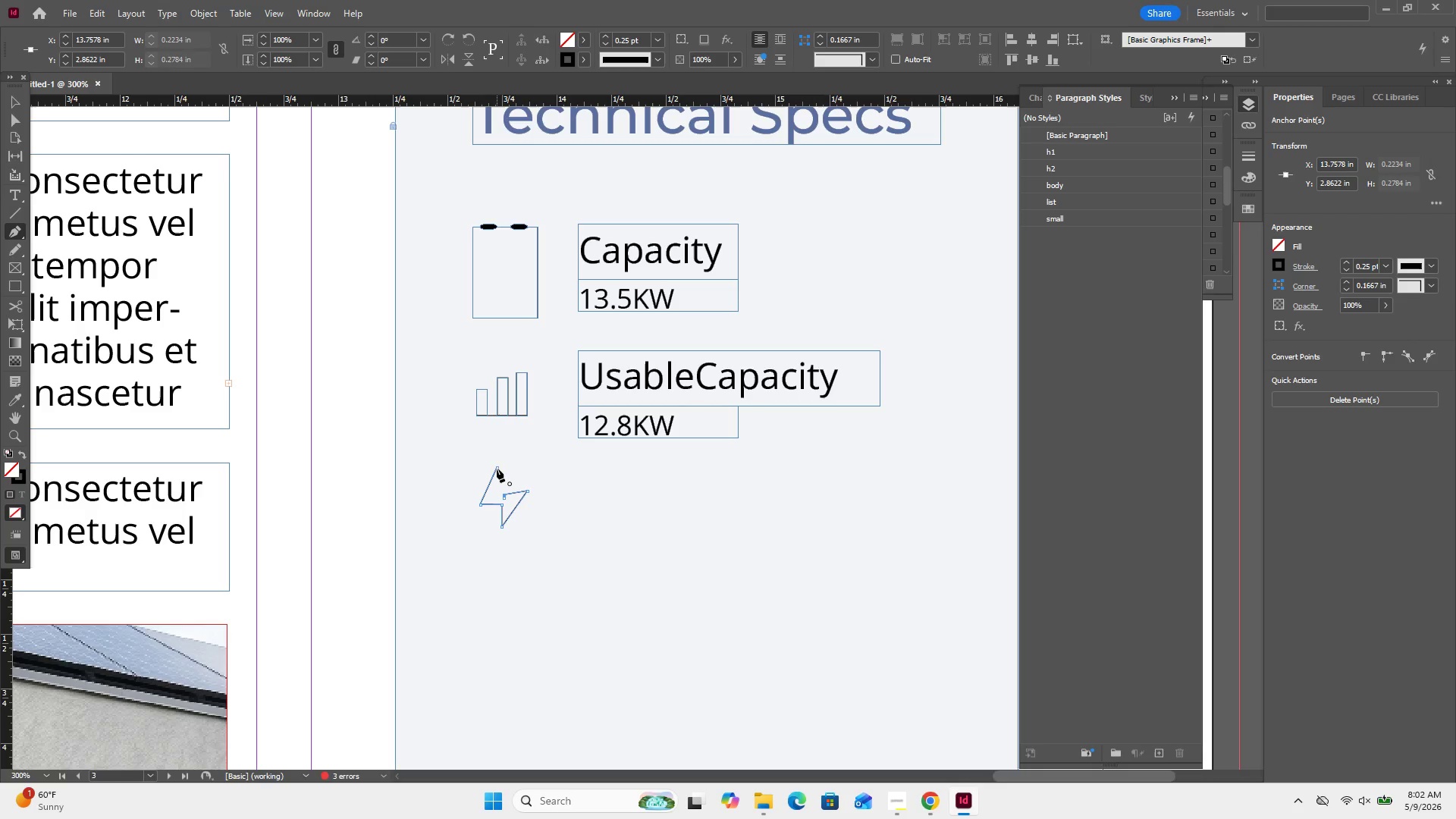 
left_click([497, 469])
 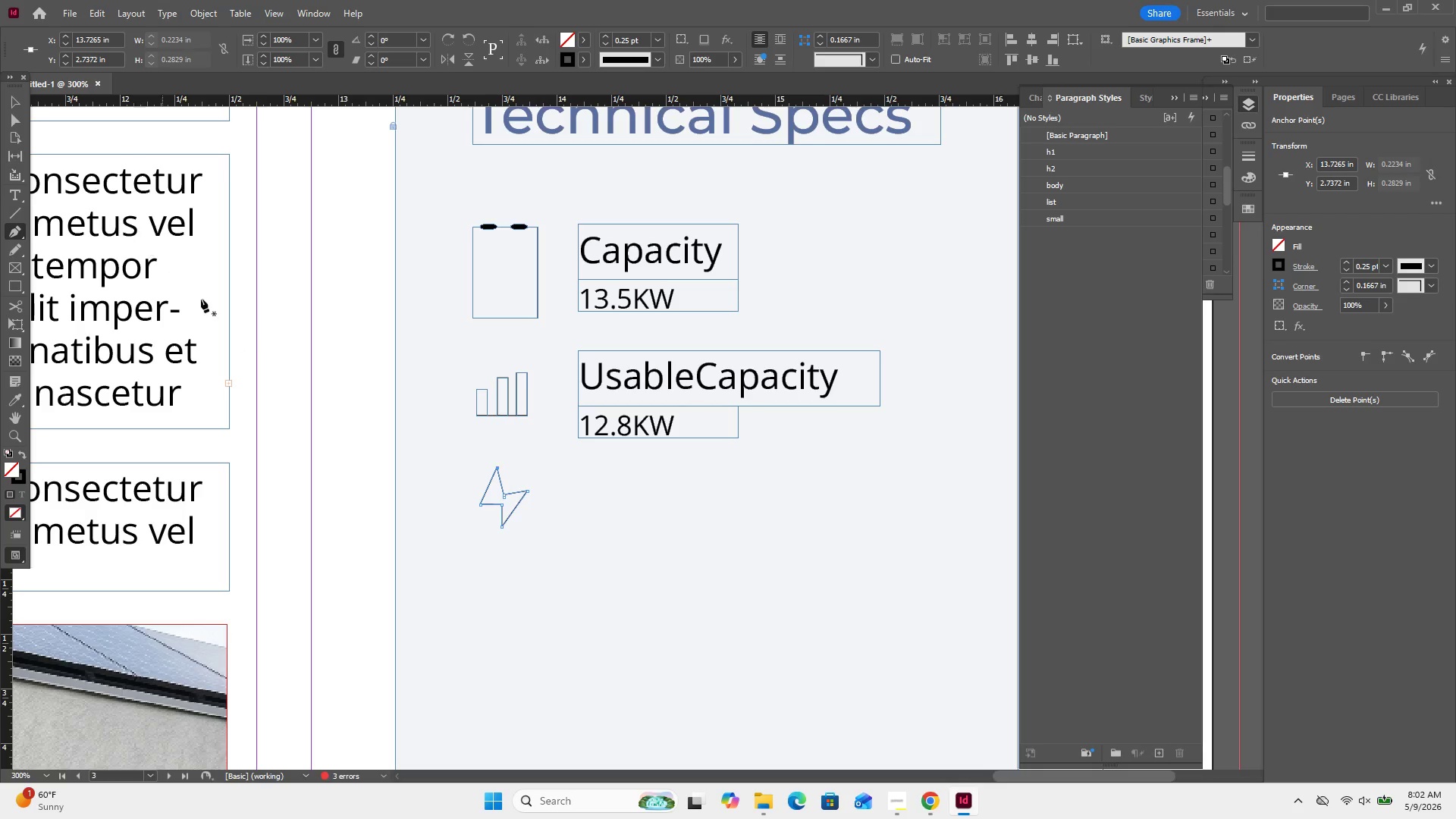 
key(Control+Z)
 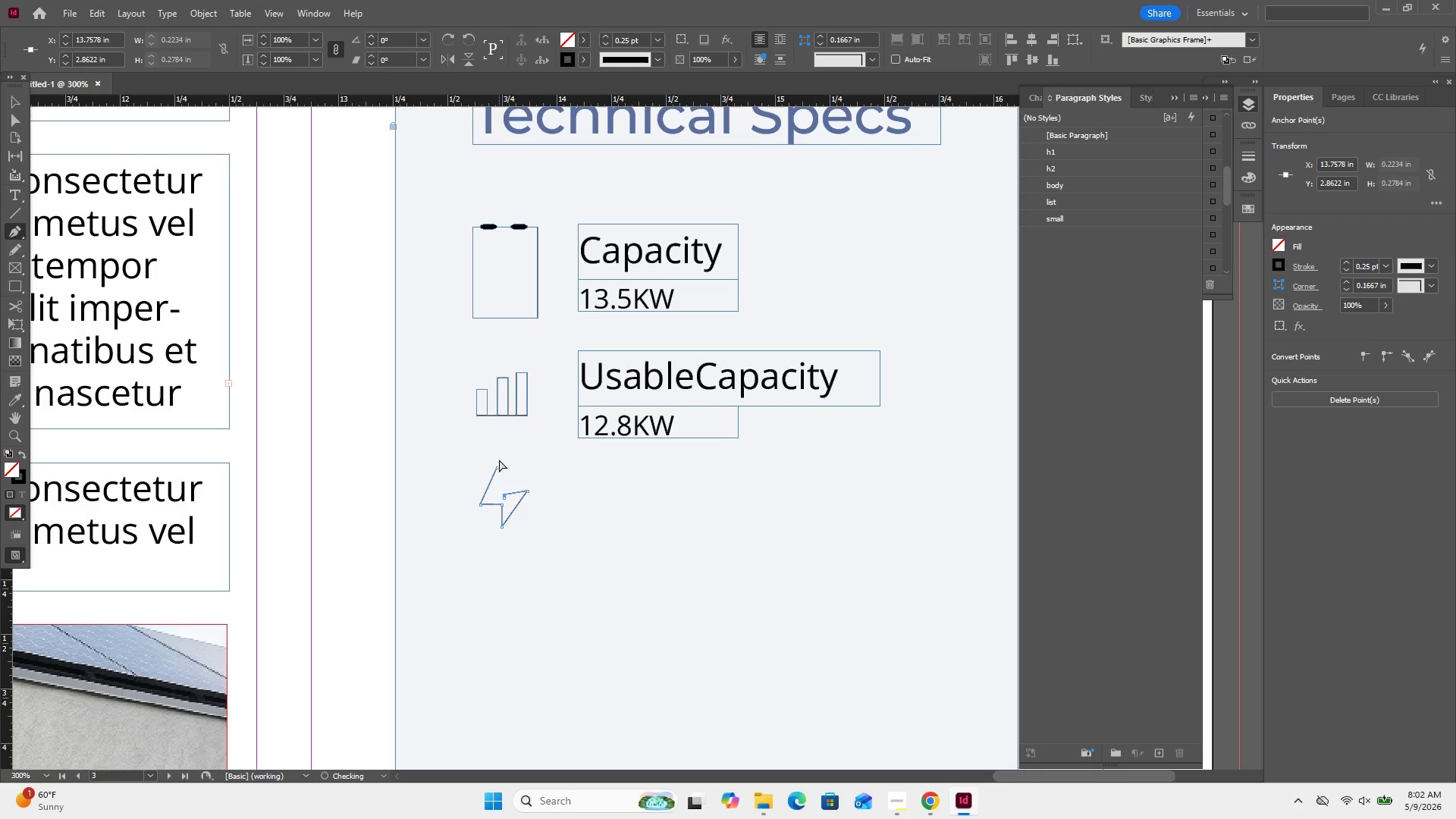 
key(Control+Z)
 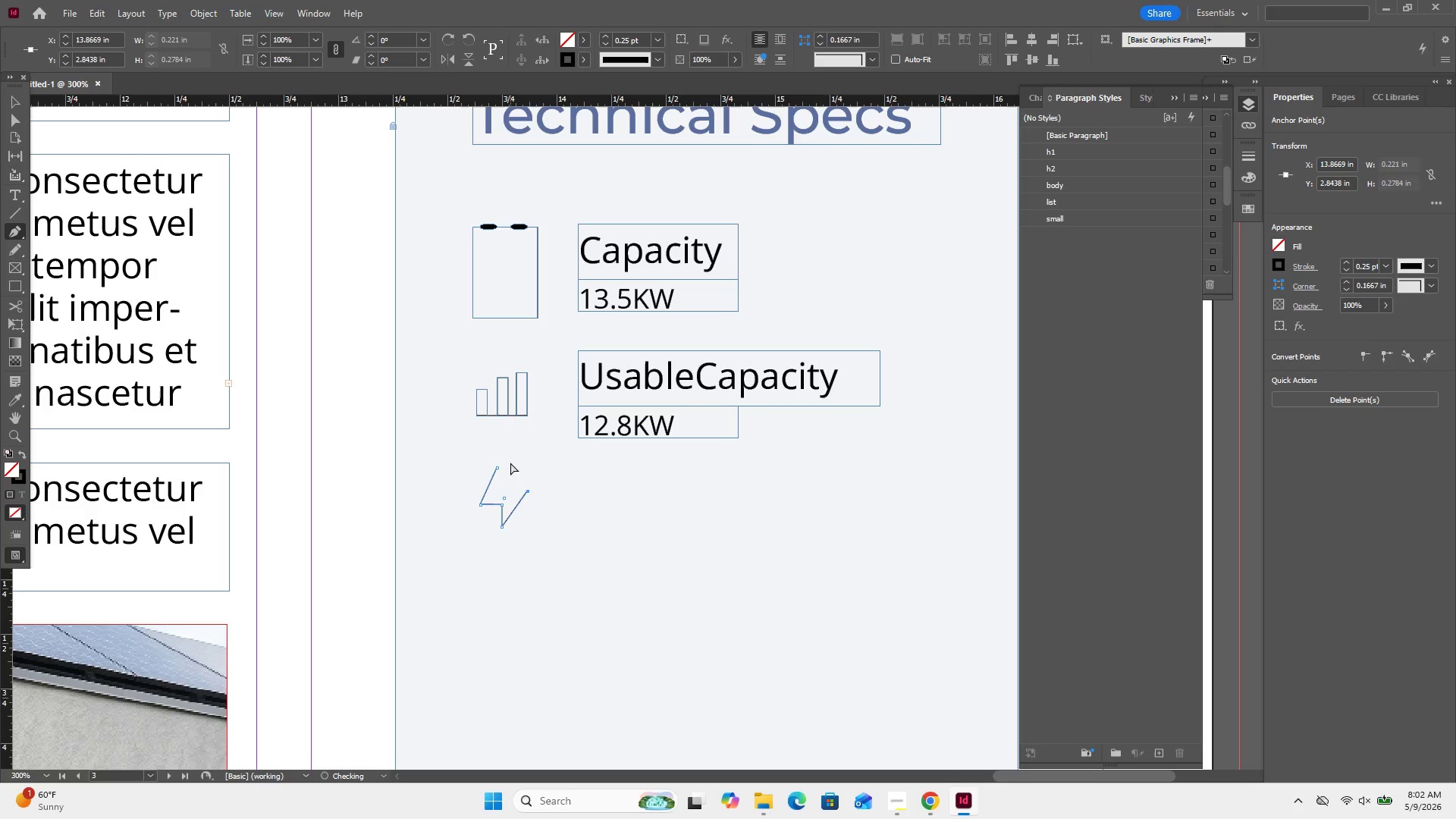 
key(Control+Z)
 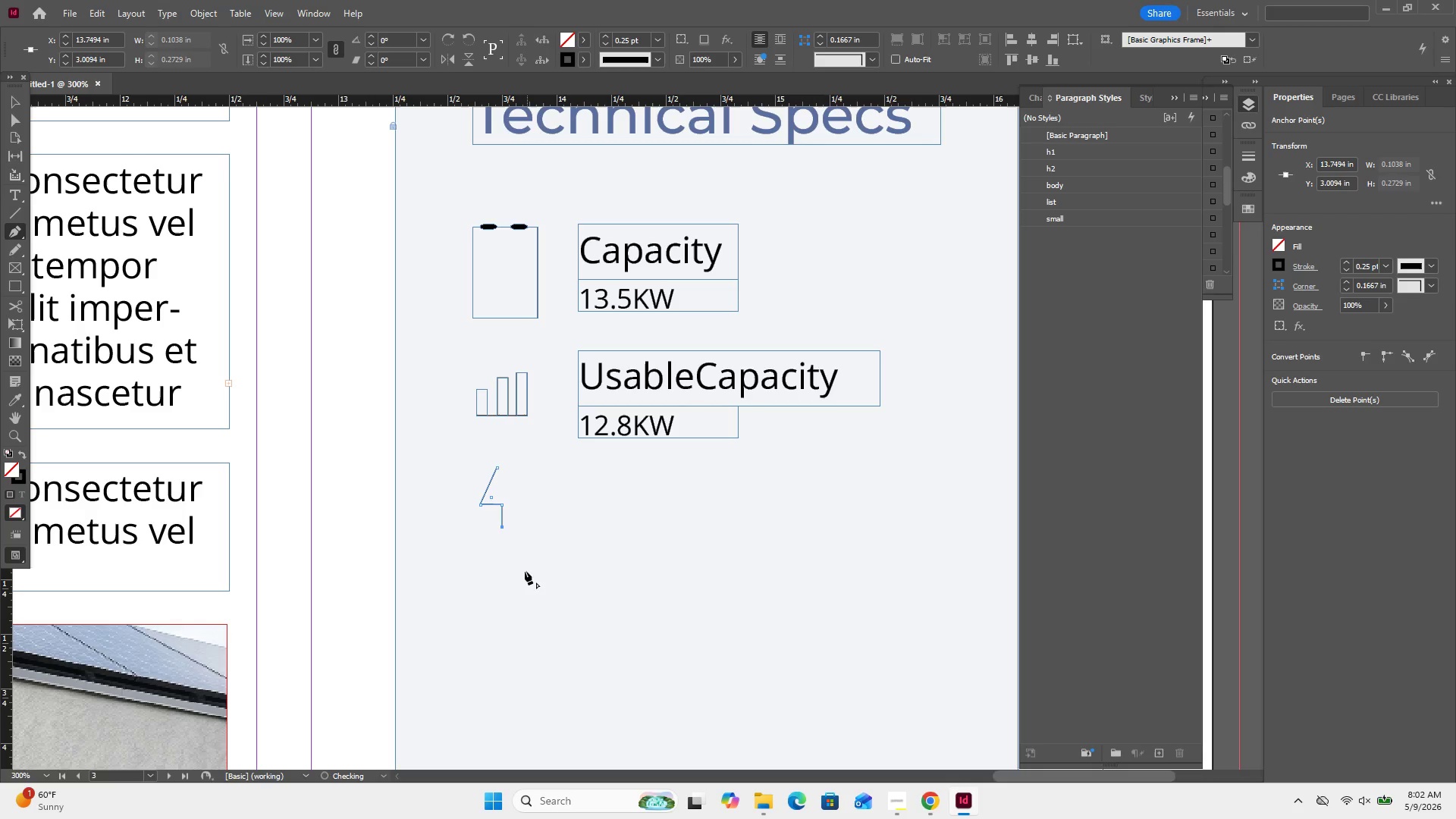 
key(Control+Z)
 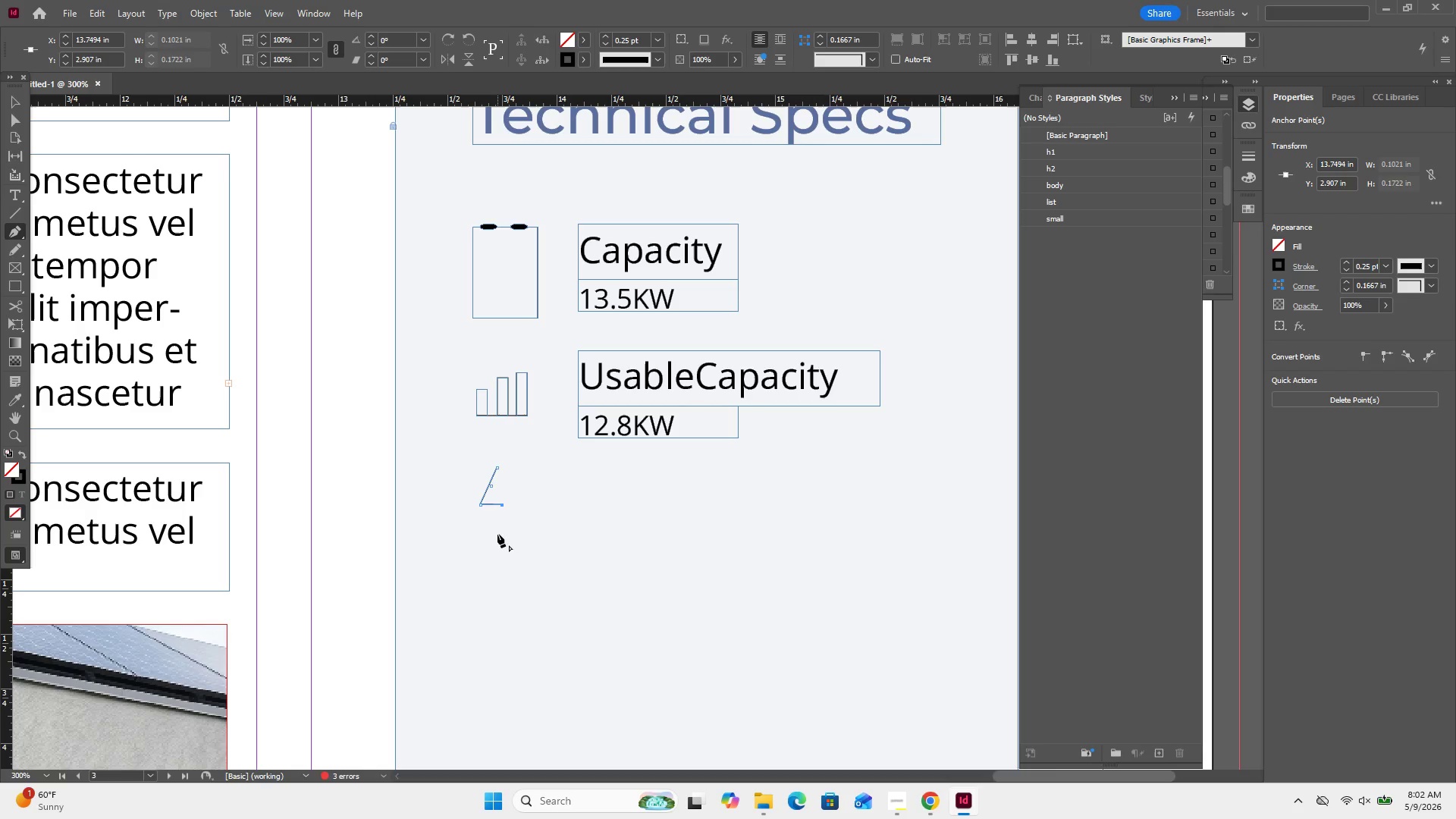 
left_click([497, 534])
 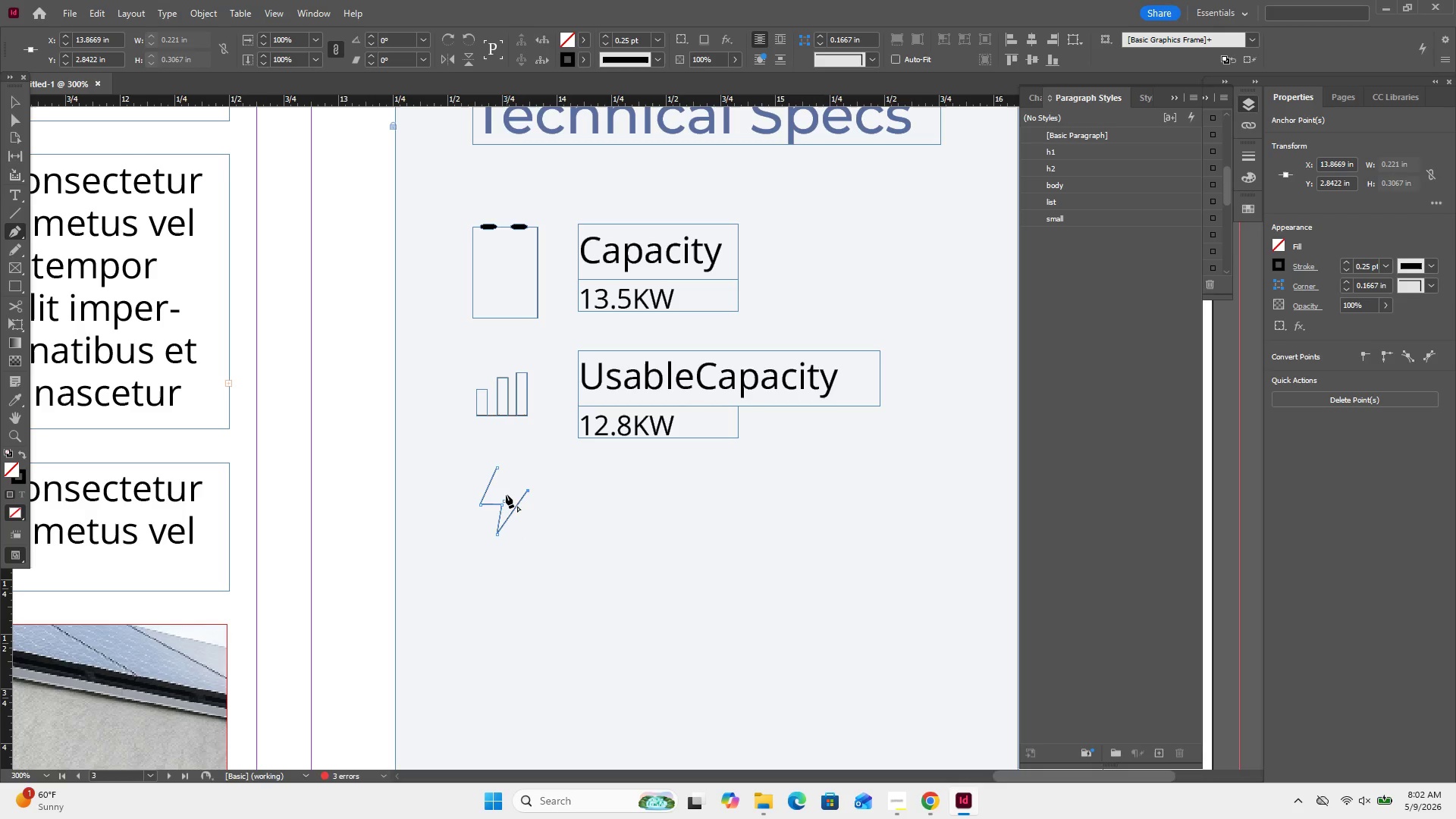 
wait(5.92)
 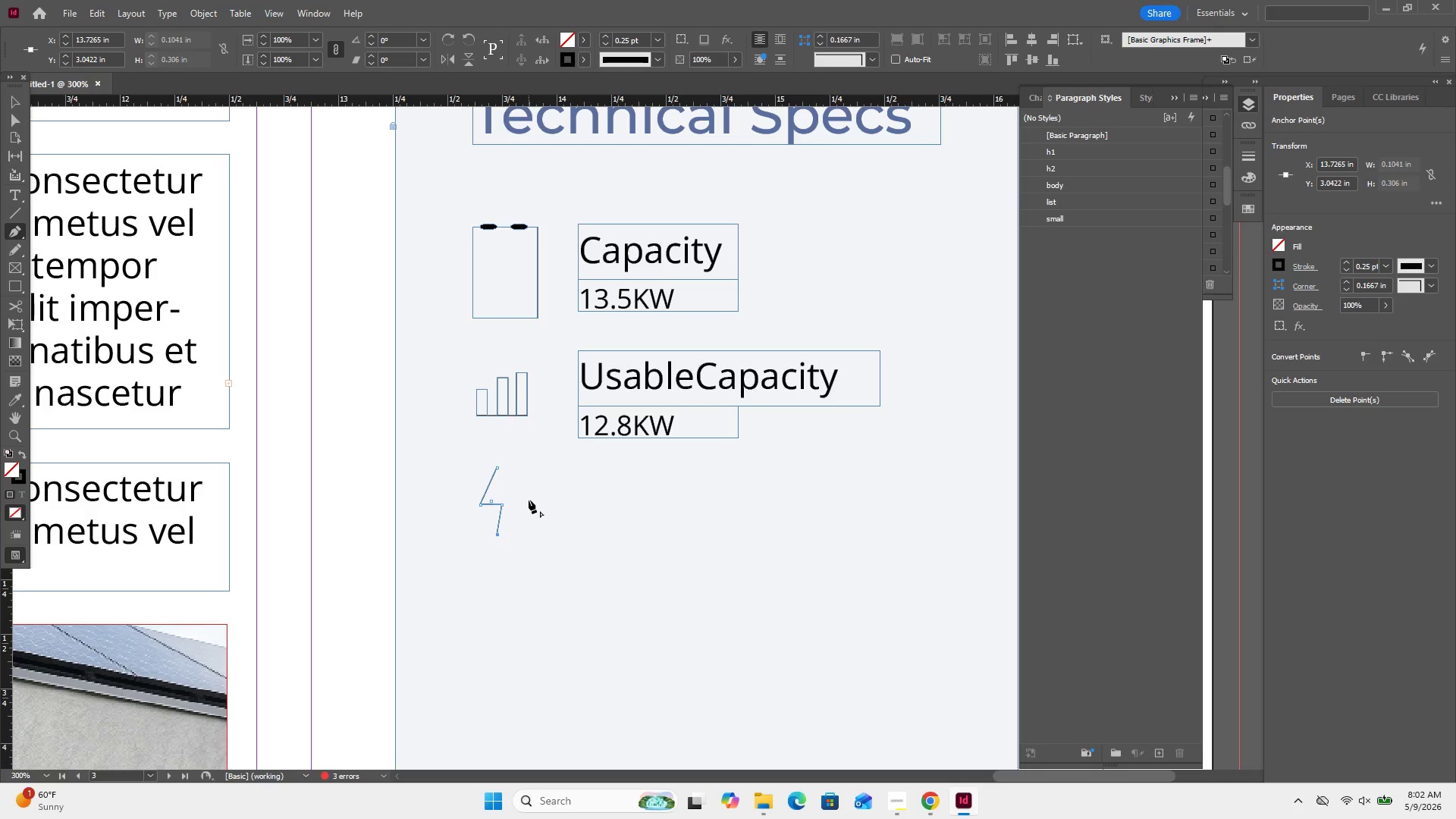 
left_click([505, 492])
 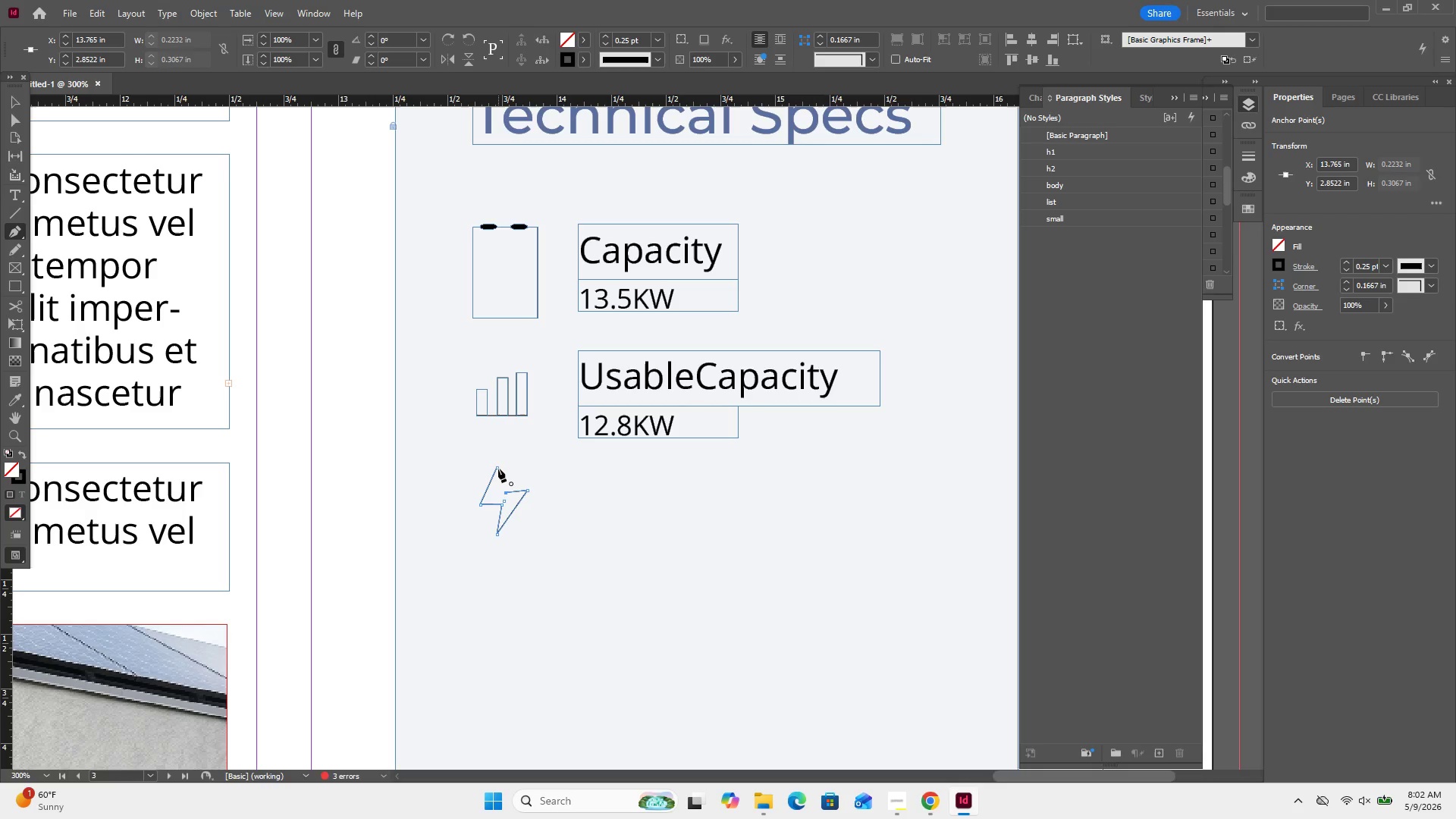 
left_click([498, 469])
 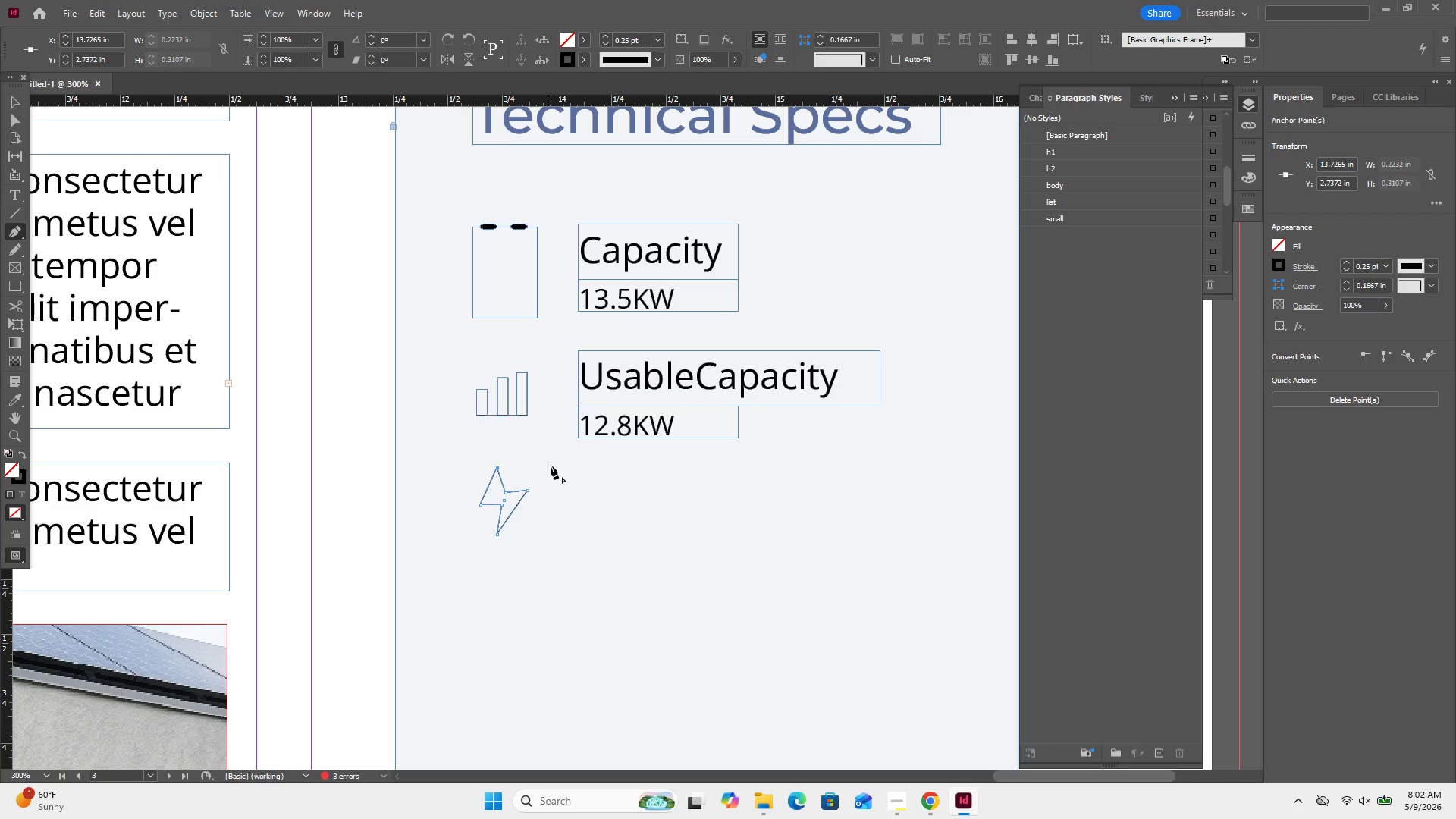 
key(Control+Z)
 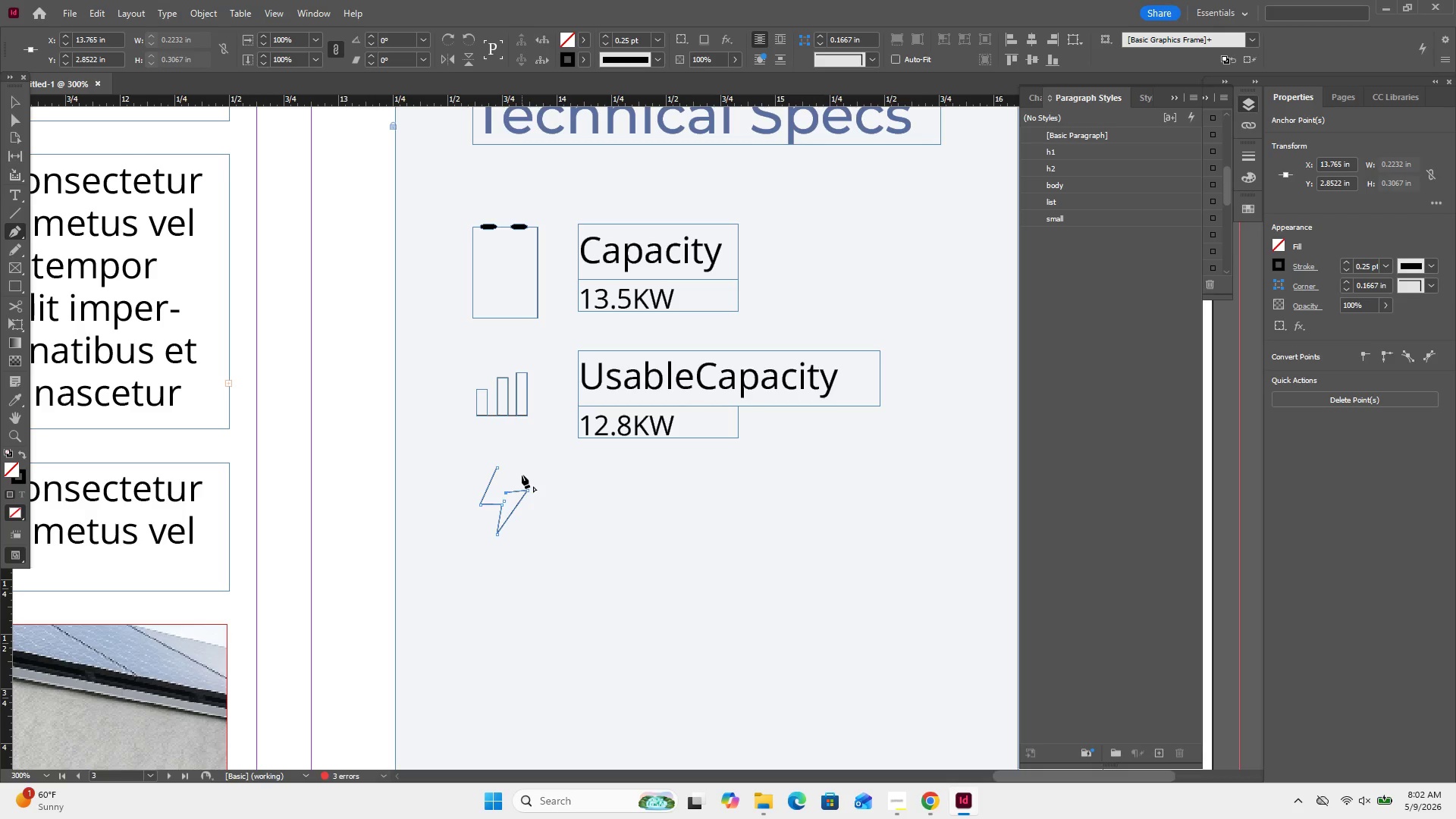 
key(Control+Z)
 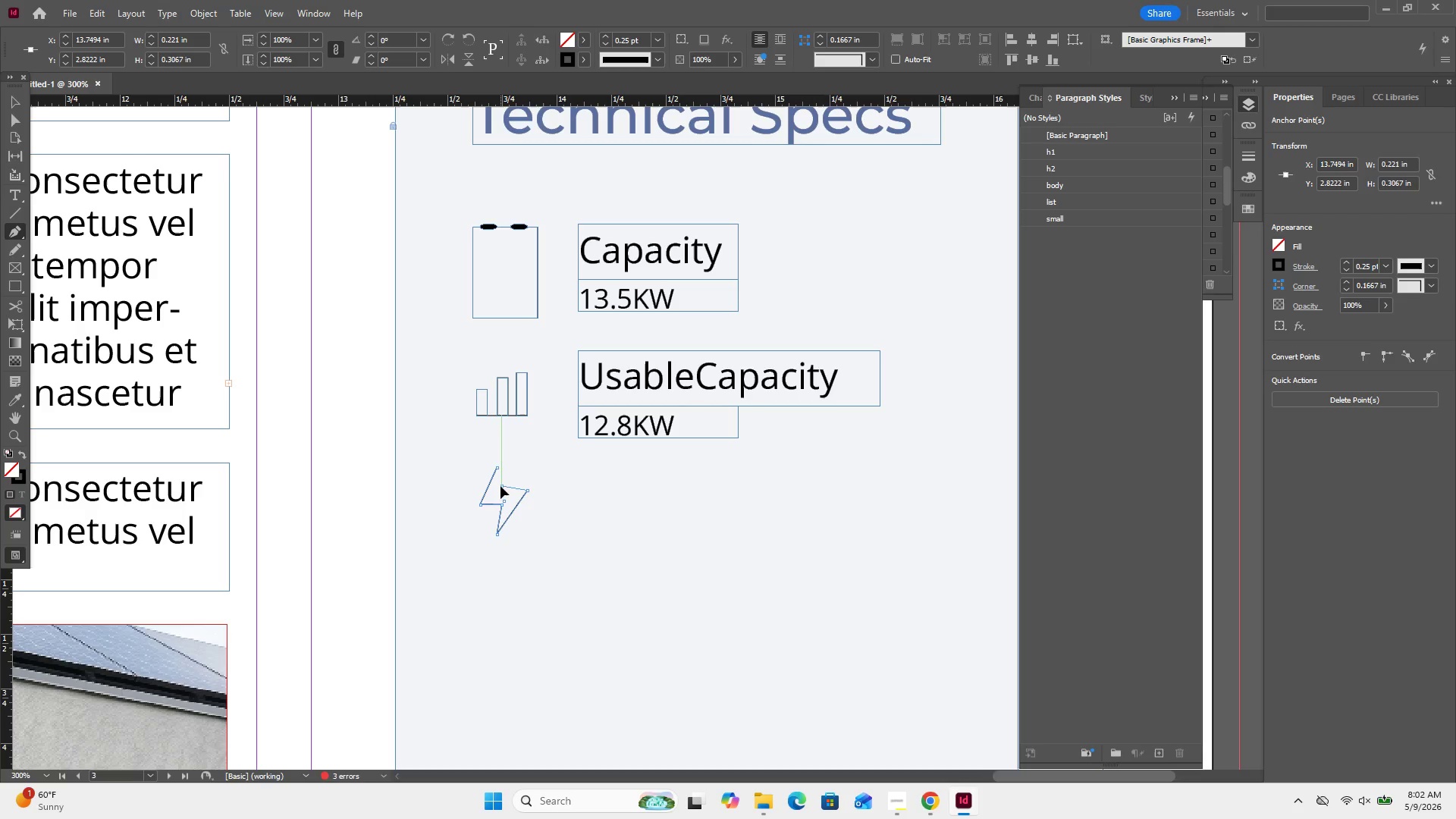 
key(Control+Z)
 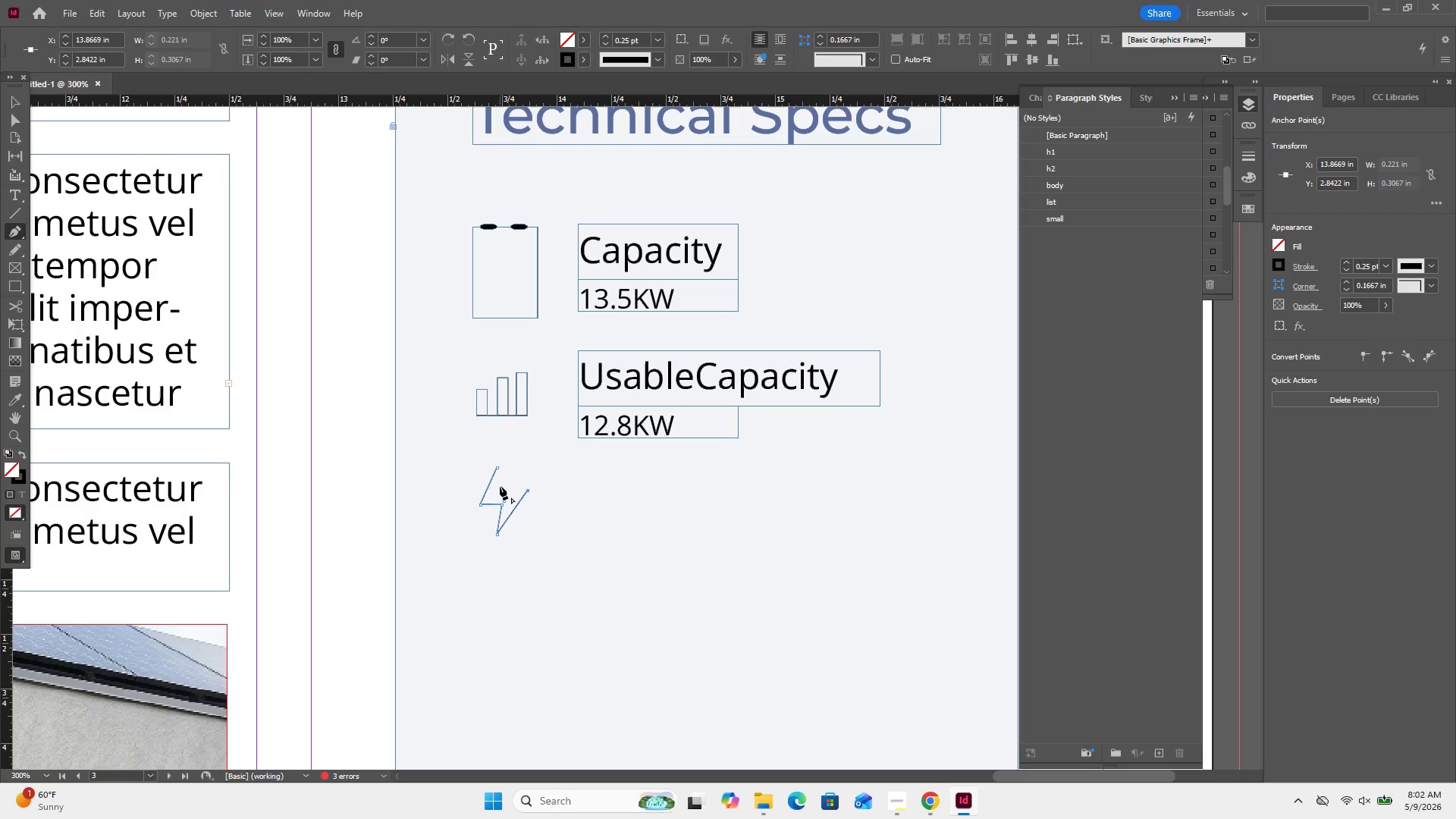 
hold_key(key=ShiftLeft, duration=1.41)
 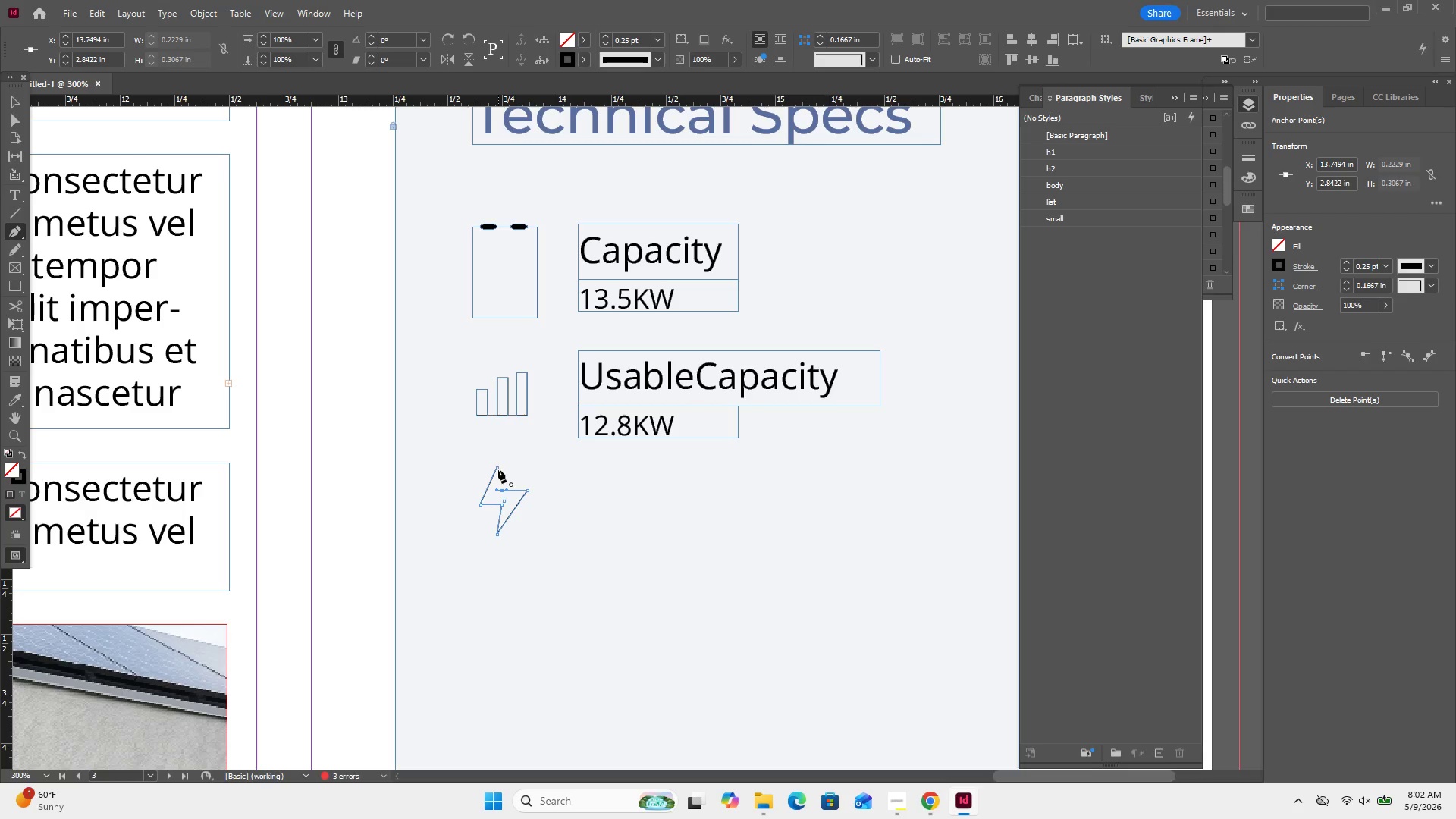 
key(Control+Z)
 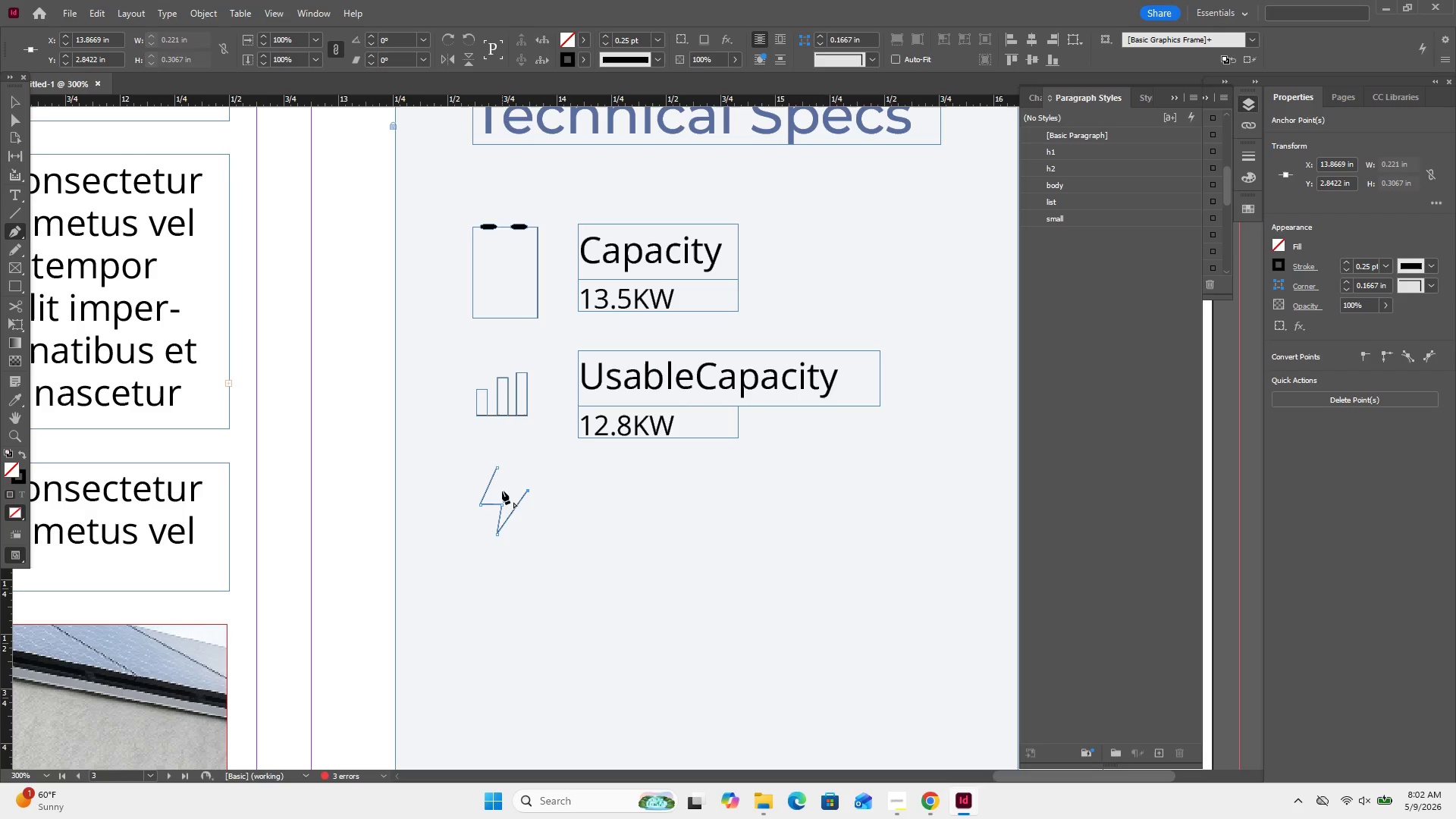 
hold_key(key=ShiftLeft, duration=1.36)
left_click([500, 488])
 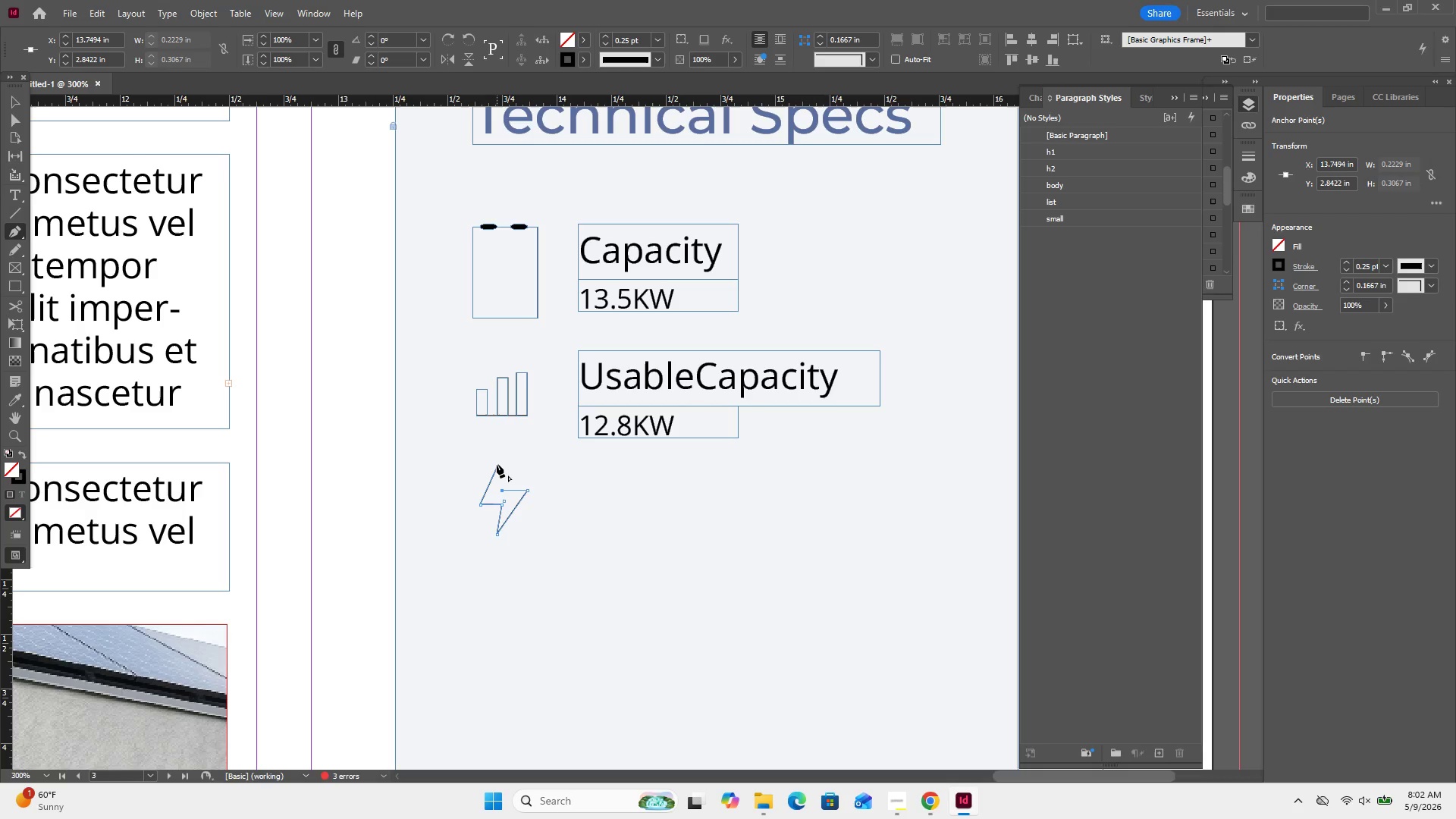 
left_click([497, 466])
 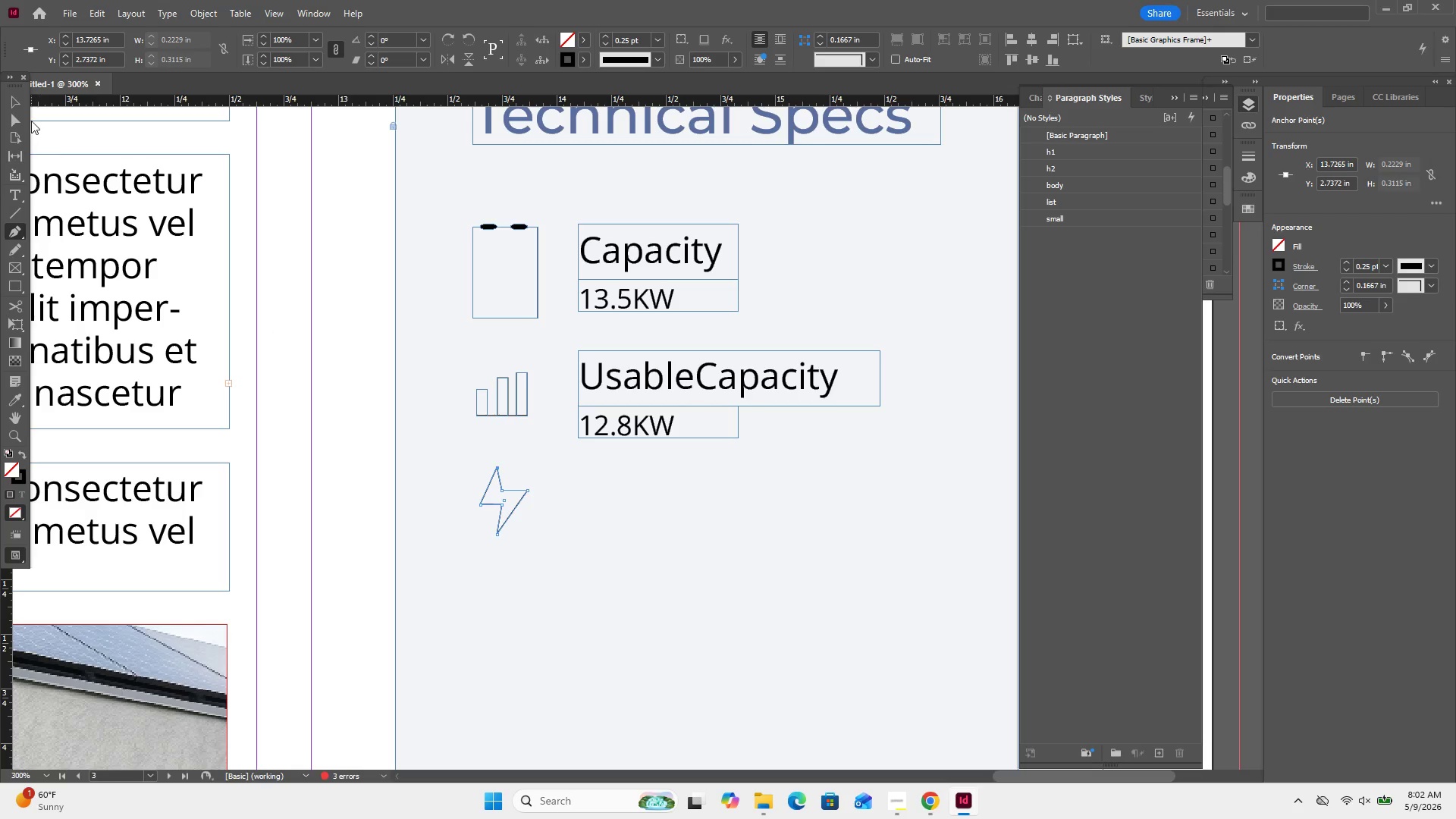 
left_click([21, 108])
 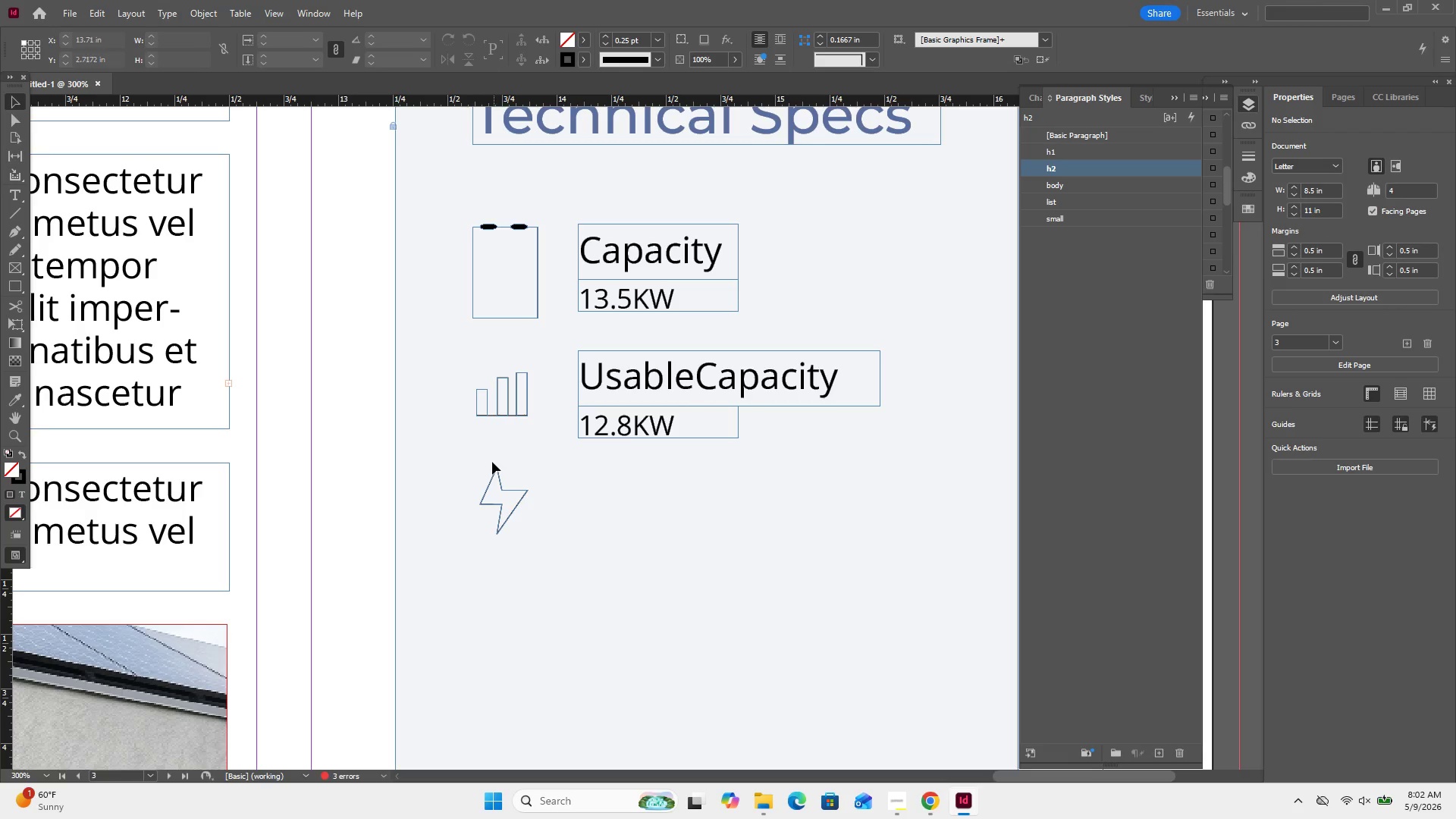 
double_click([497, 473])
 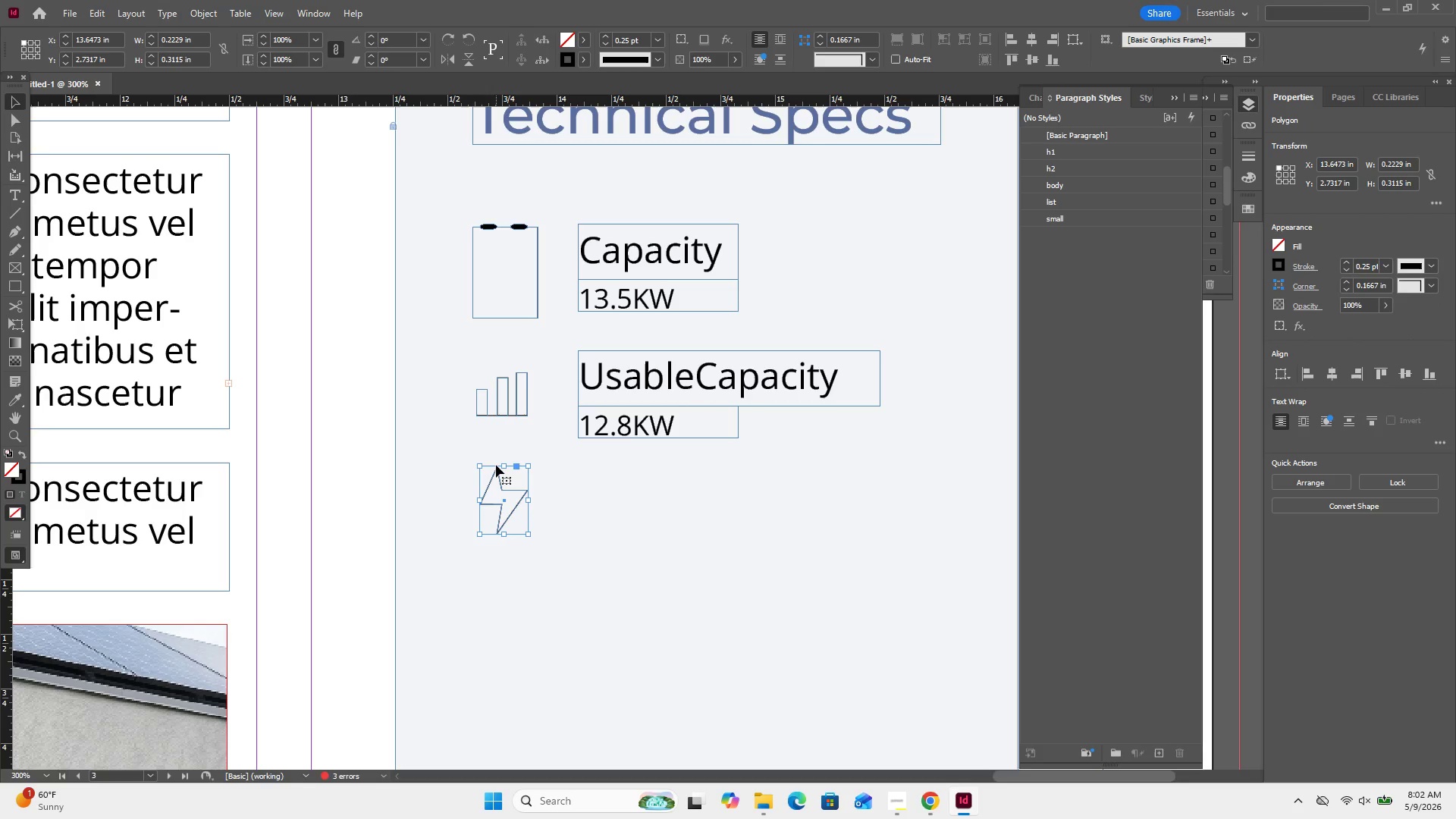 
double_click([496, 465])
 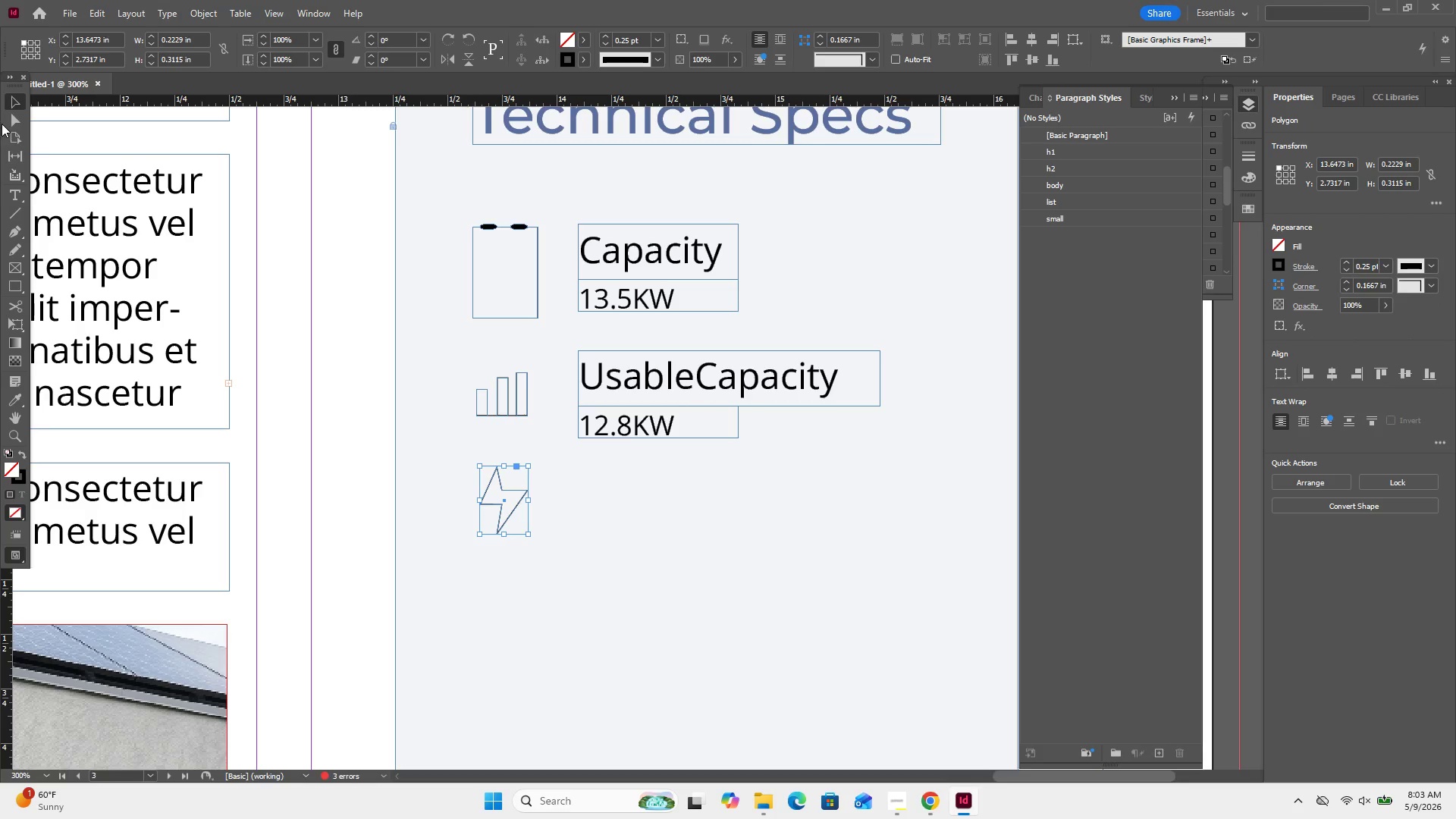 
left_click([8, 116])
 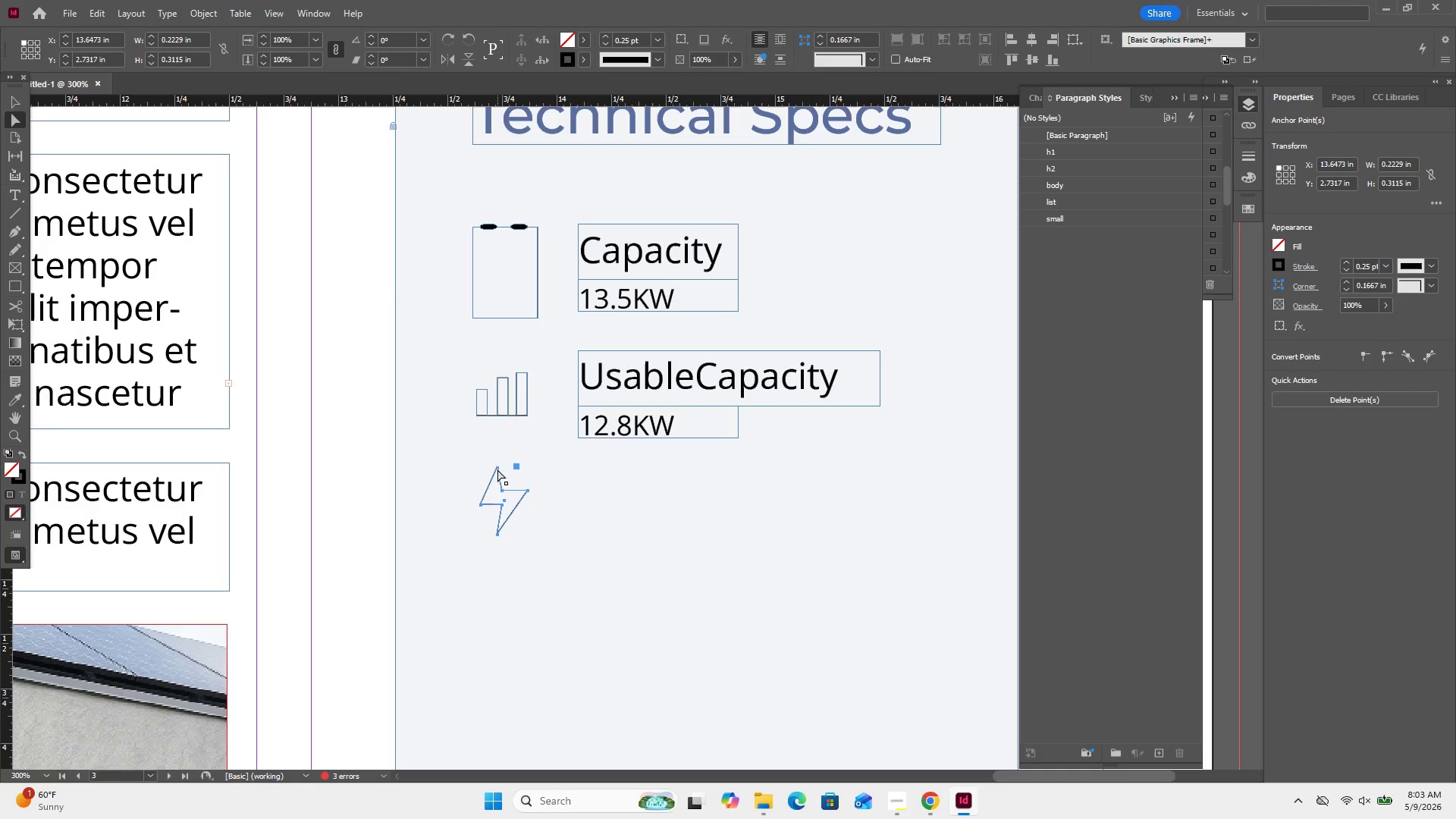 
left_click([499, 468])
 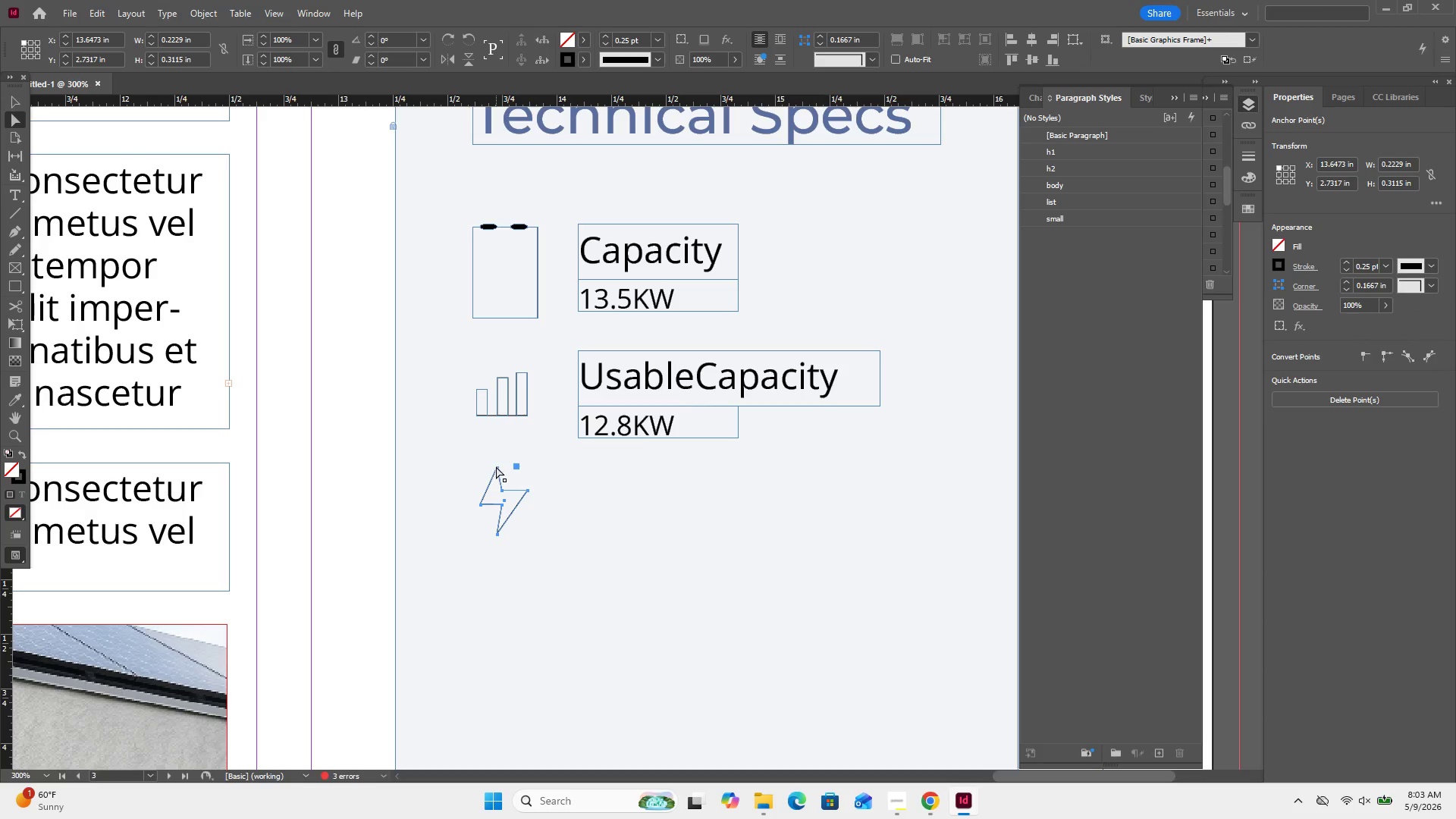 
left_click([496, 466])
 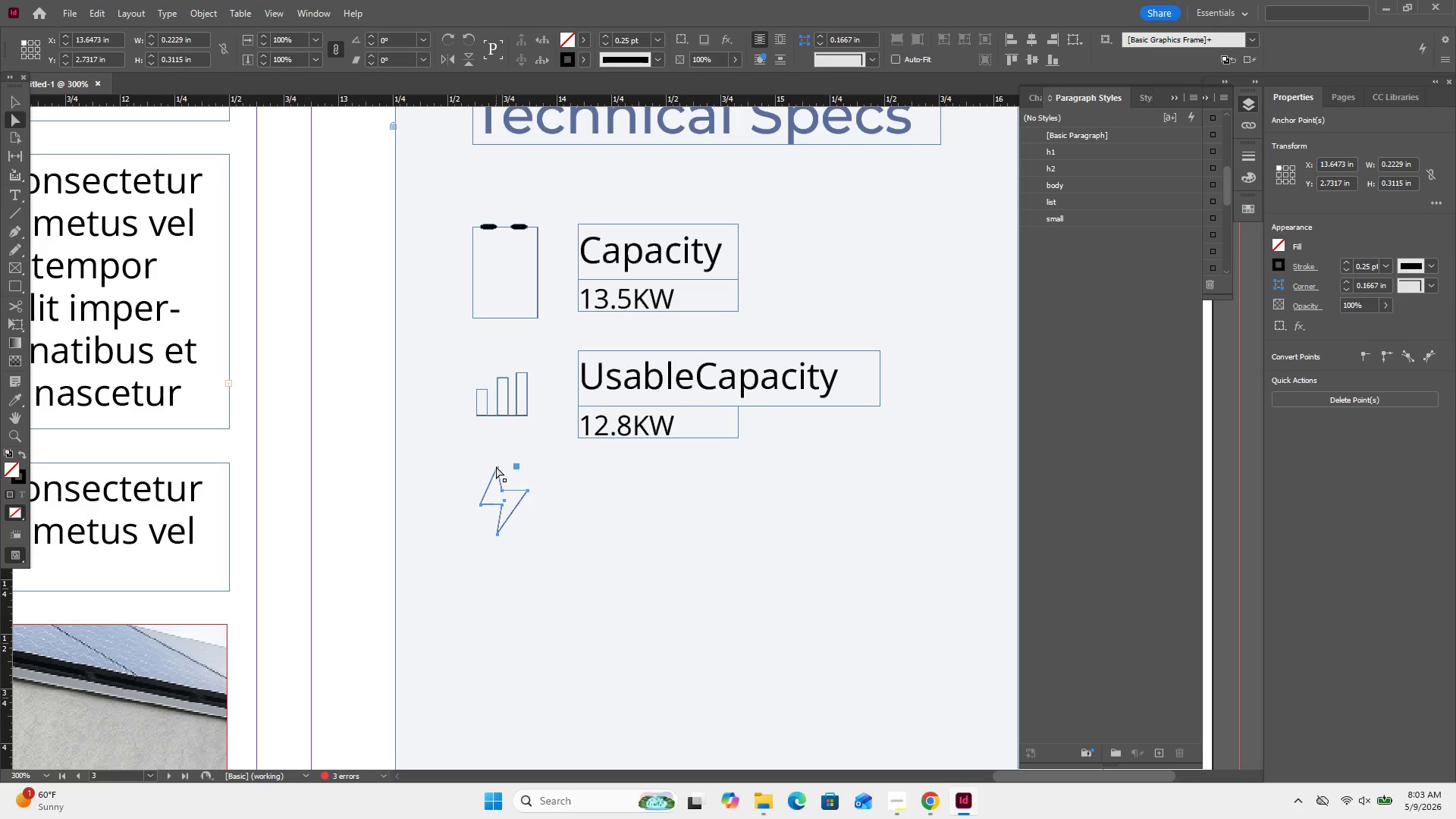 
left_click_drag(start_coordinate=[496, 466], to_coordinate=[502, 463])
 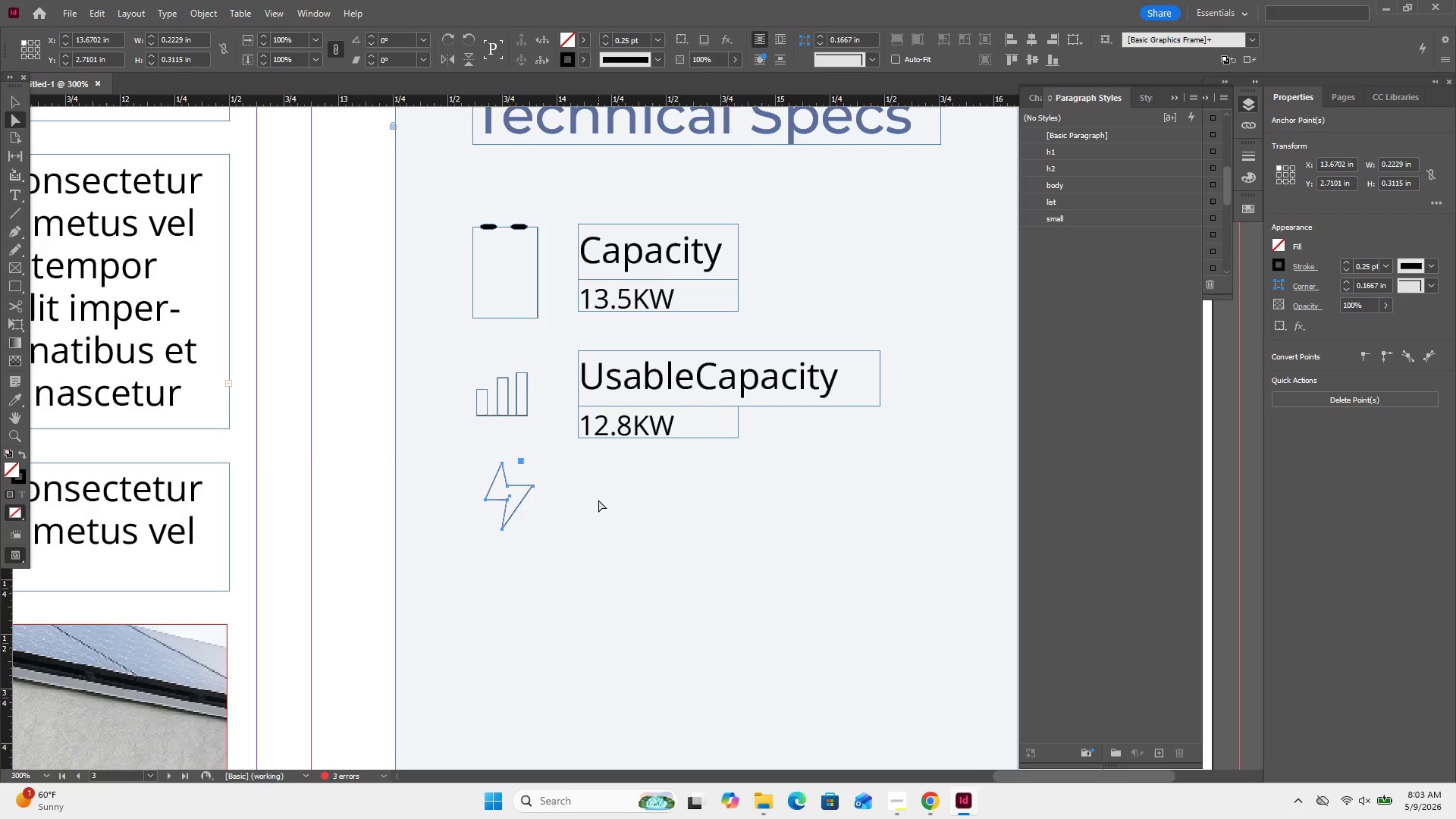 
left_click([598, 500])
 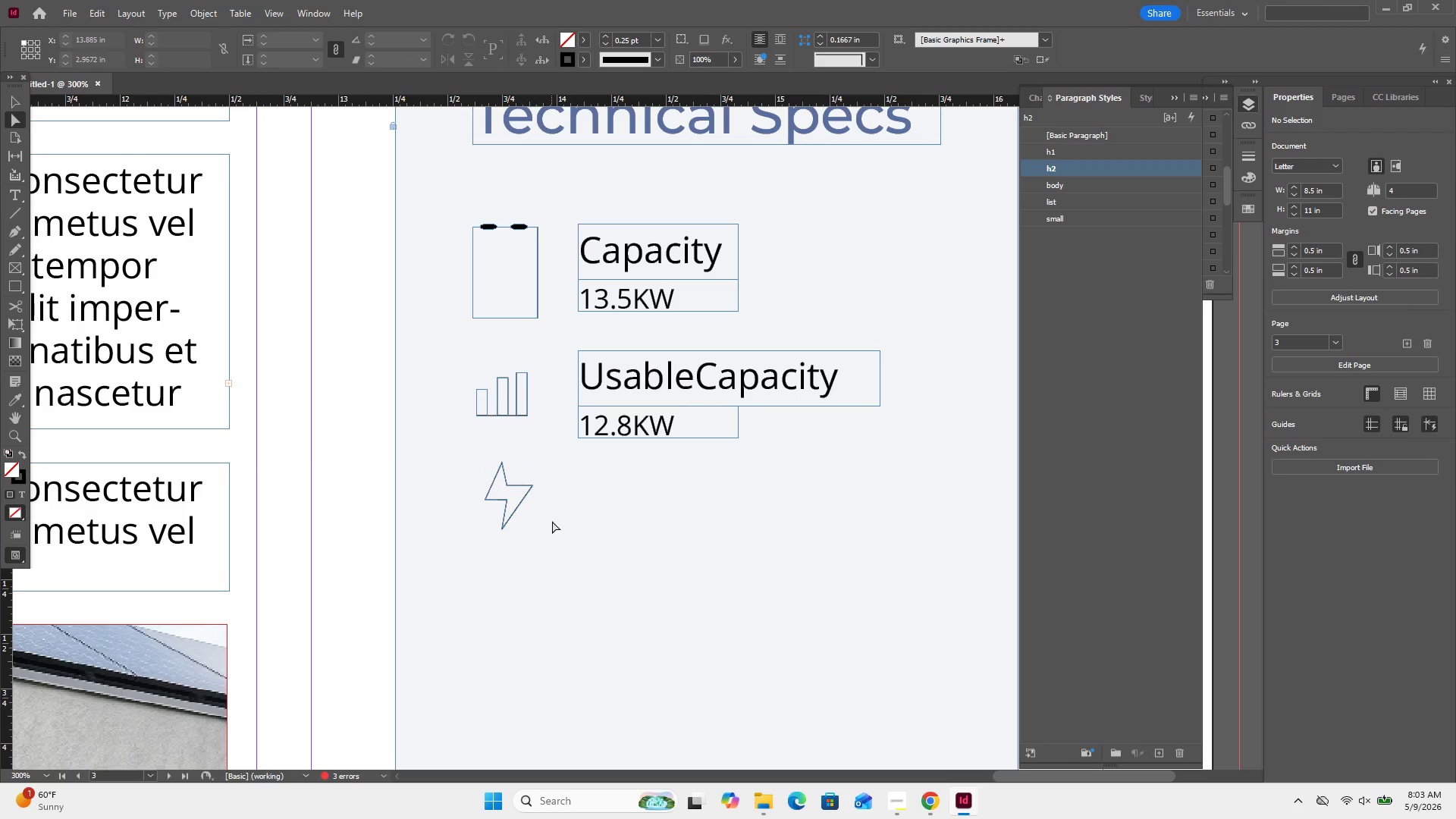 
left_click_drag(start_coordinate=[542, 512], to_coordinate=[461, 463])
 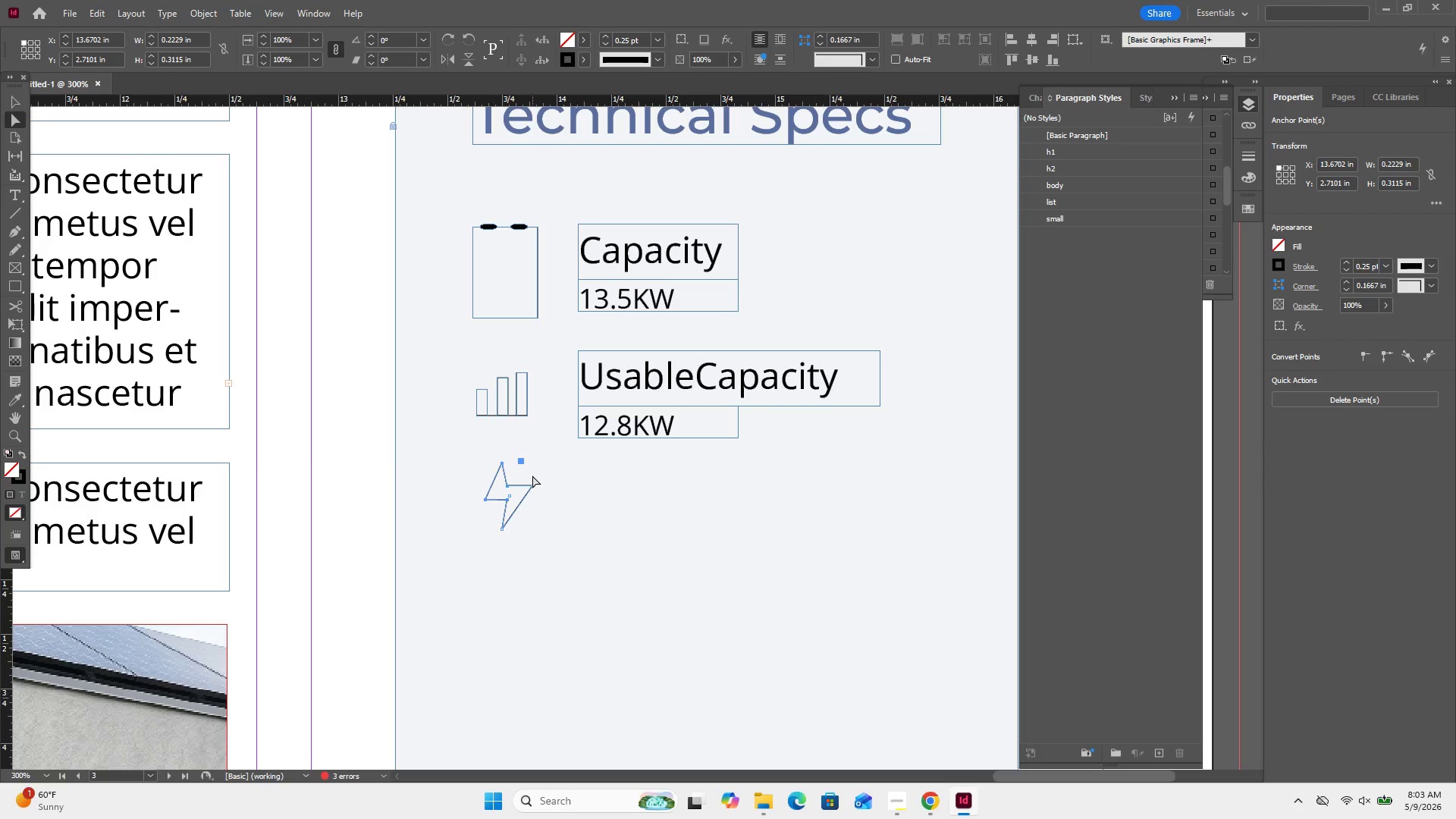 
key(Backspace)
 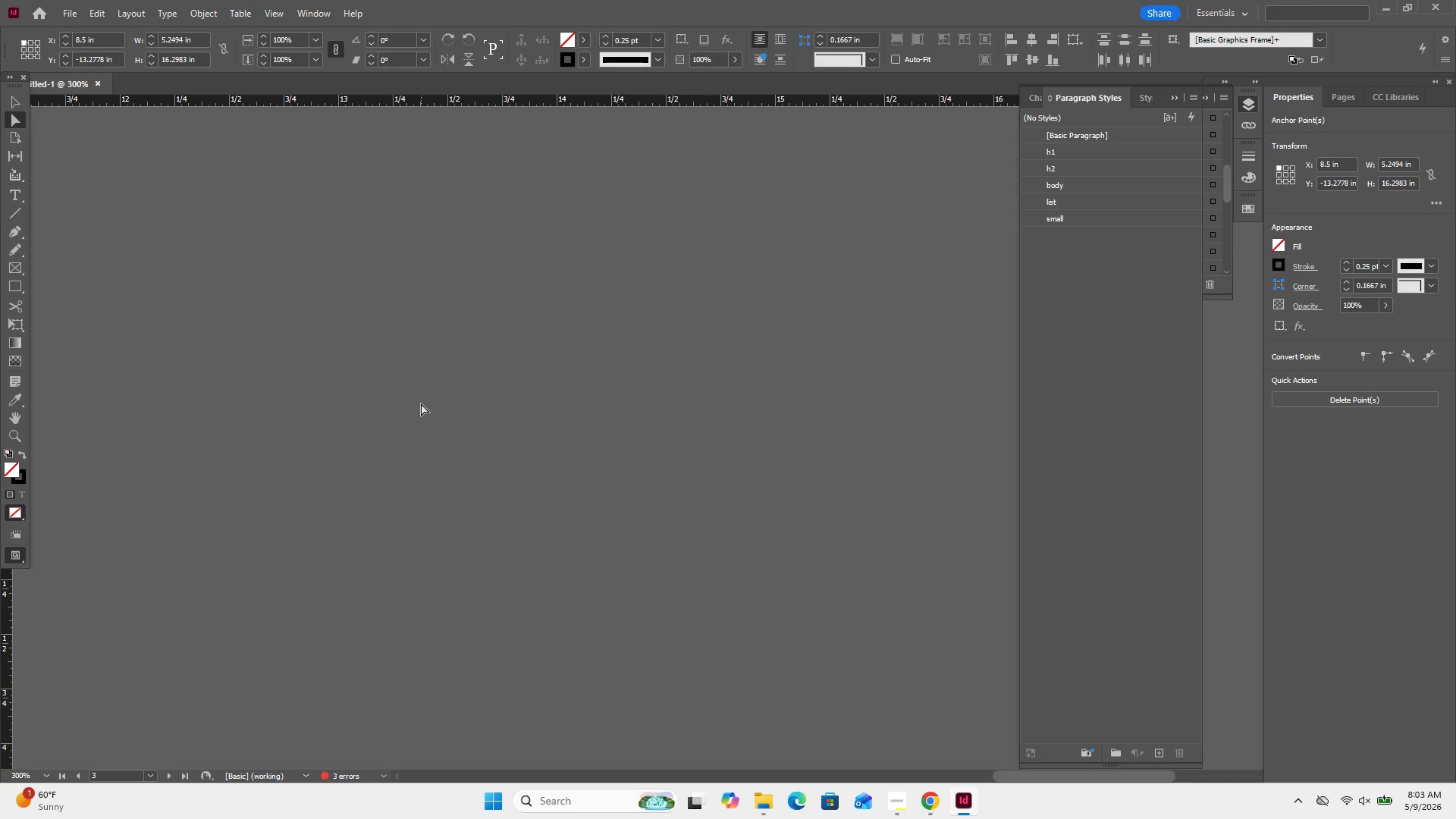 
key(Control+Z)
 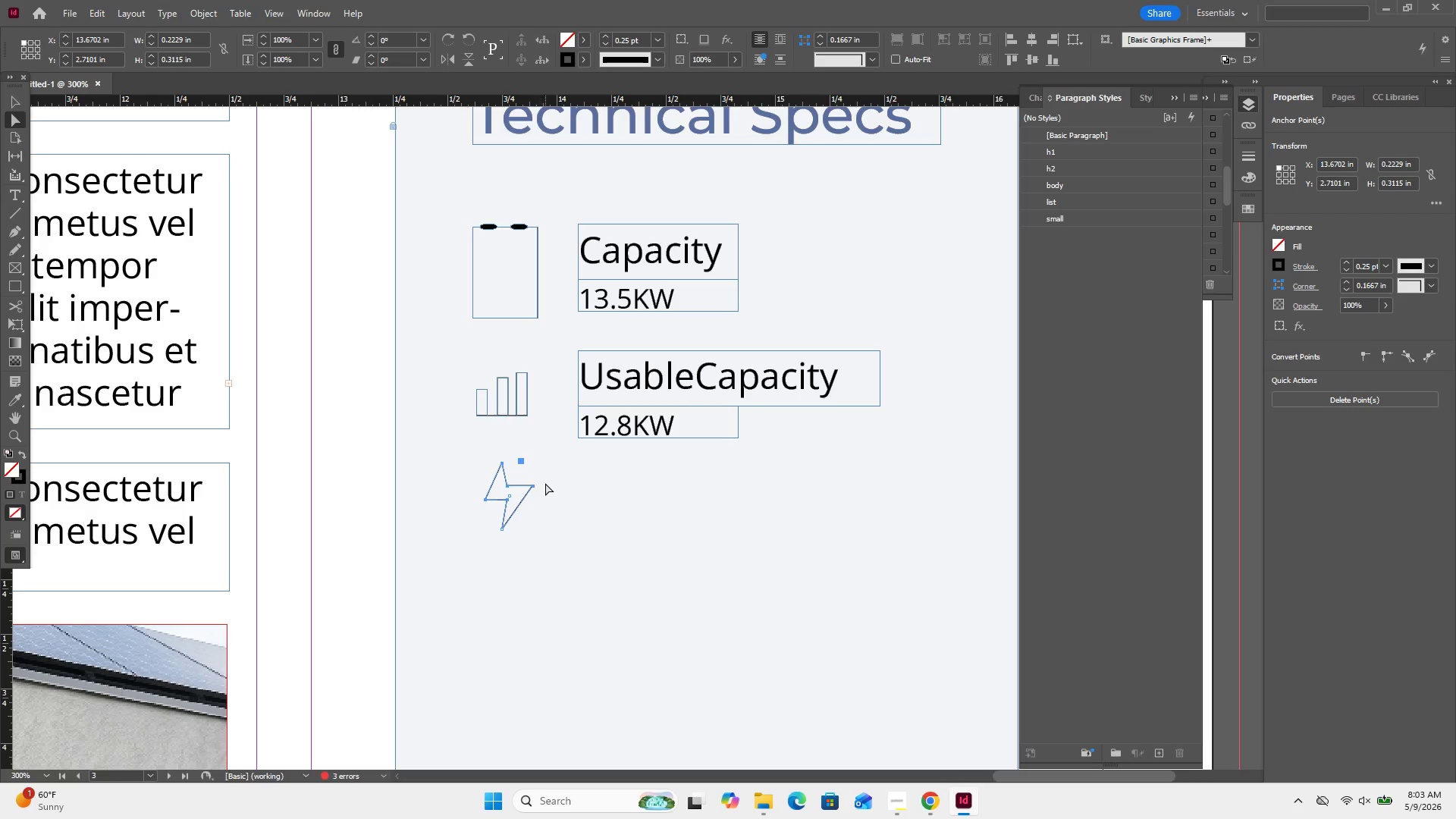 
left_click([506, 495])
 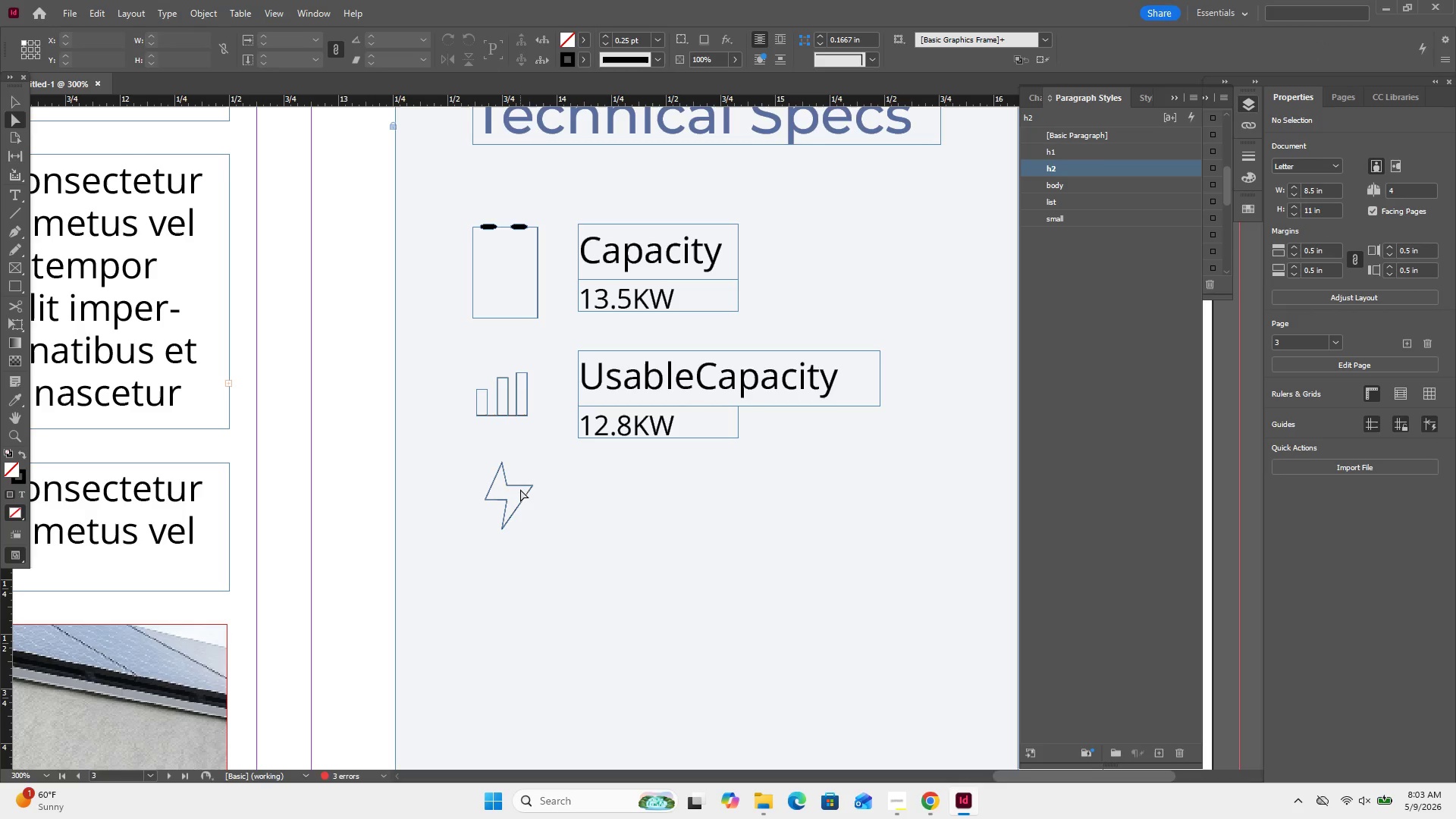 
double_click([520, 489])
 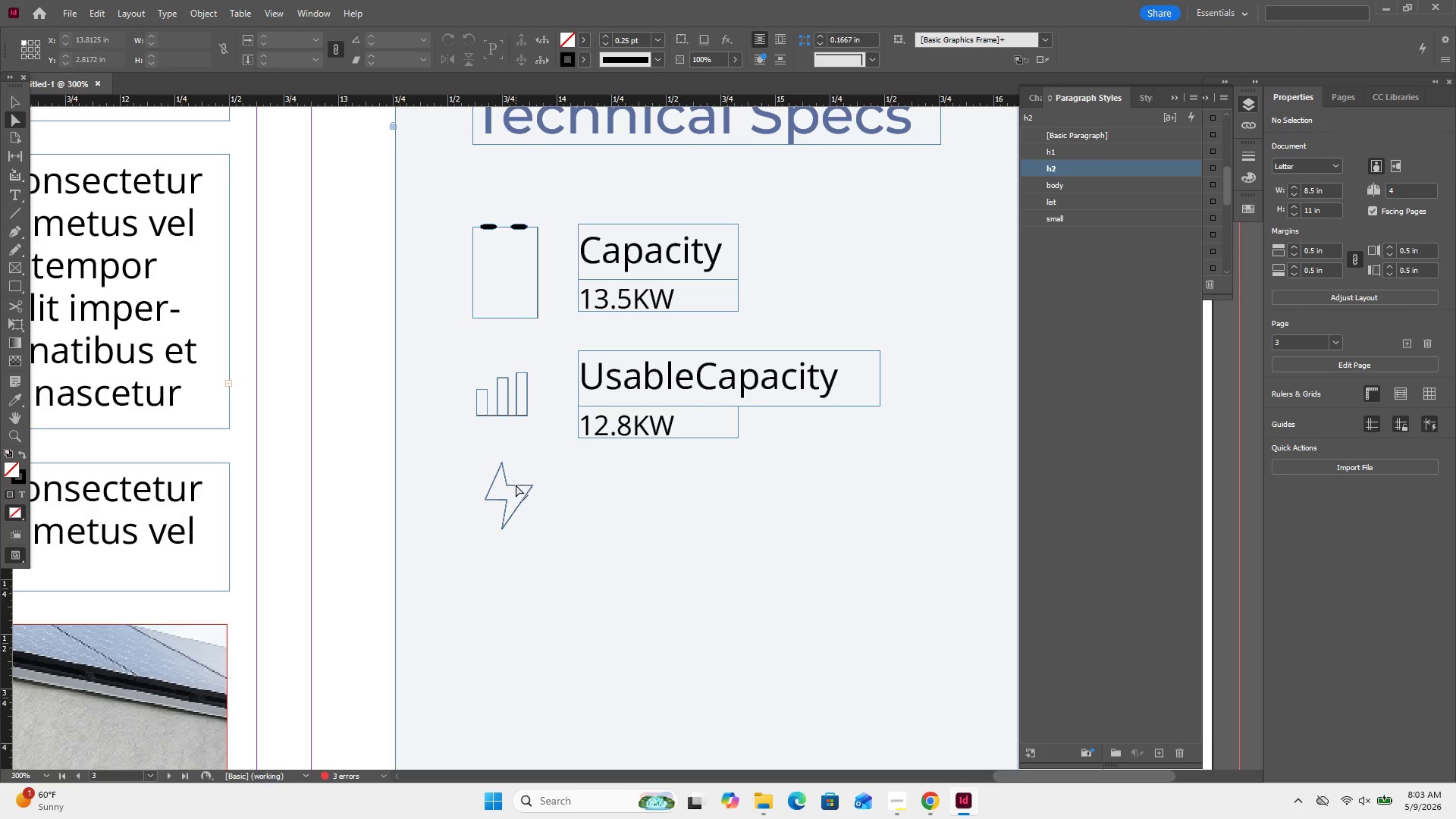 
left_click([516, 485])
 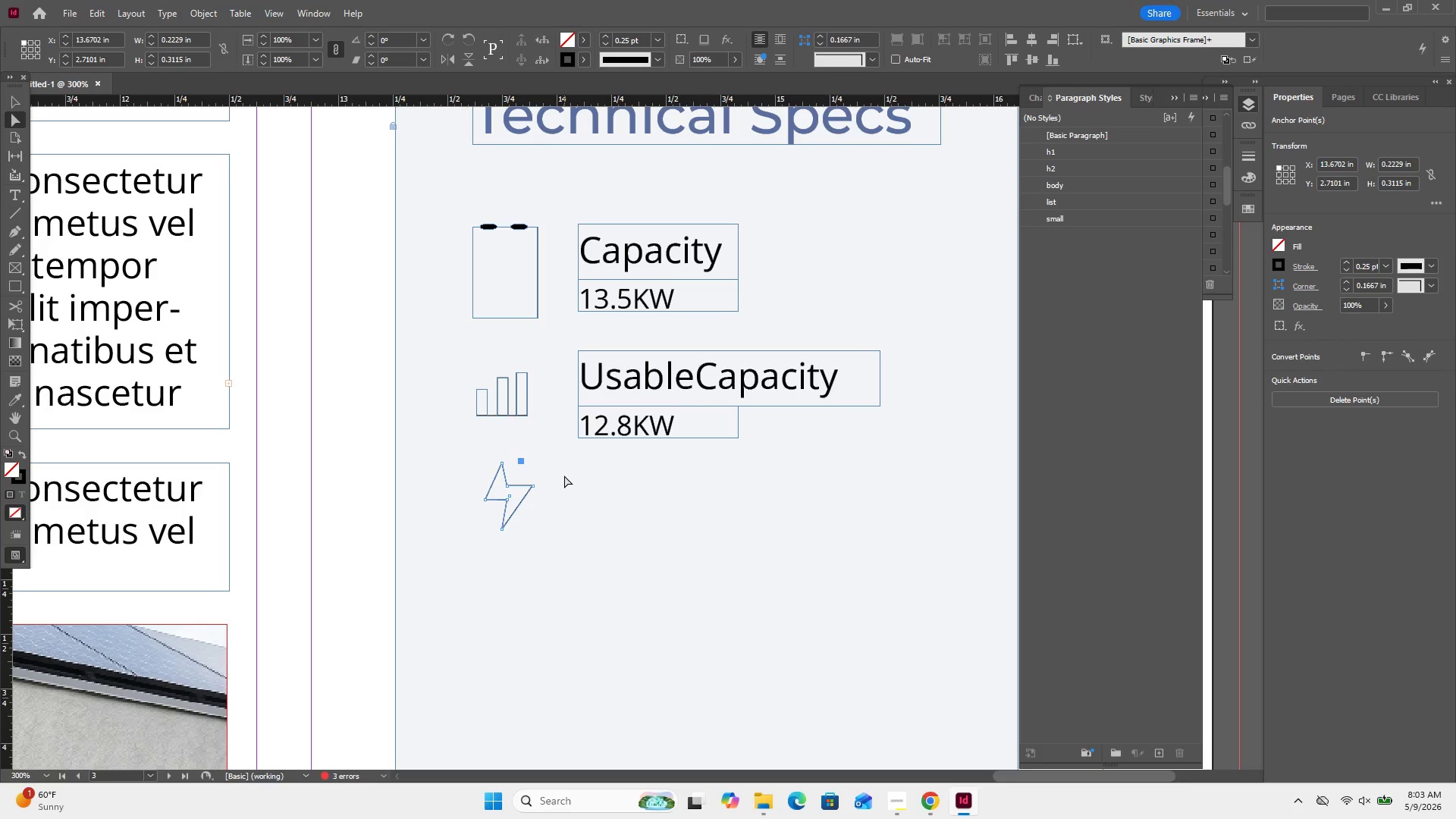 
key(Delete)
 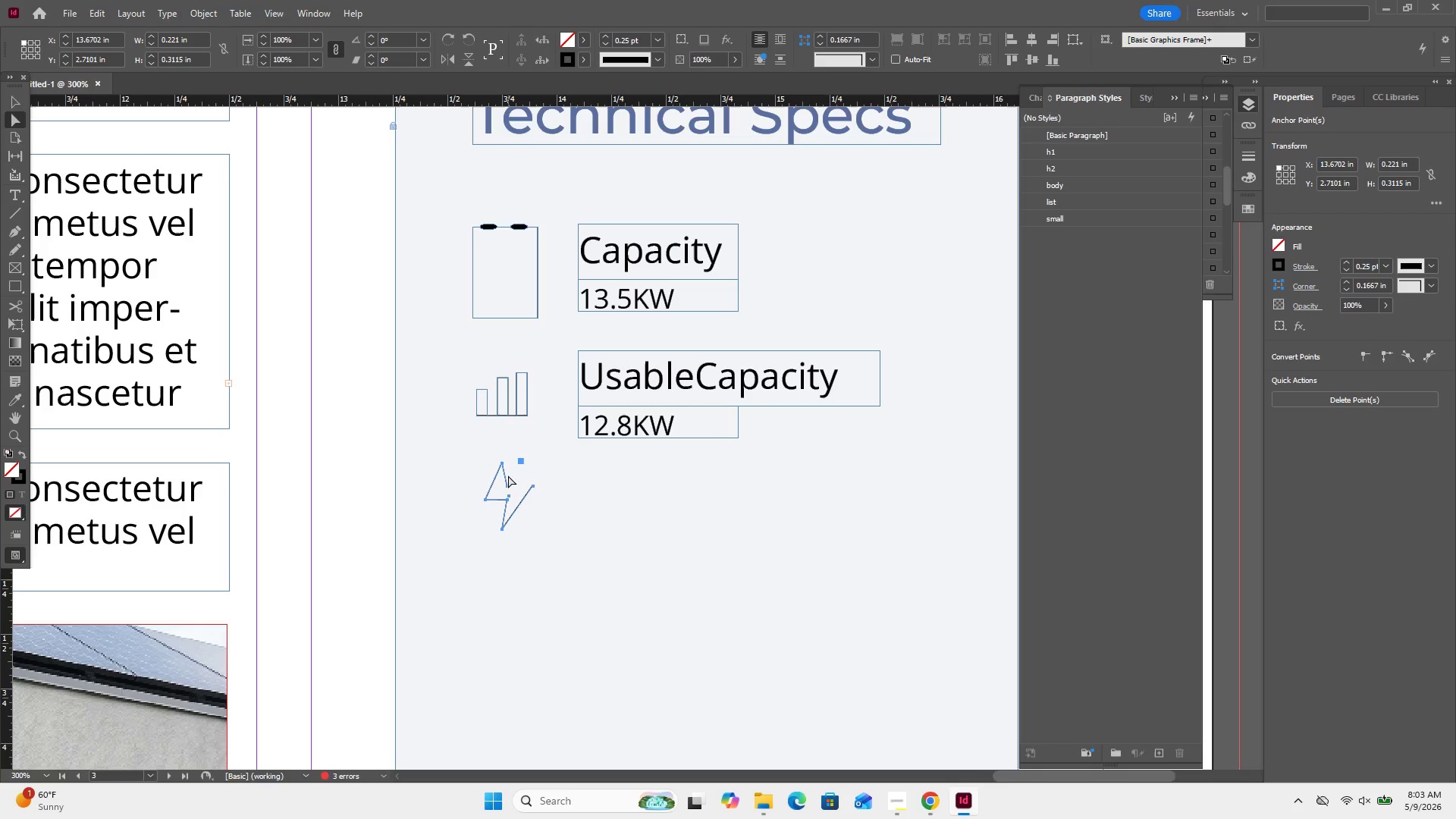 
wait(6.53)
 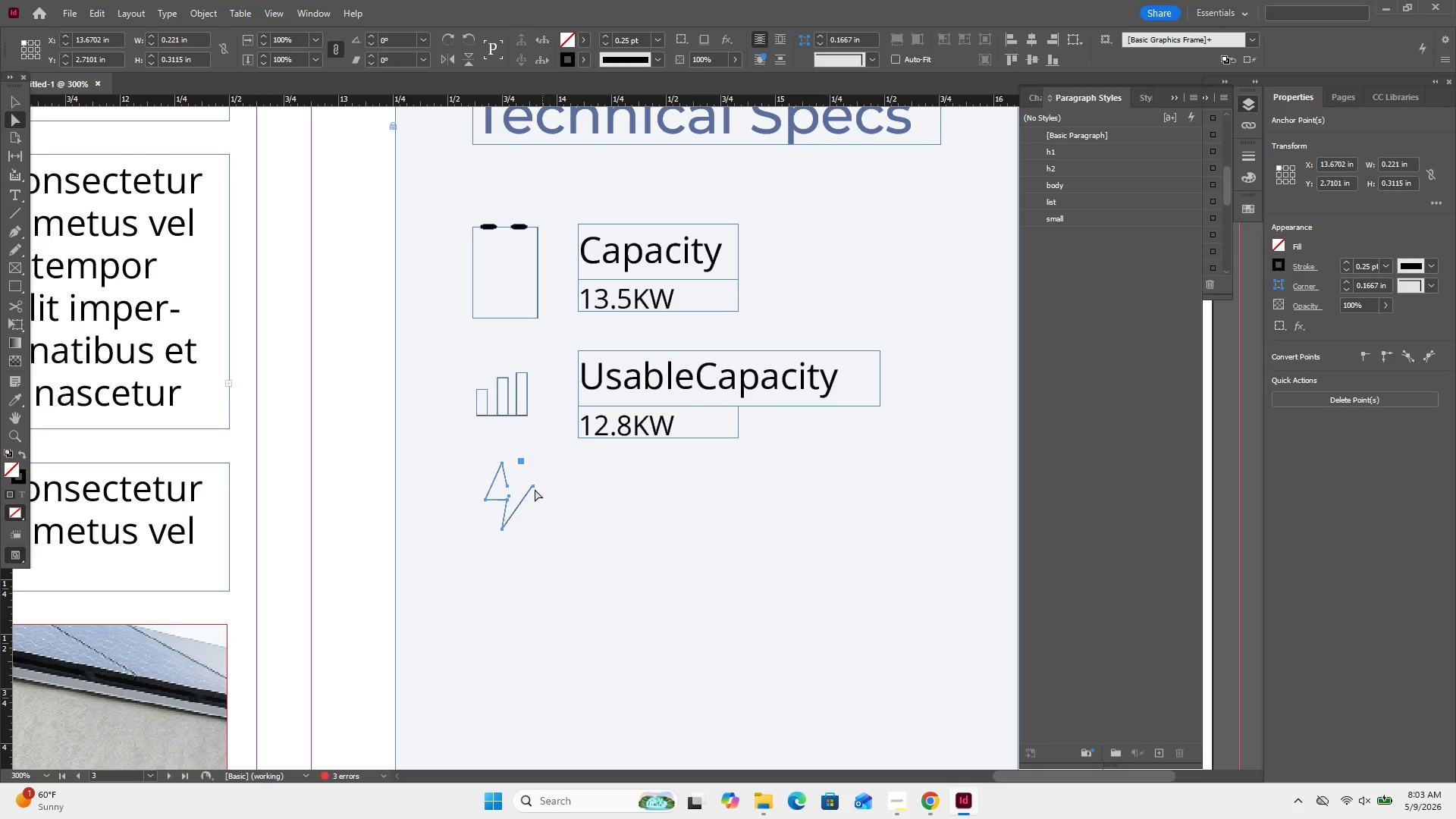 
left_click_drag(start_coordinate=[503, 466], to_coordinate=[511, 463])
 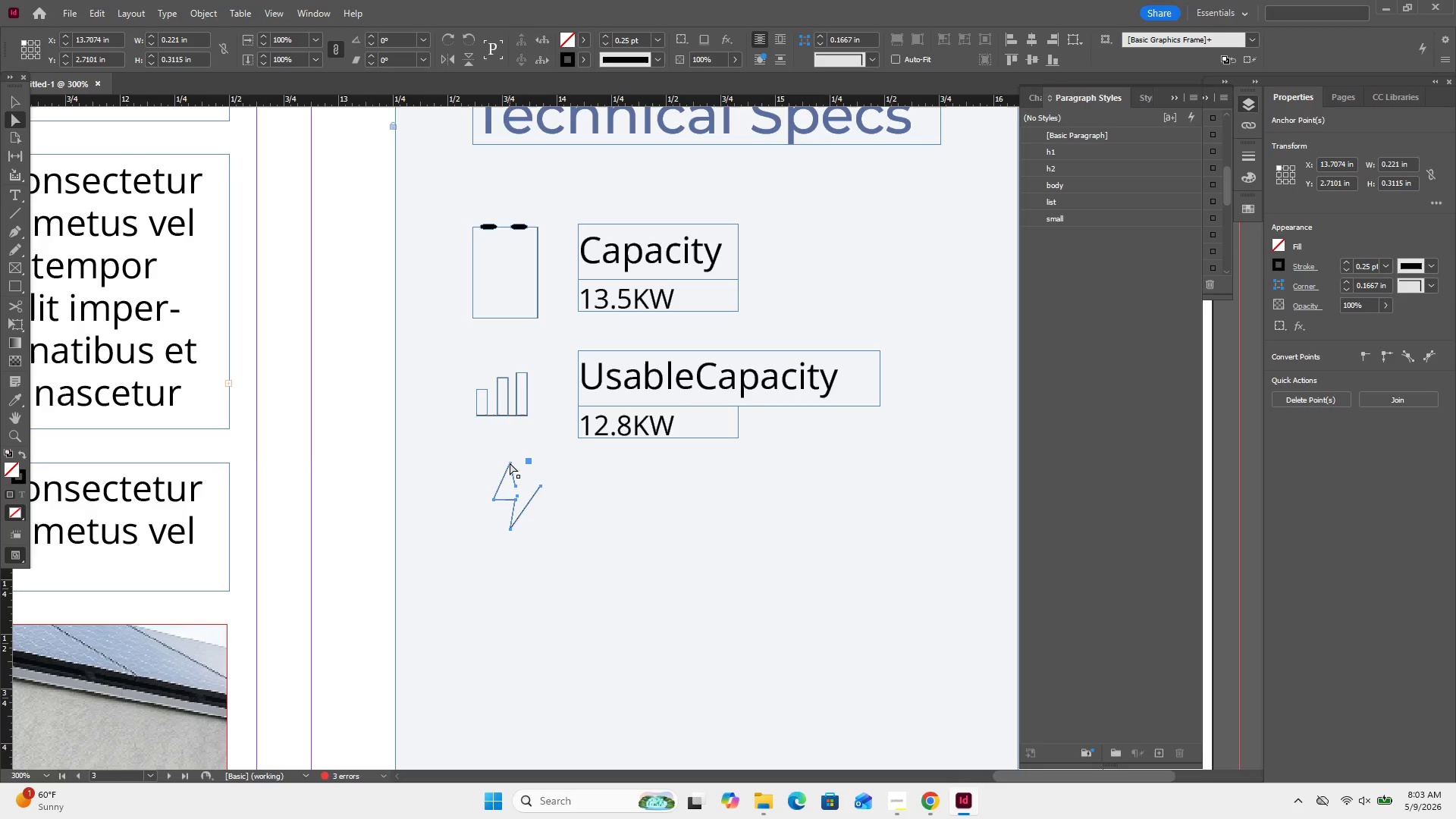 
key(Delete)
 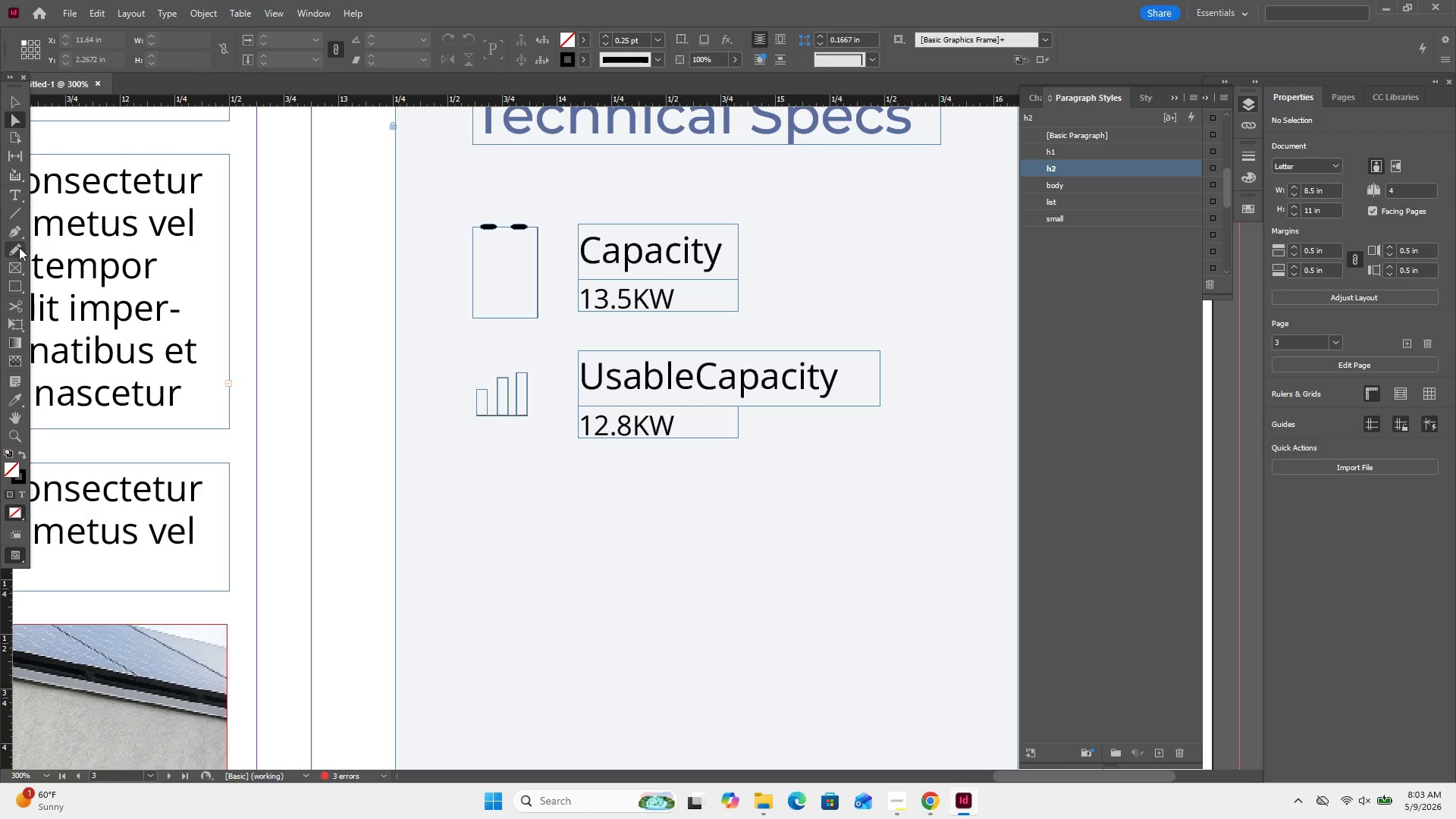 
left_click([12, 231])
 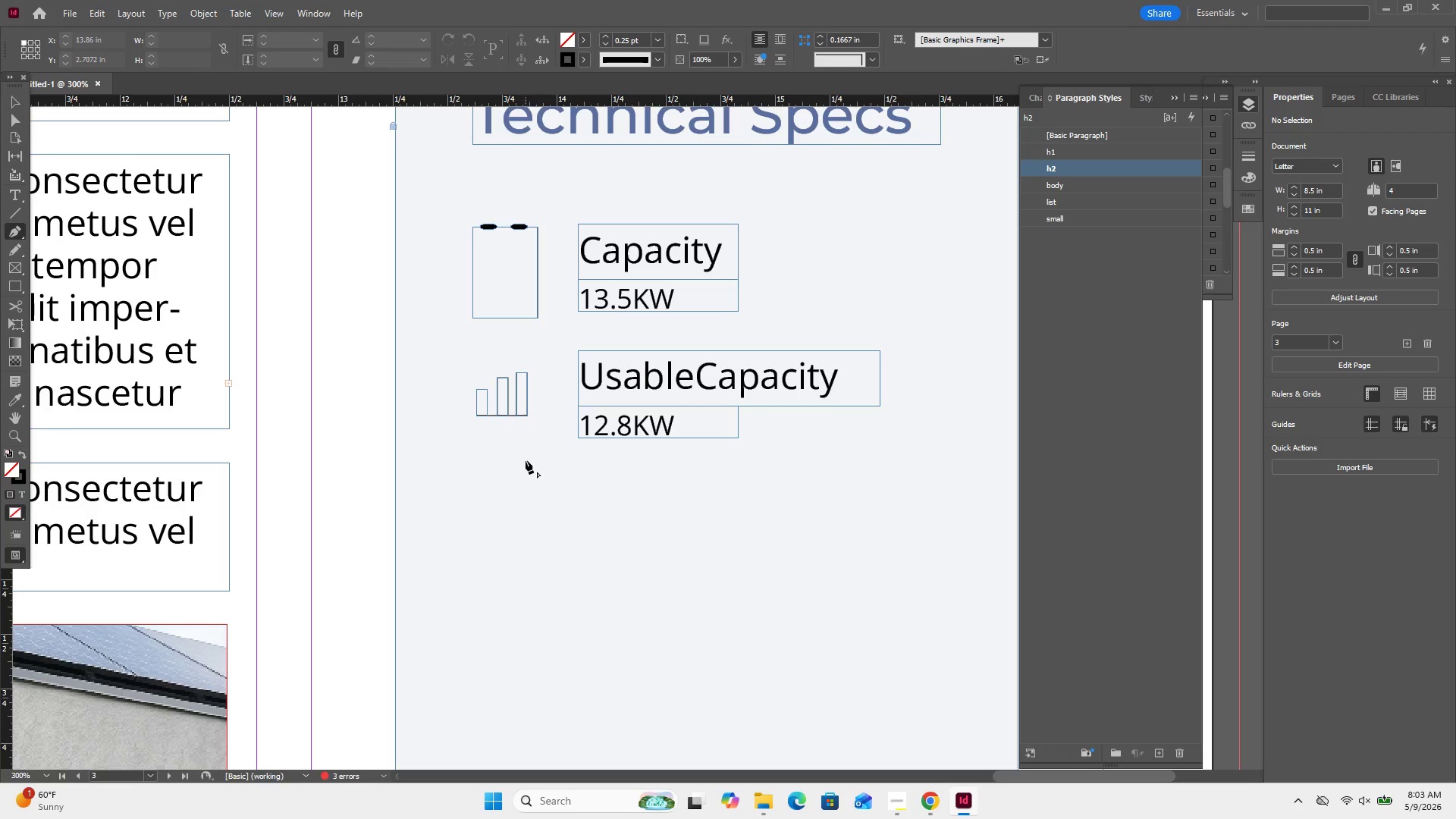 
left_click([514, 463])
 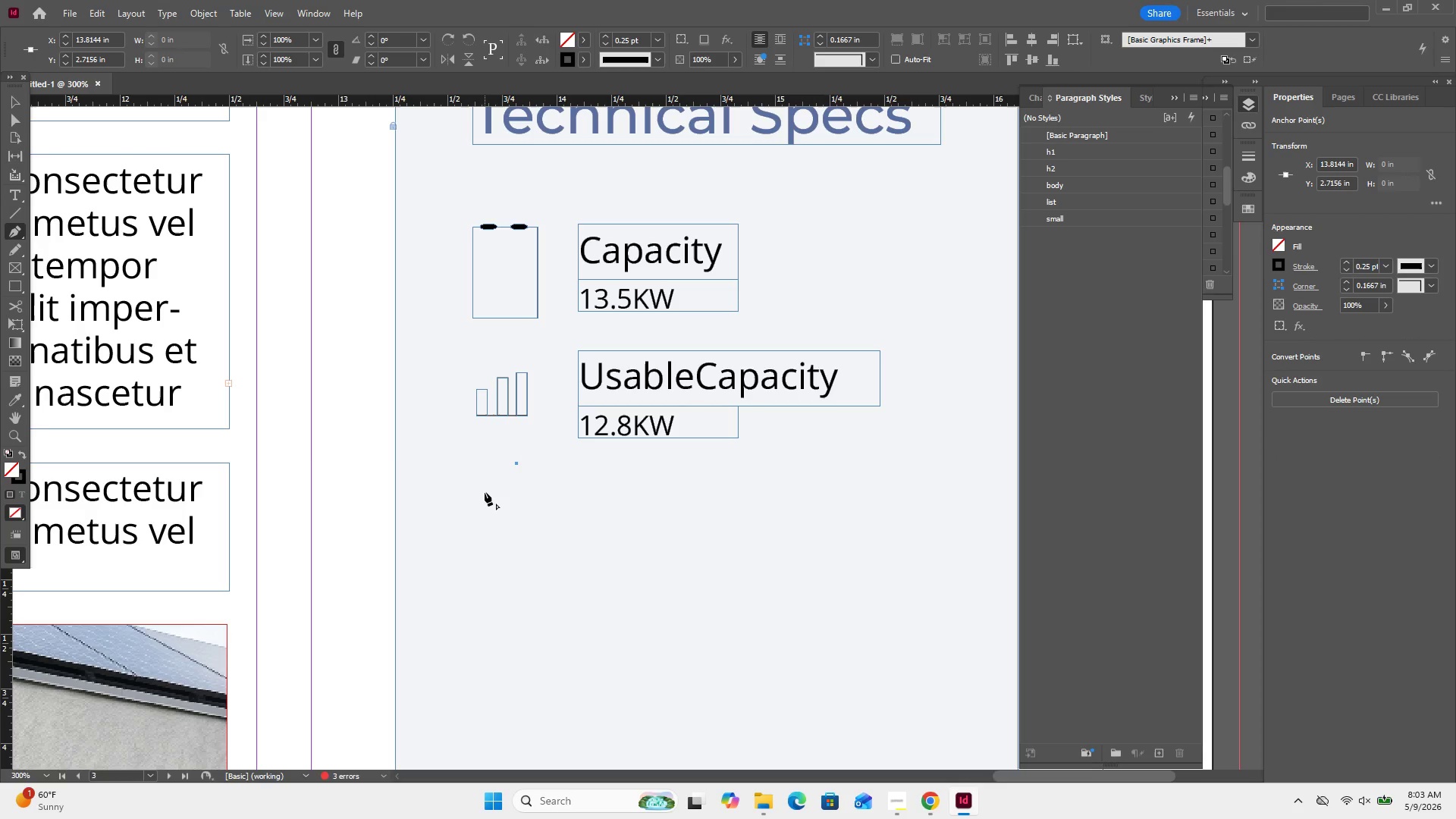 
left_click([485, 492])
 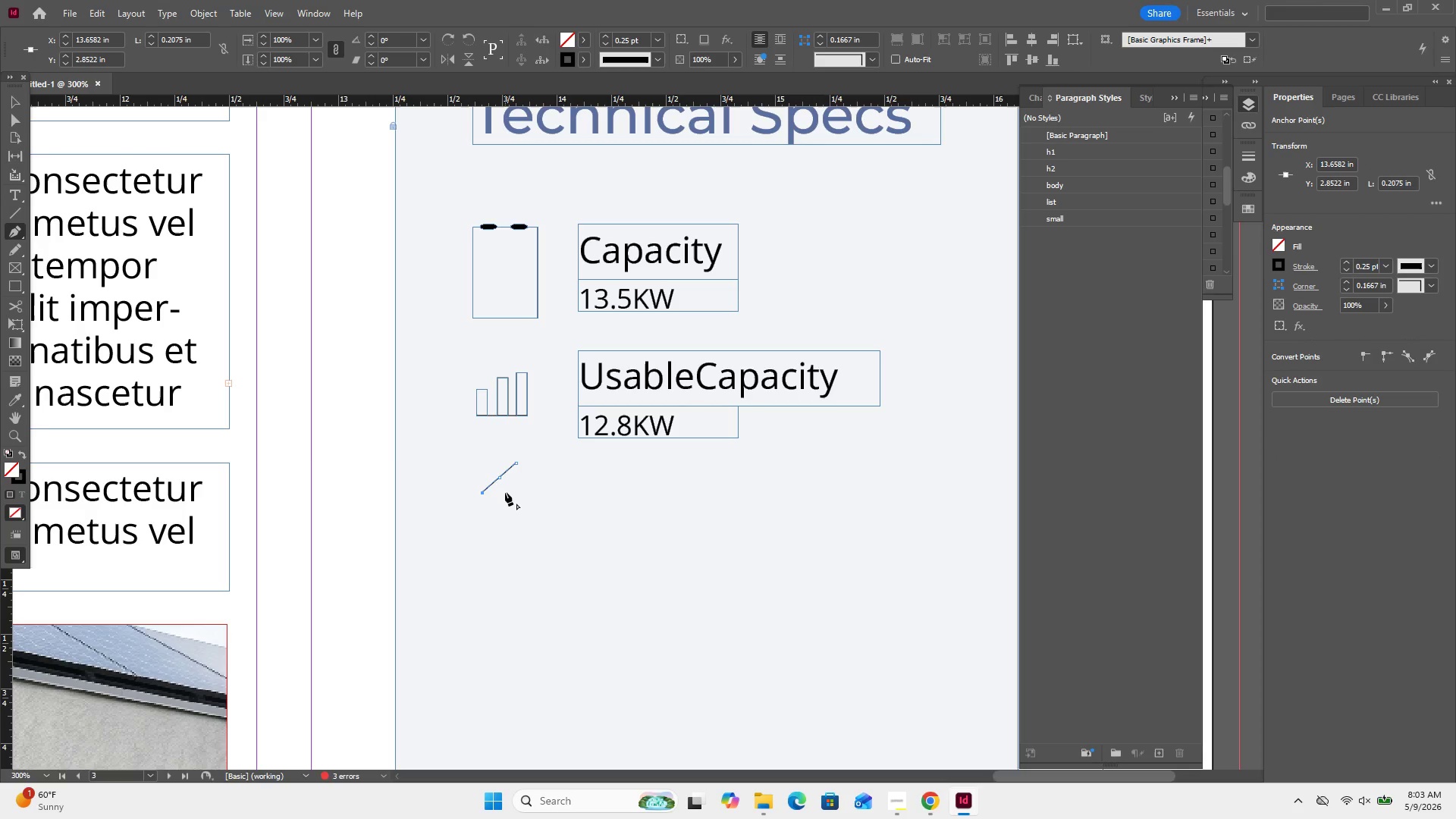 
hold_key(key=ShiftLeft, duration=0.69)
left_click([505, 492])
 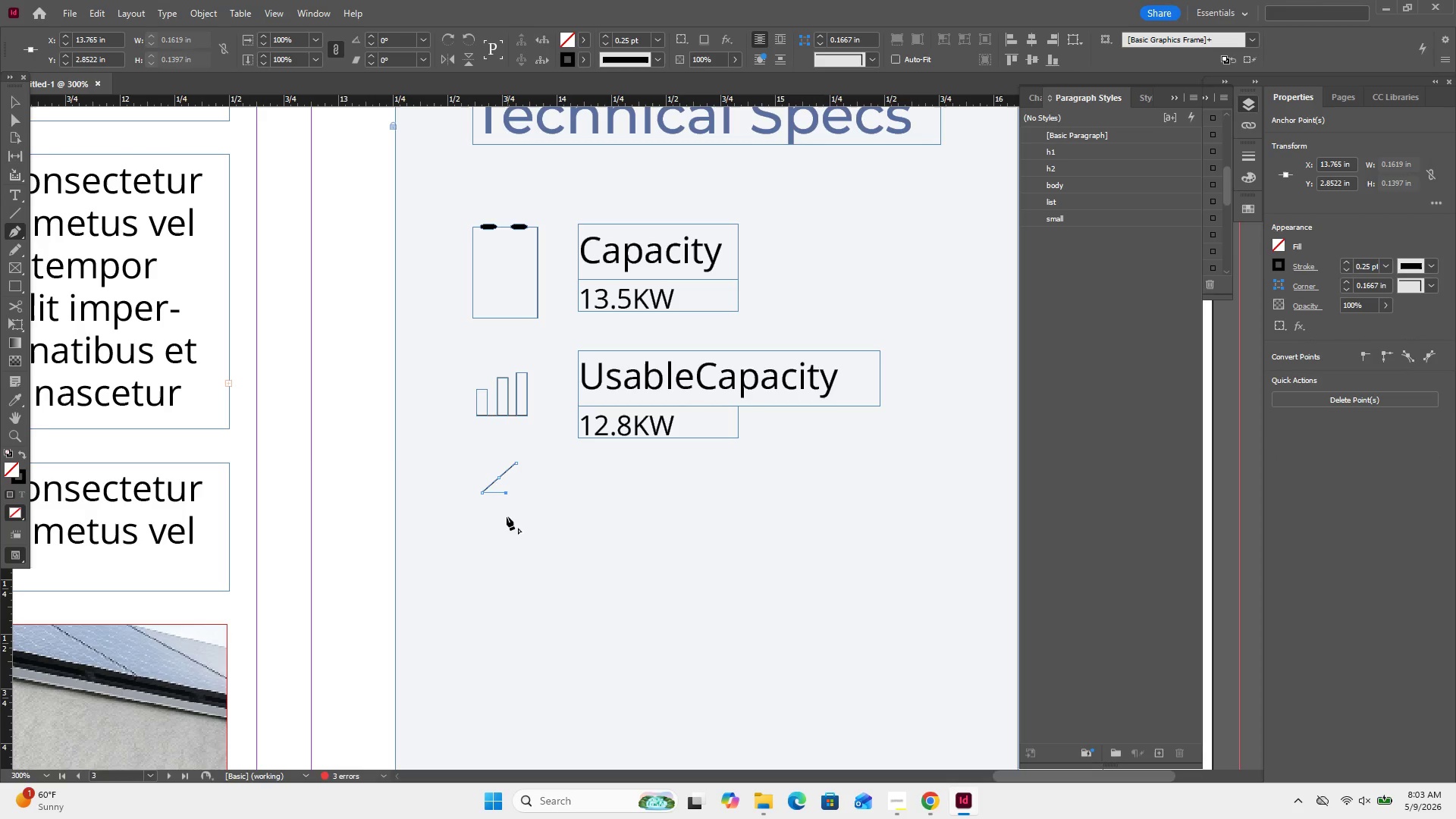 
hold_key(key=ShiftLeft, duration=0.94)
left_click([507, 514])
 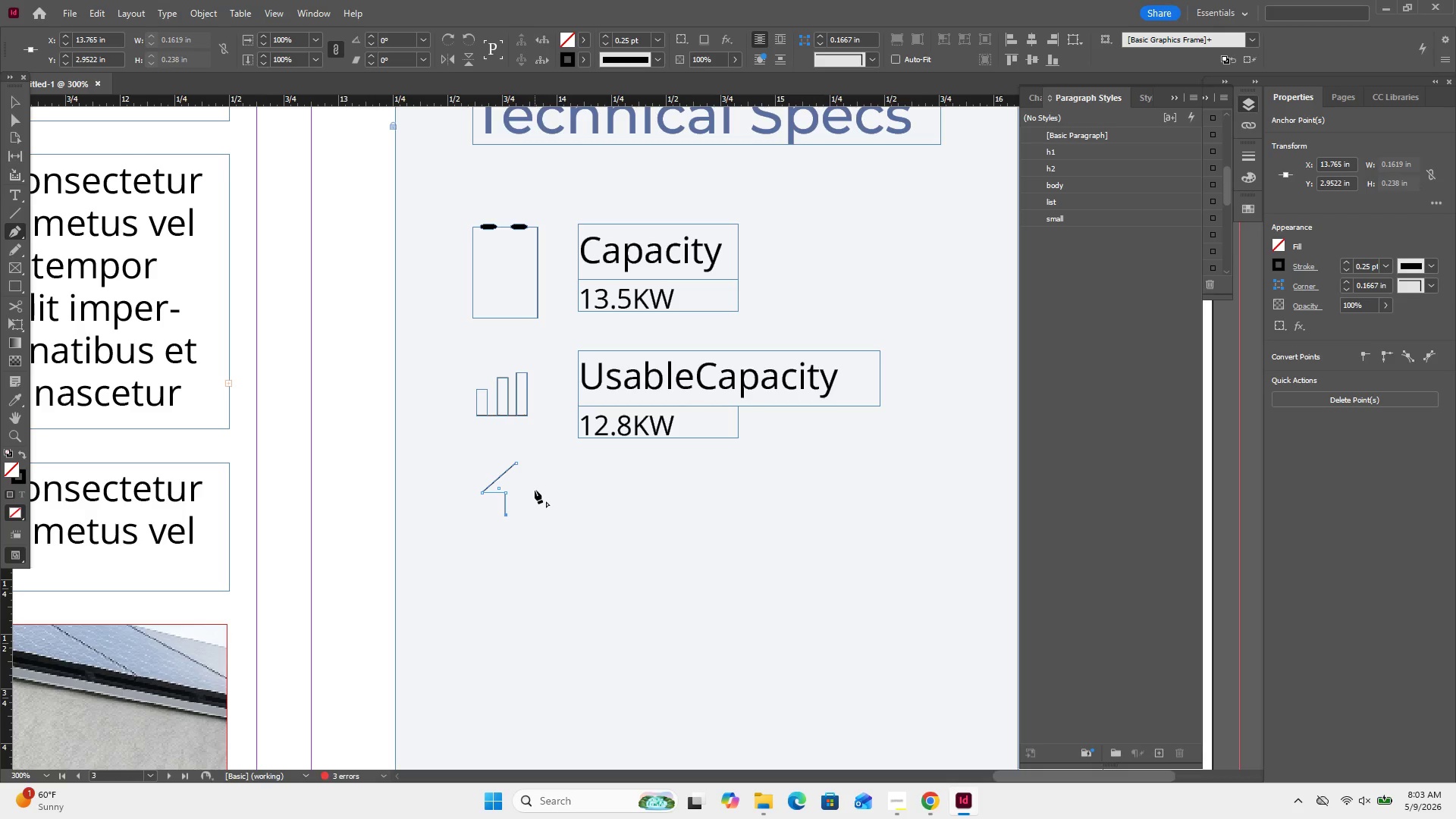 
wait(6.66)
 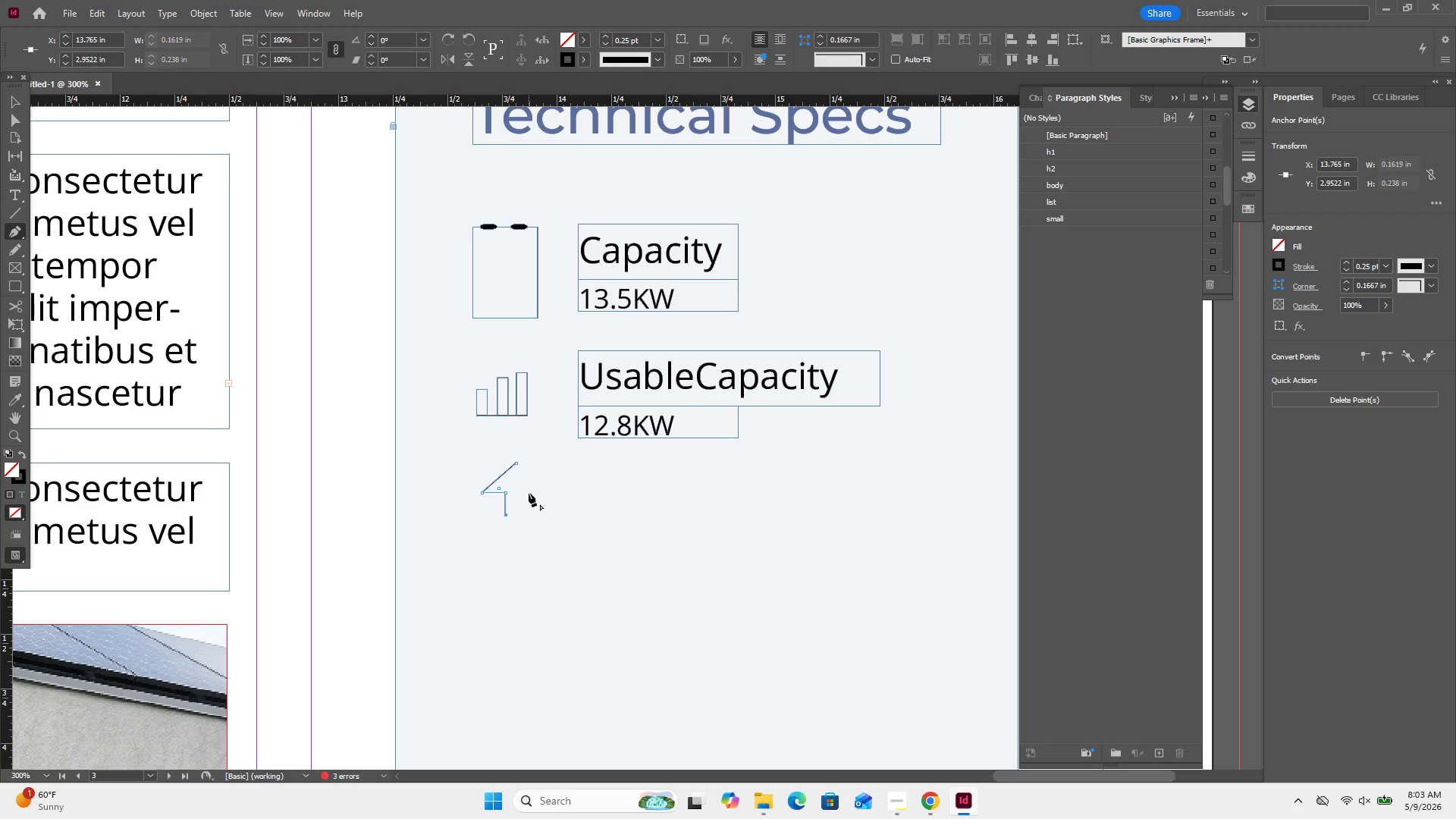 
left_click([534, 488])
 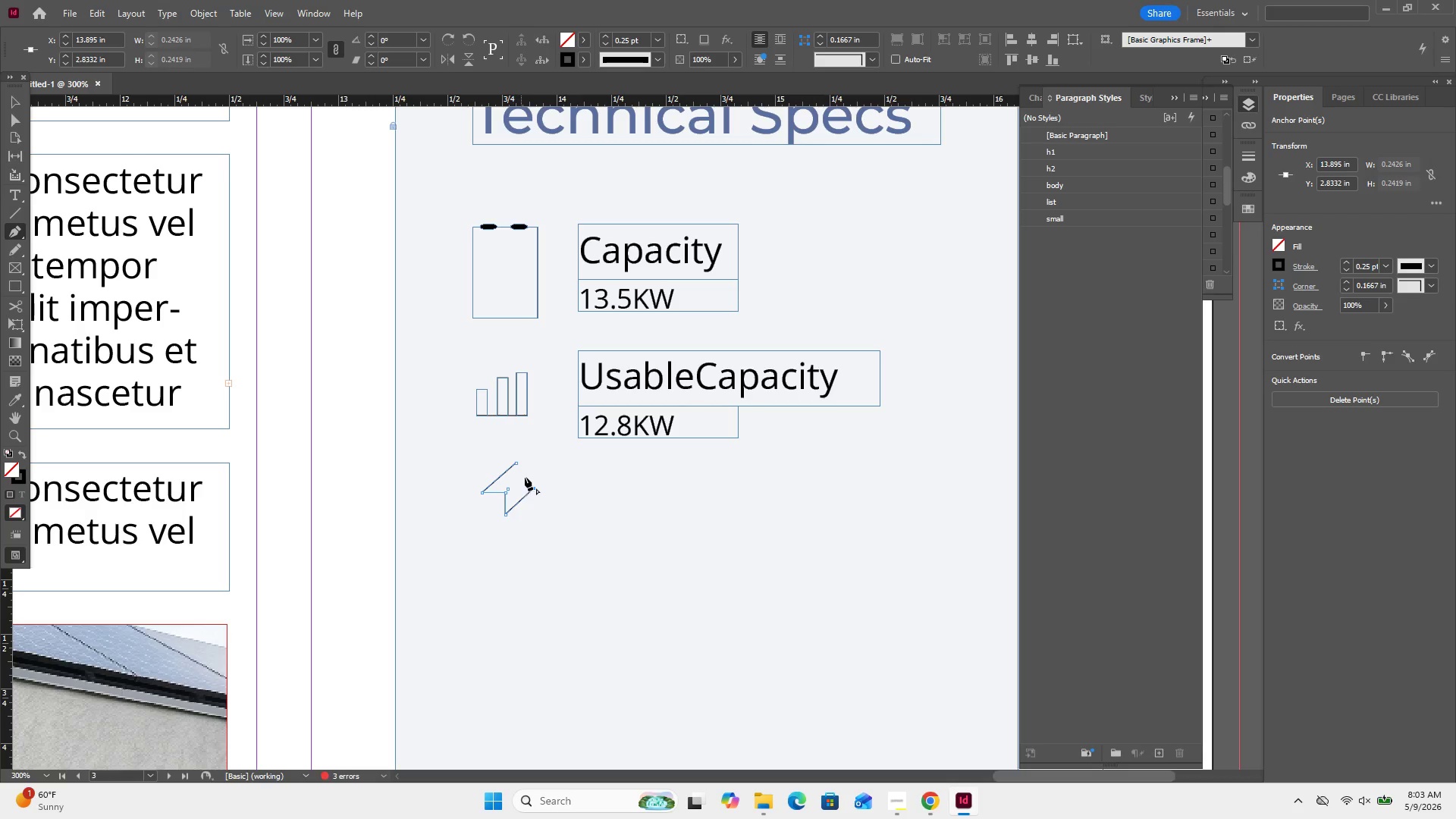 
key(Control+Z)
 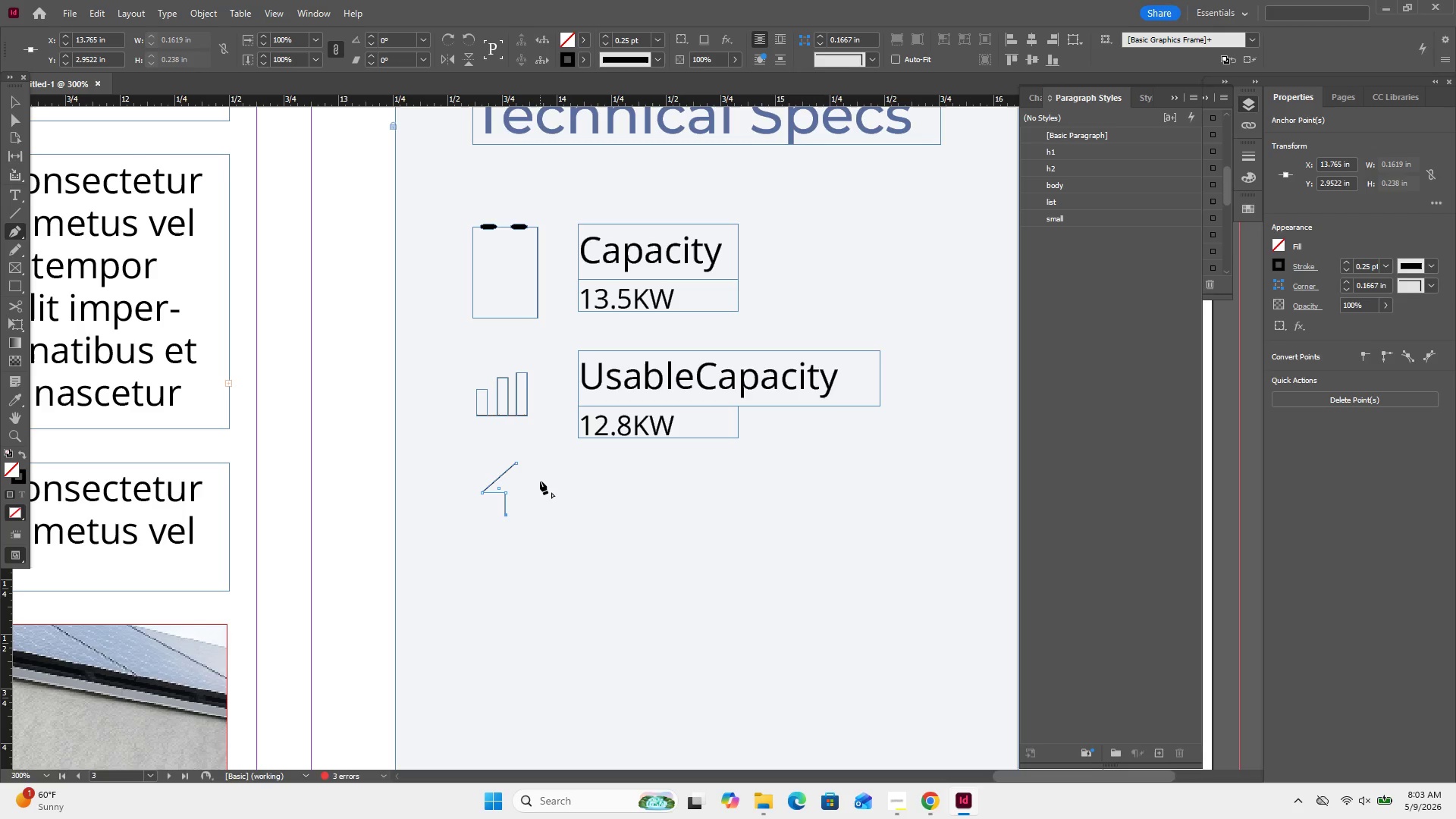 
left_click([539, 479])
 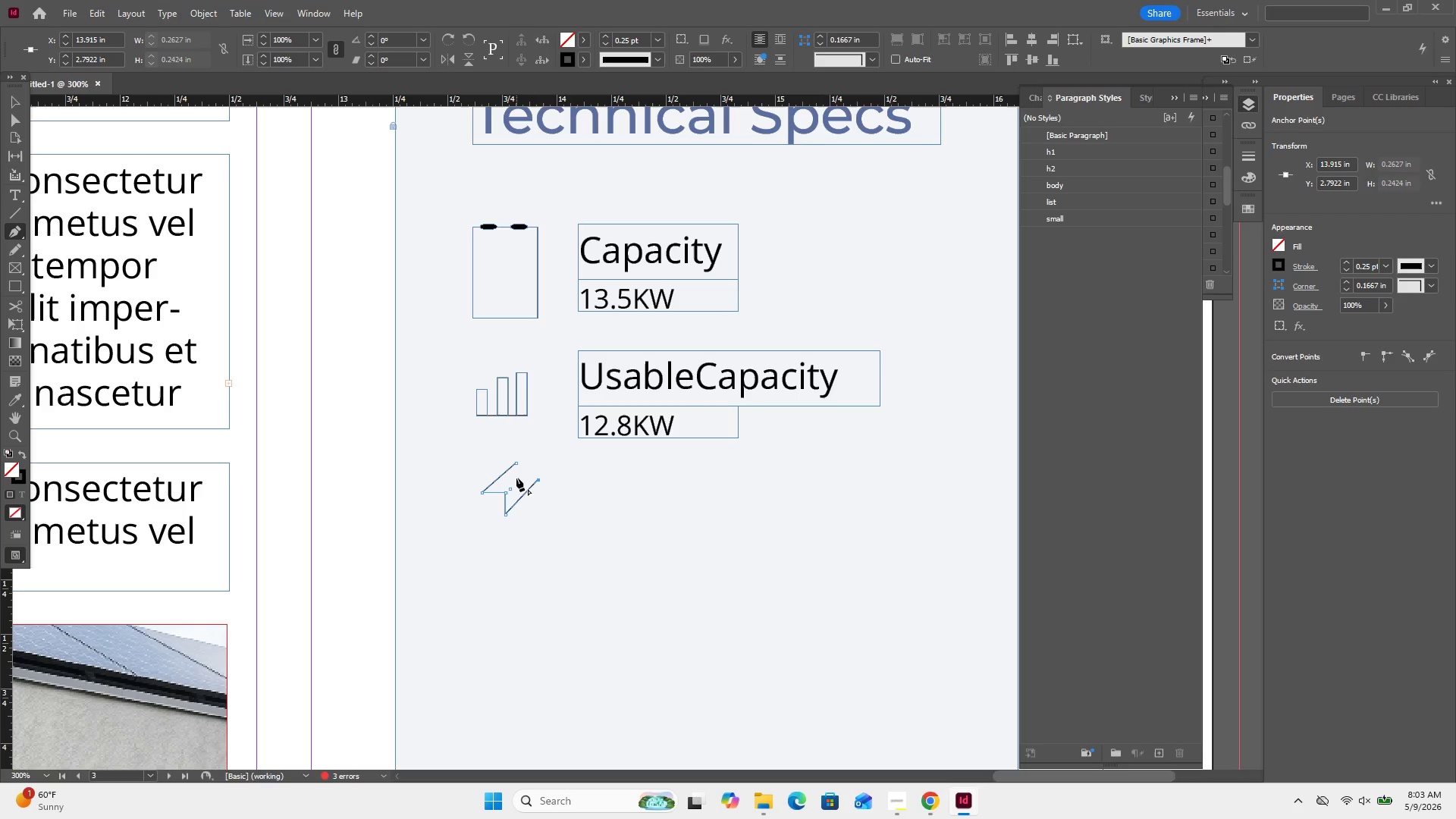 
hold_key(key=ShiftLeft, duration=0.72)
left_click([515, 479])
 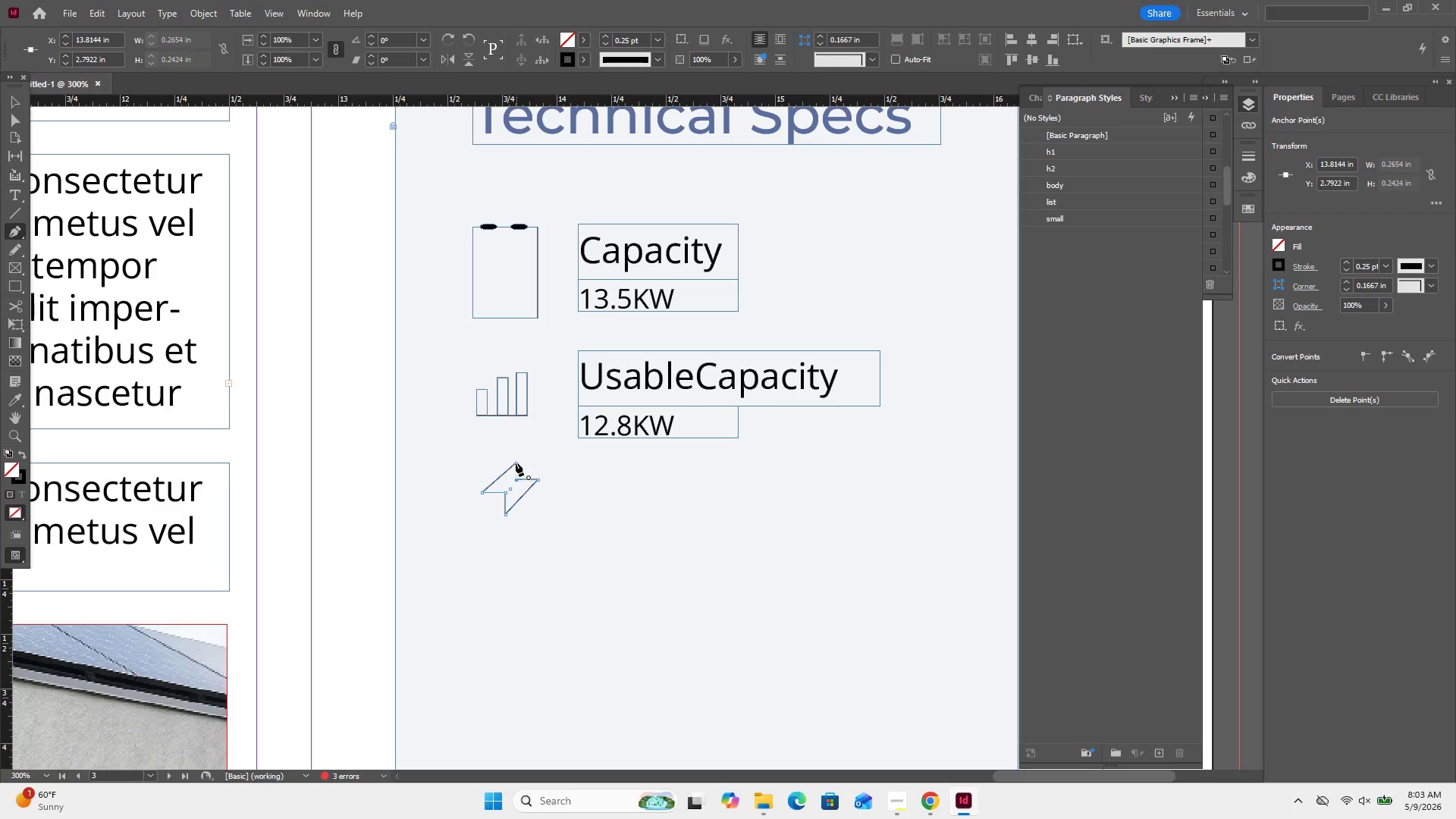 
left_click([516, 463])
 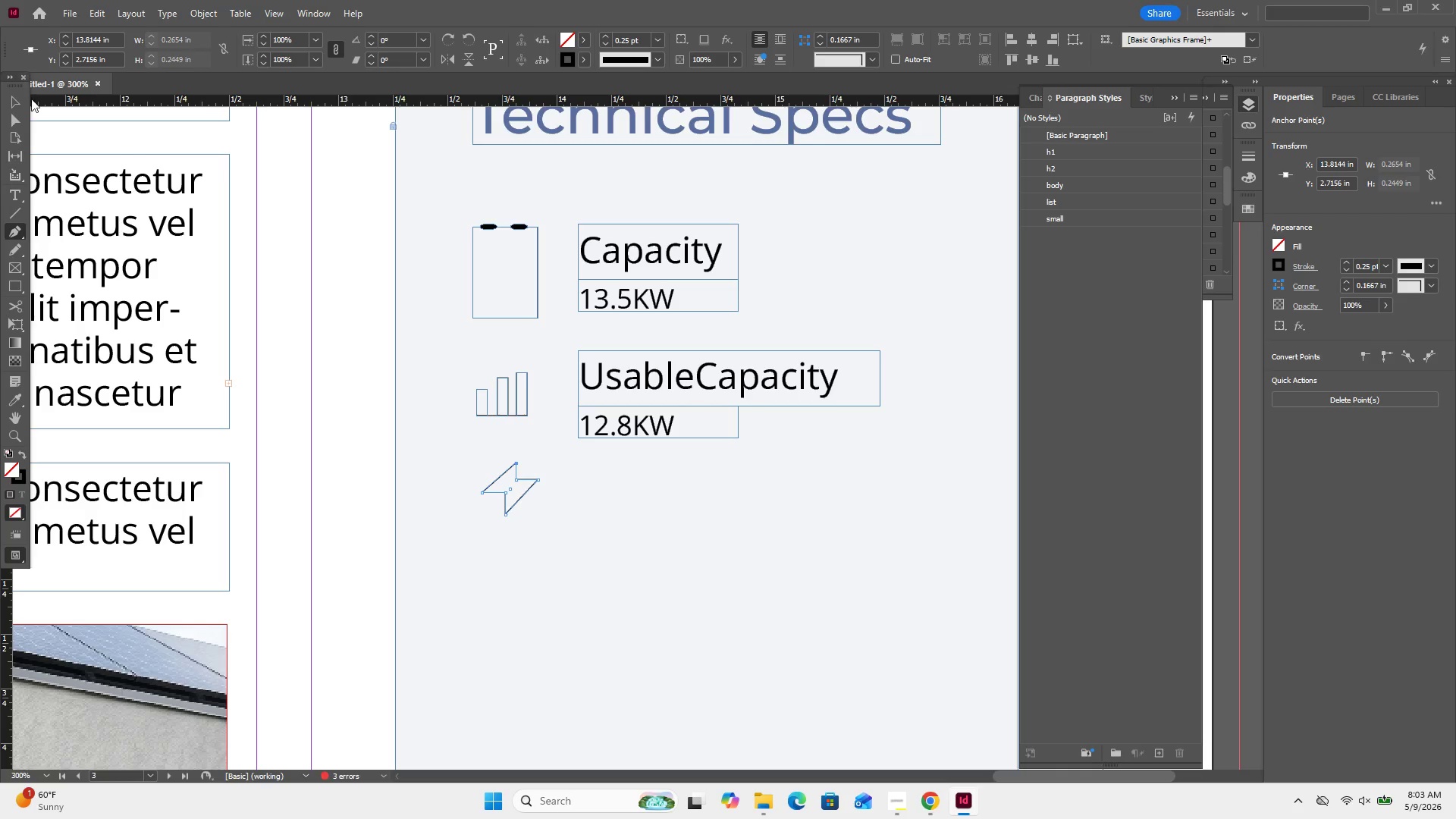 
left_click([17, 104])
 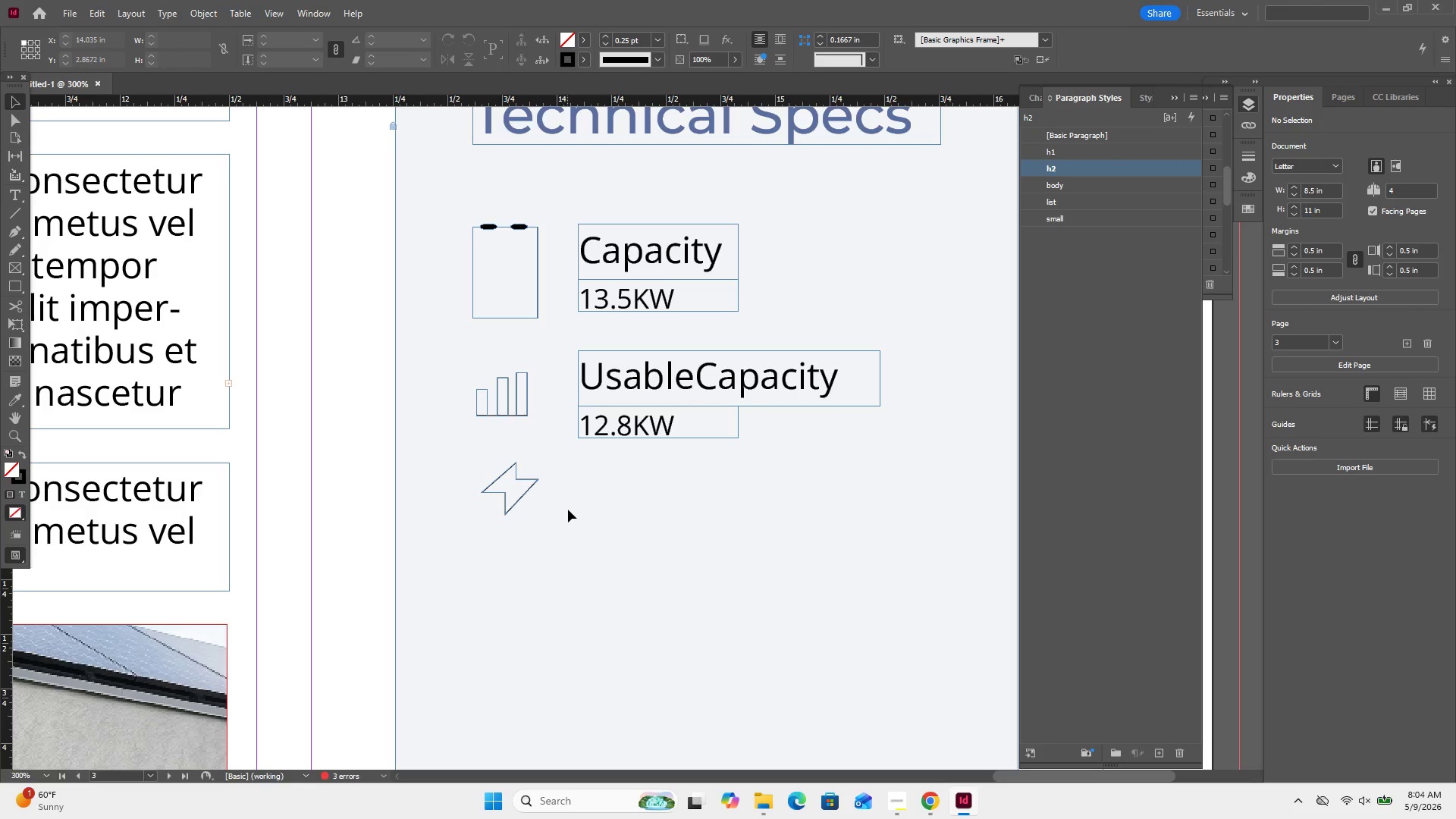 
left_click_drag(start_coordinate=[538, 510], to_coordinate=[485, 471])
 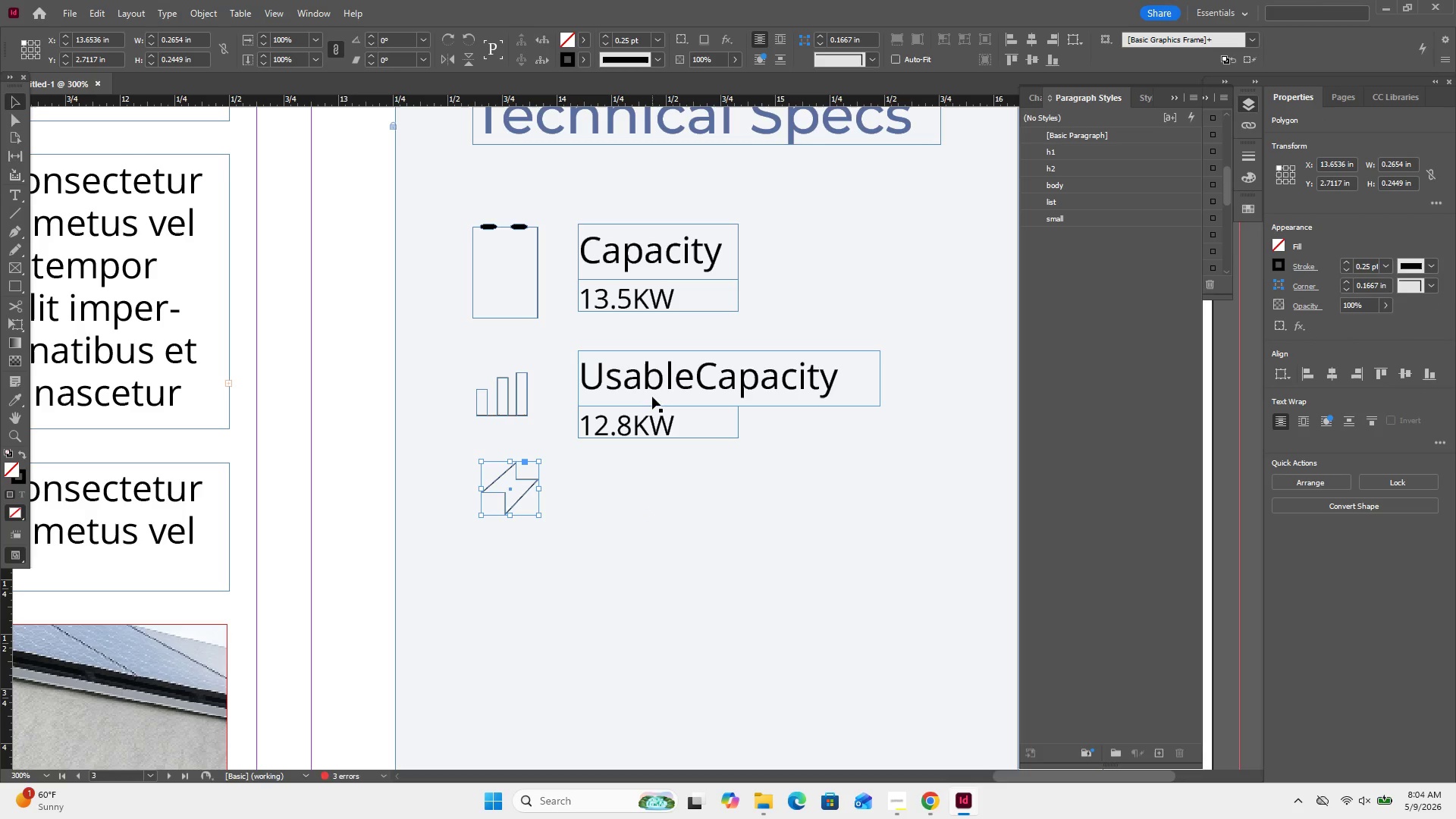 
key(Backspace)
 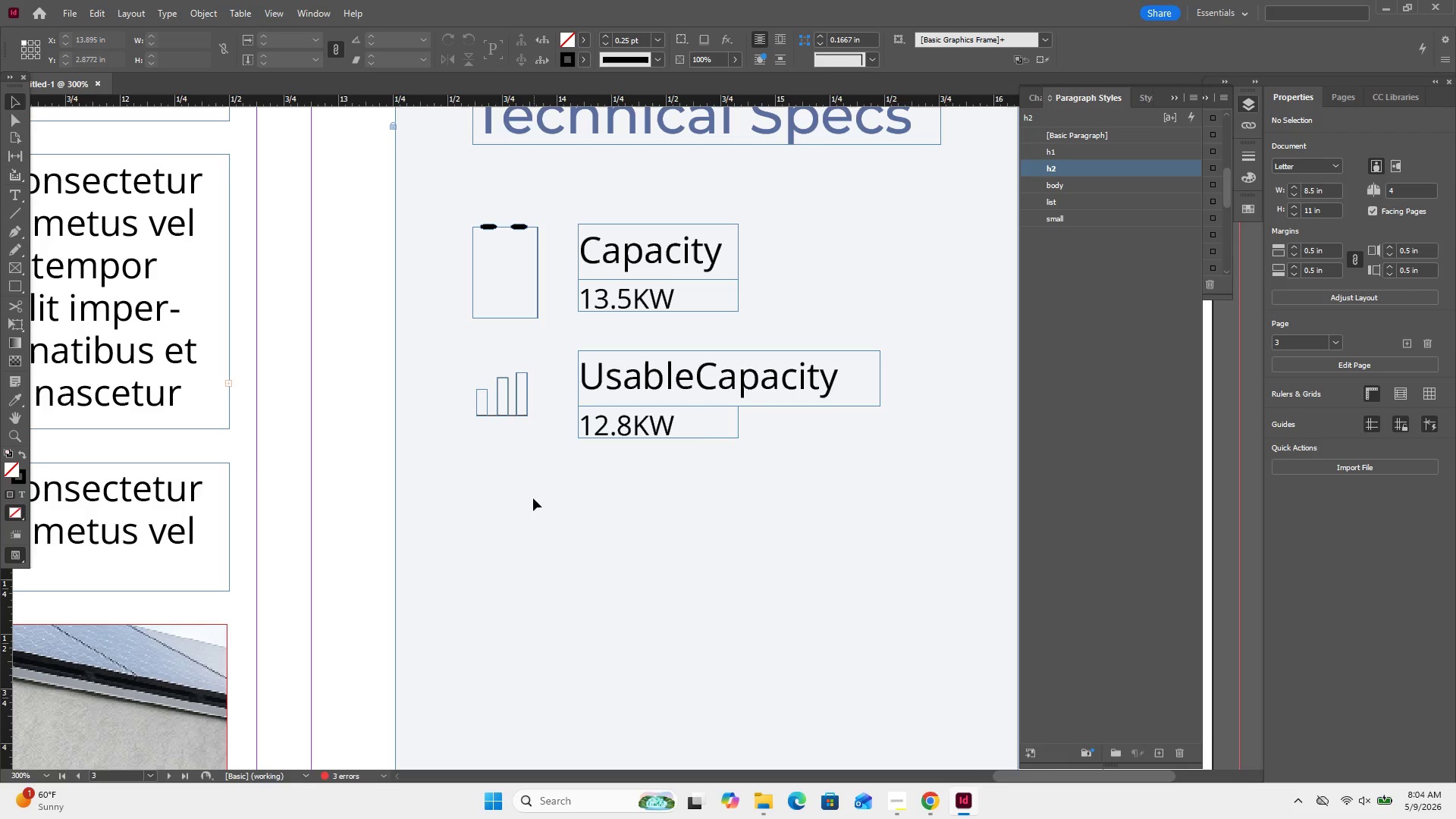 
wait(6.7)
 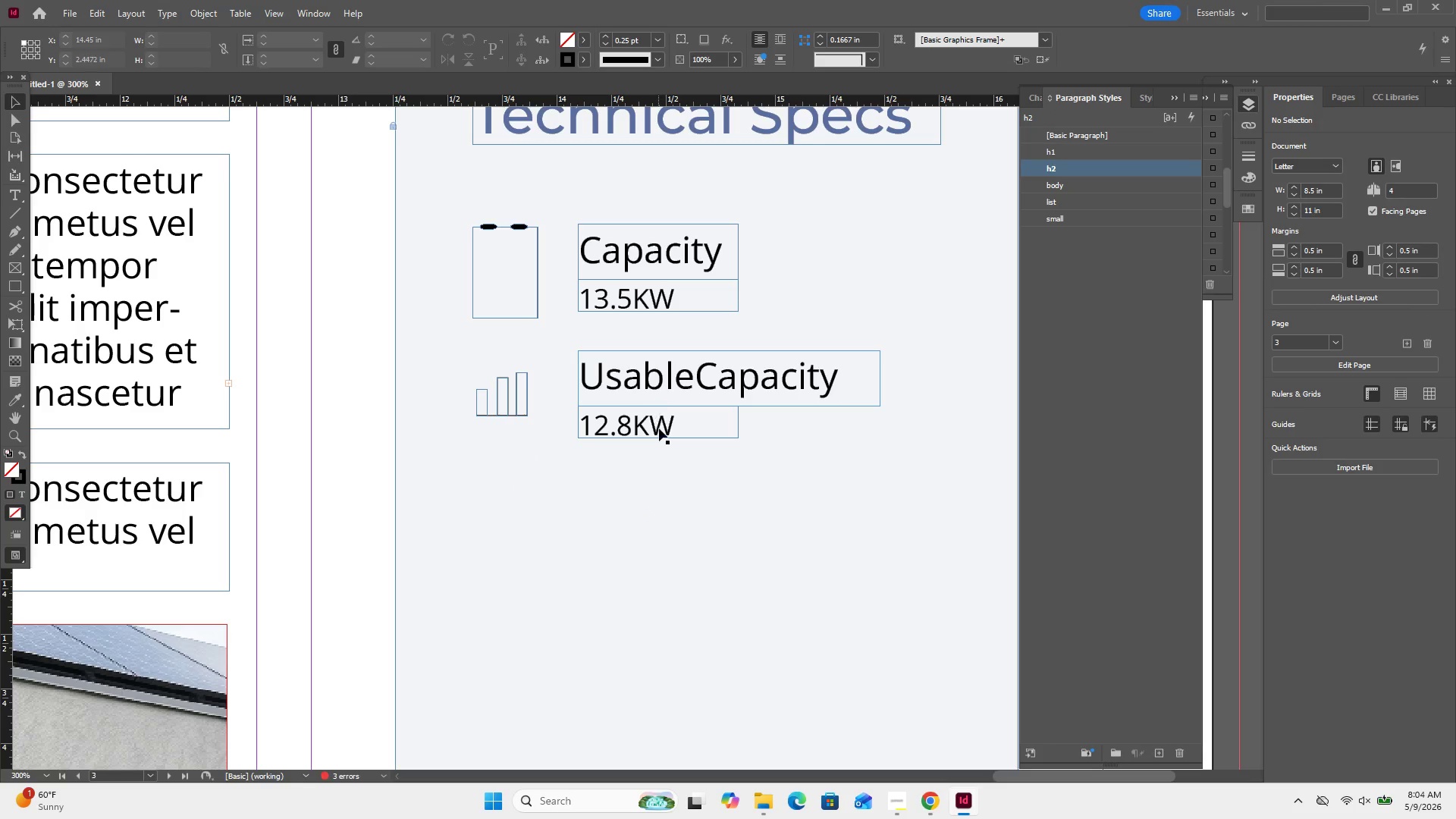 
left_click([7, 228])
 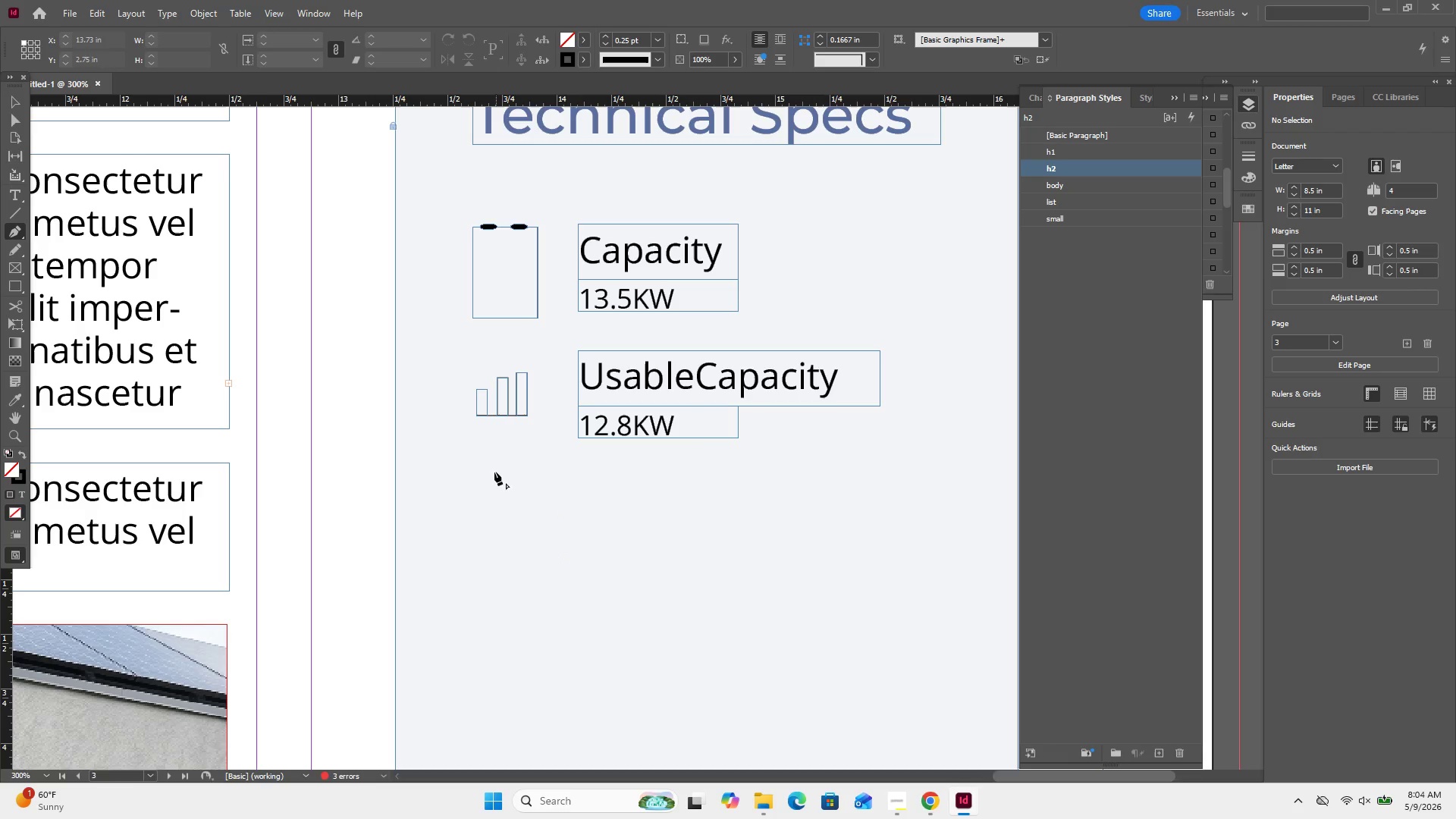 
left_click([479, 468])
 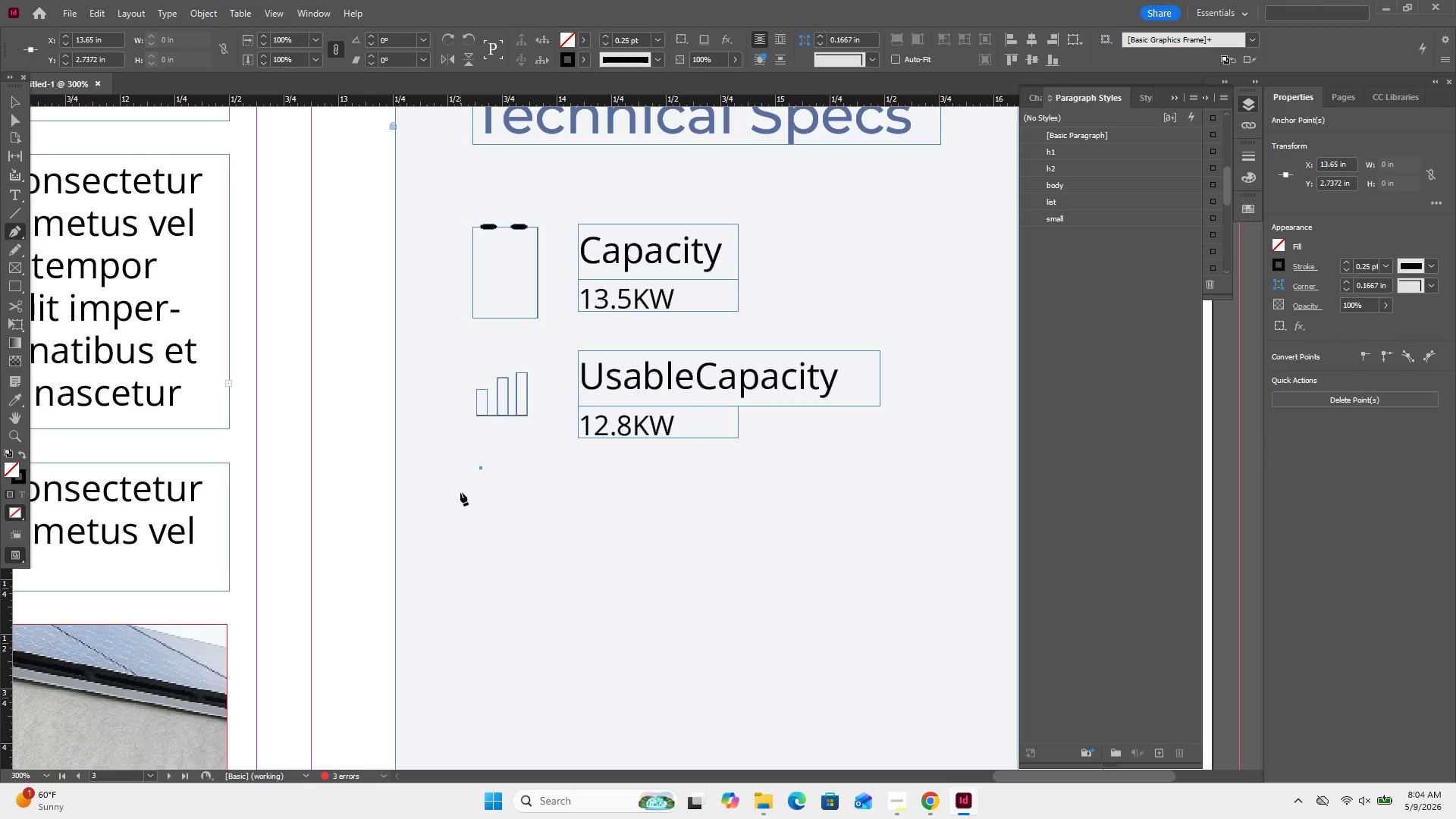 
left_click([460, 496])
 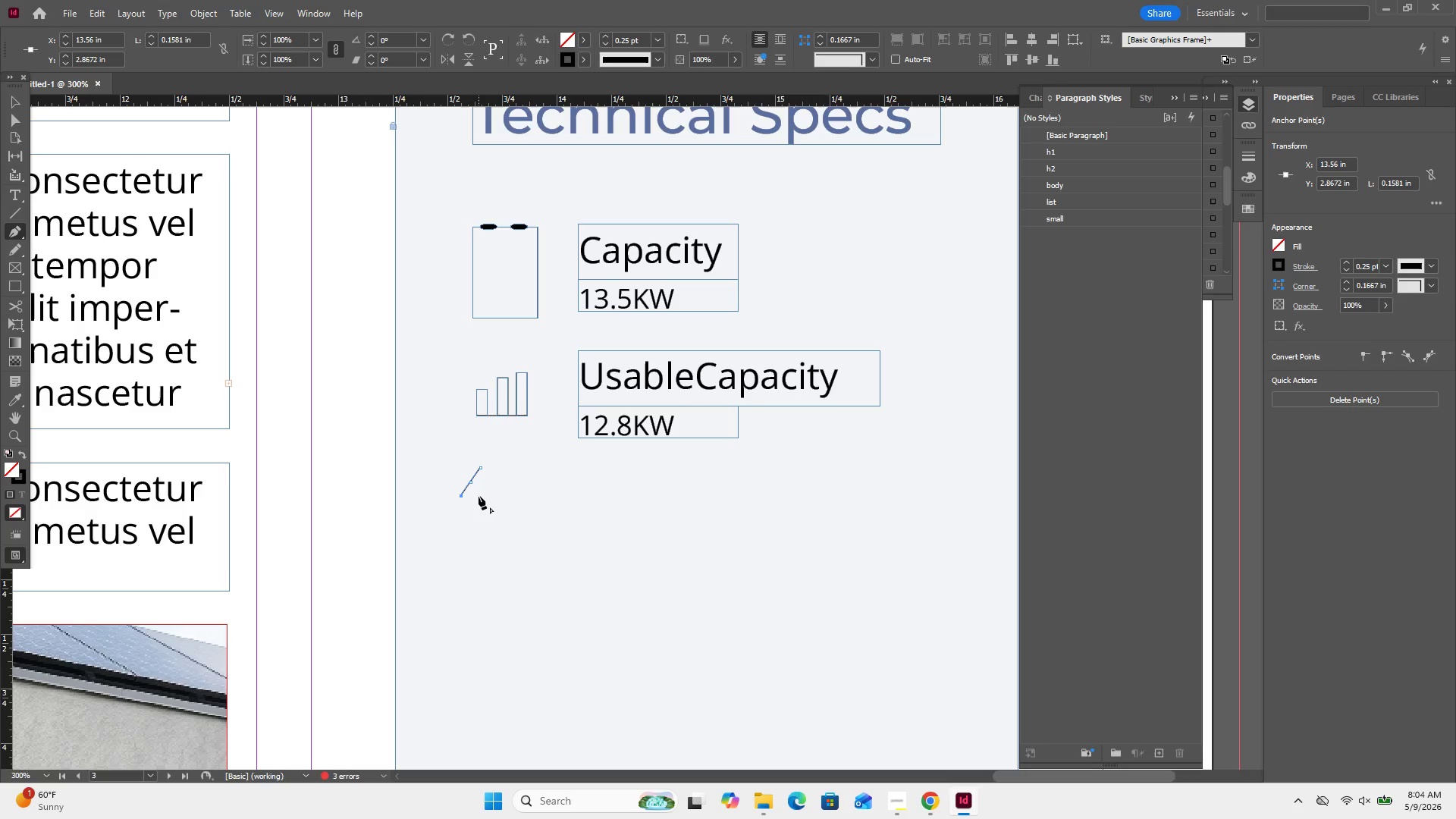 
left_click([479, 496])
 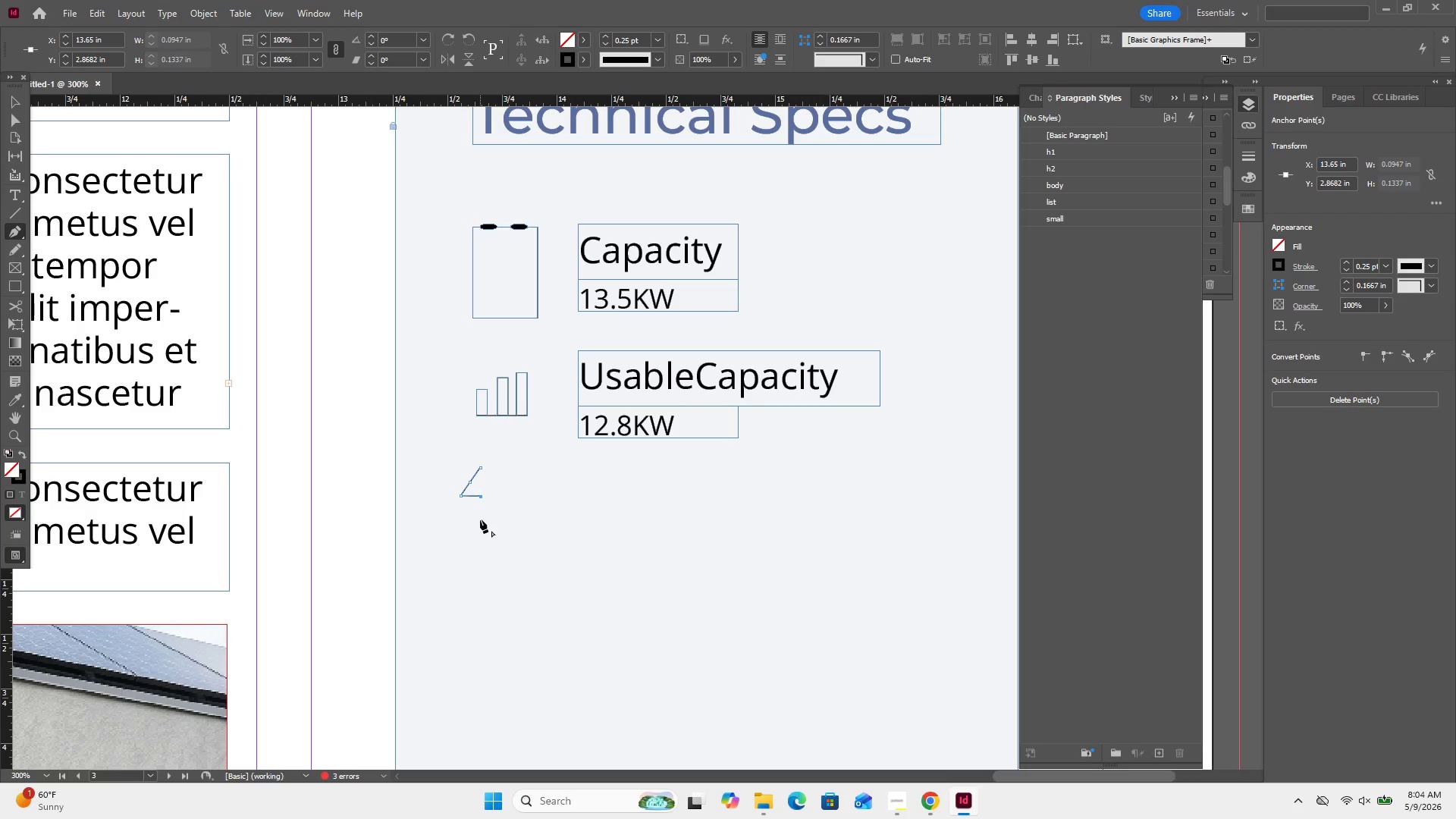 
left_click([480, 519])
 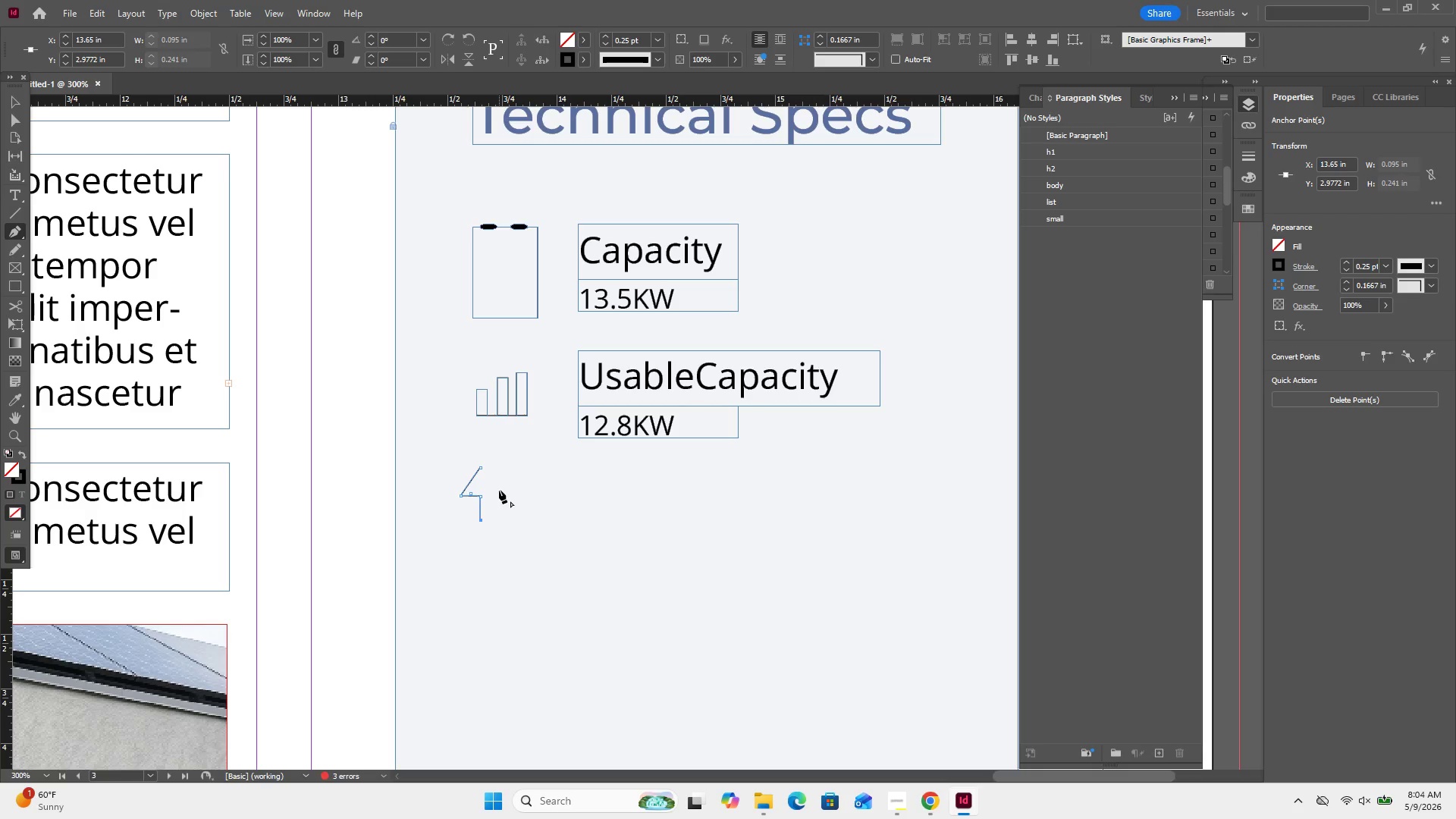 
left_click([498, 484])
 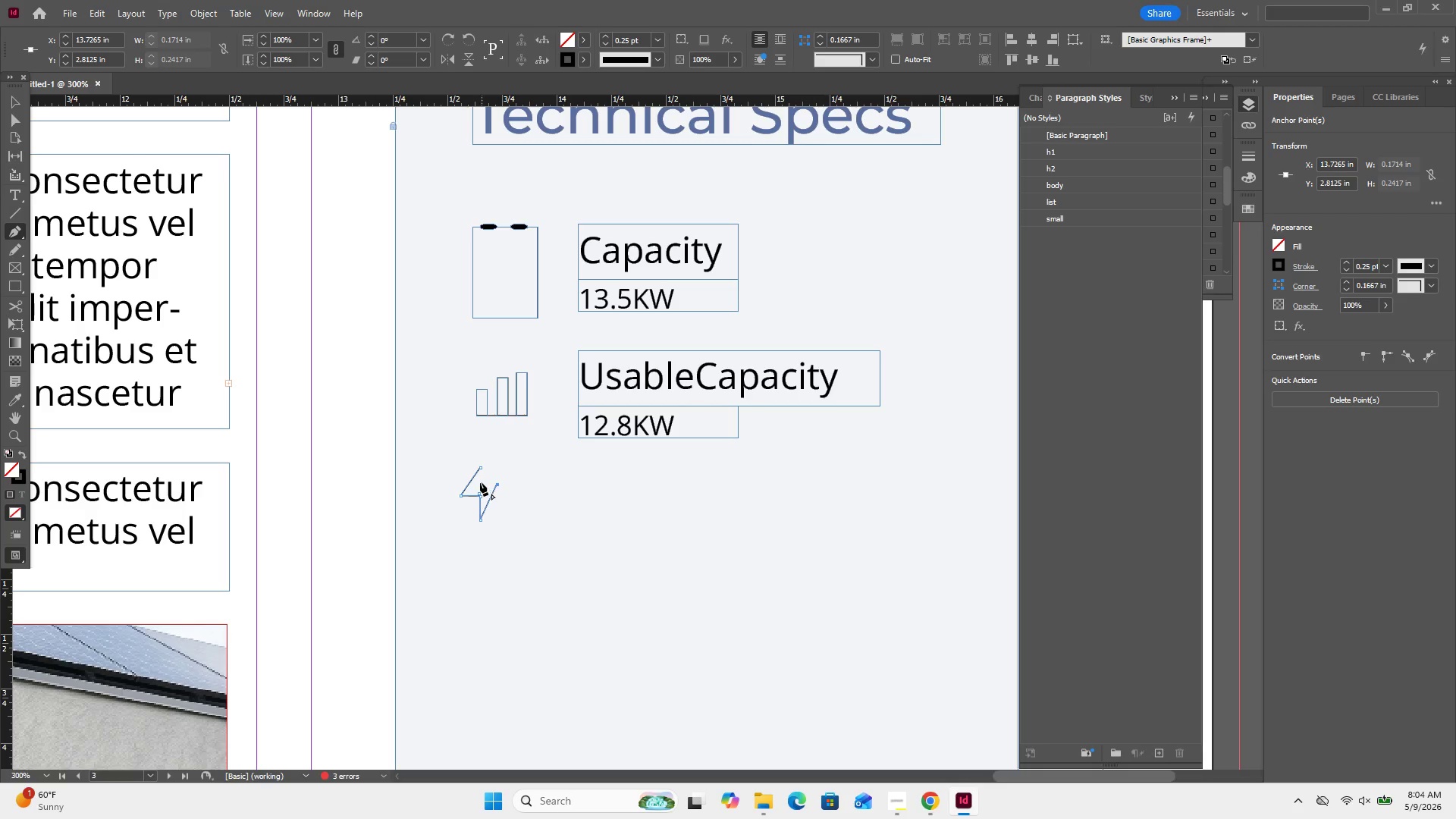 
left_click([480, 482])
 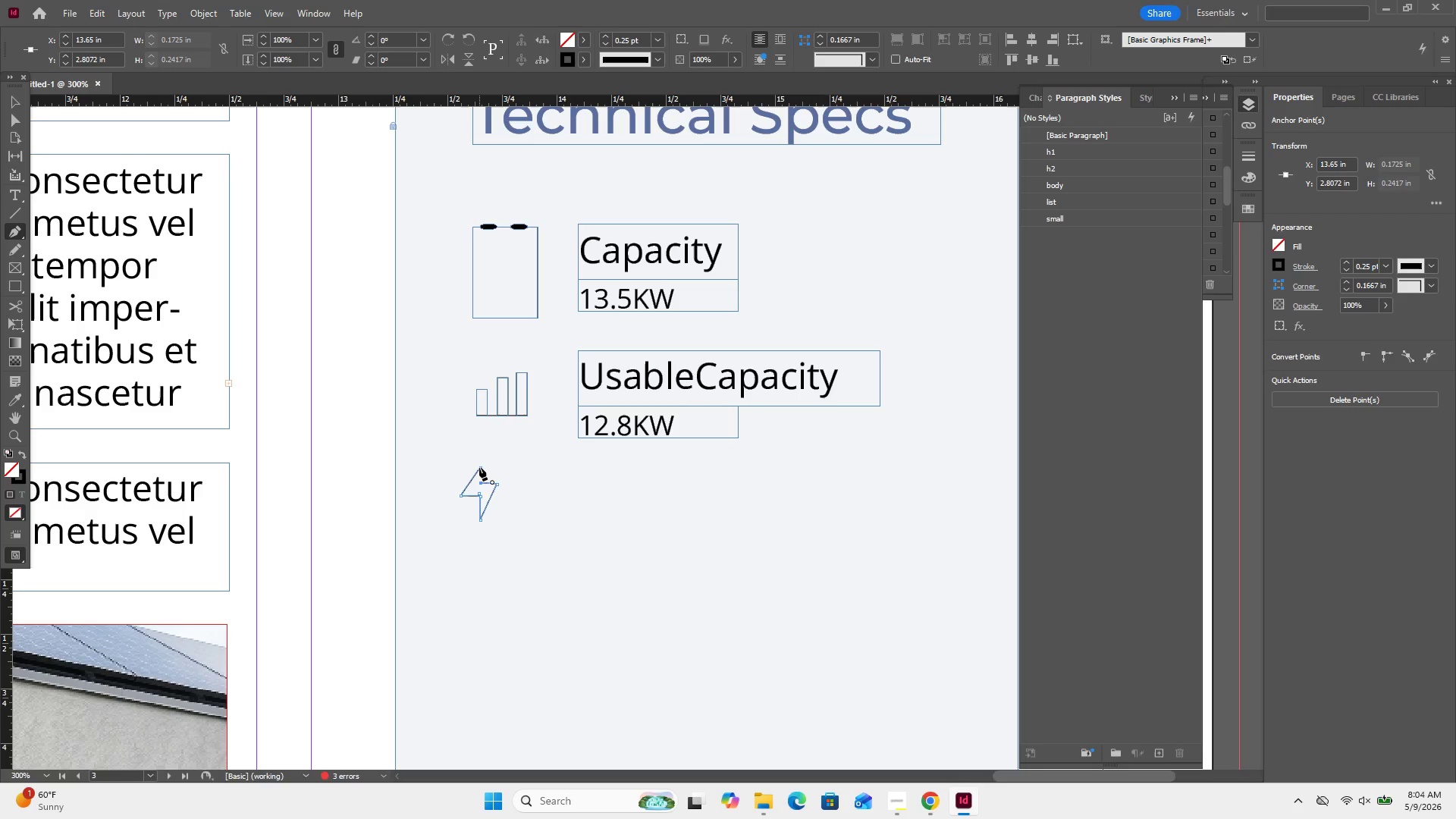 
left_click([479, 467])
 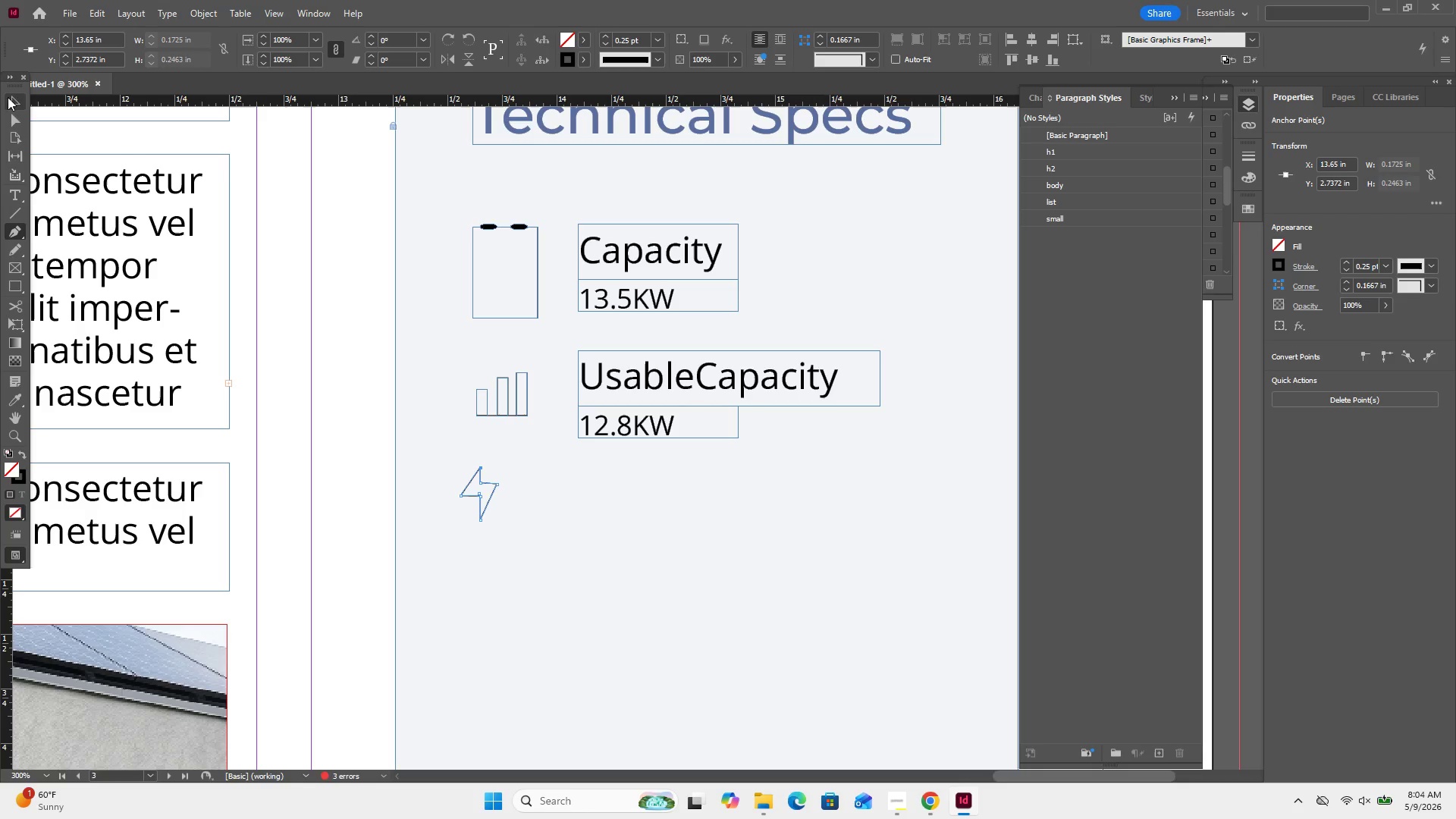 
left_click([8, 101])
 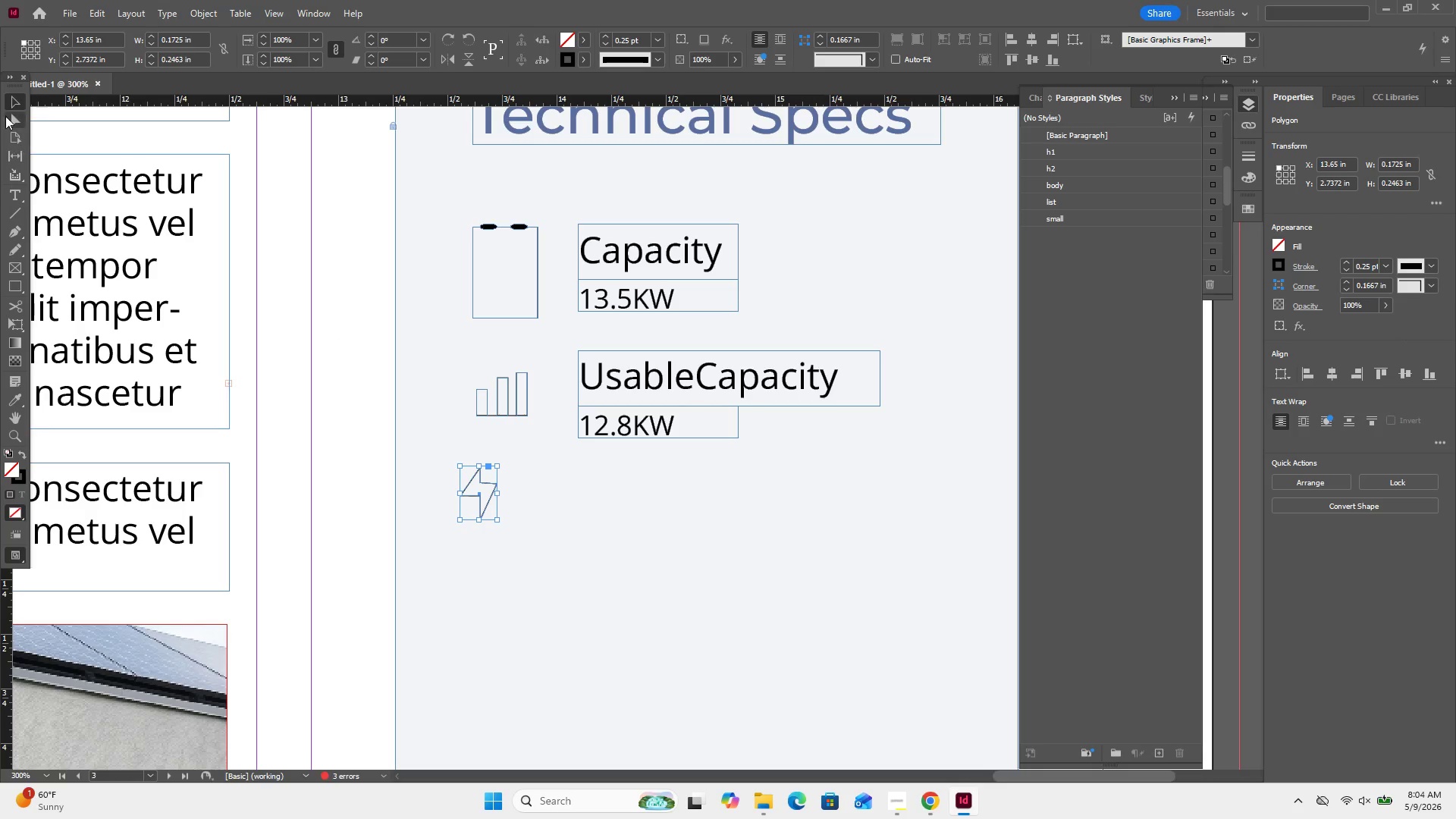 
left_click([12, 123])
 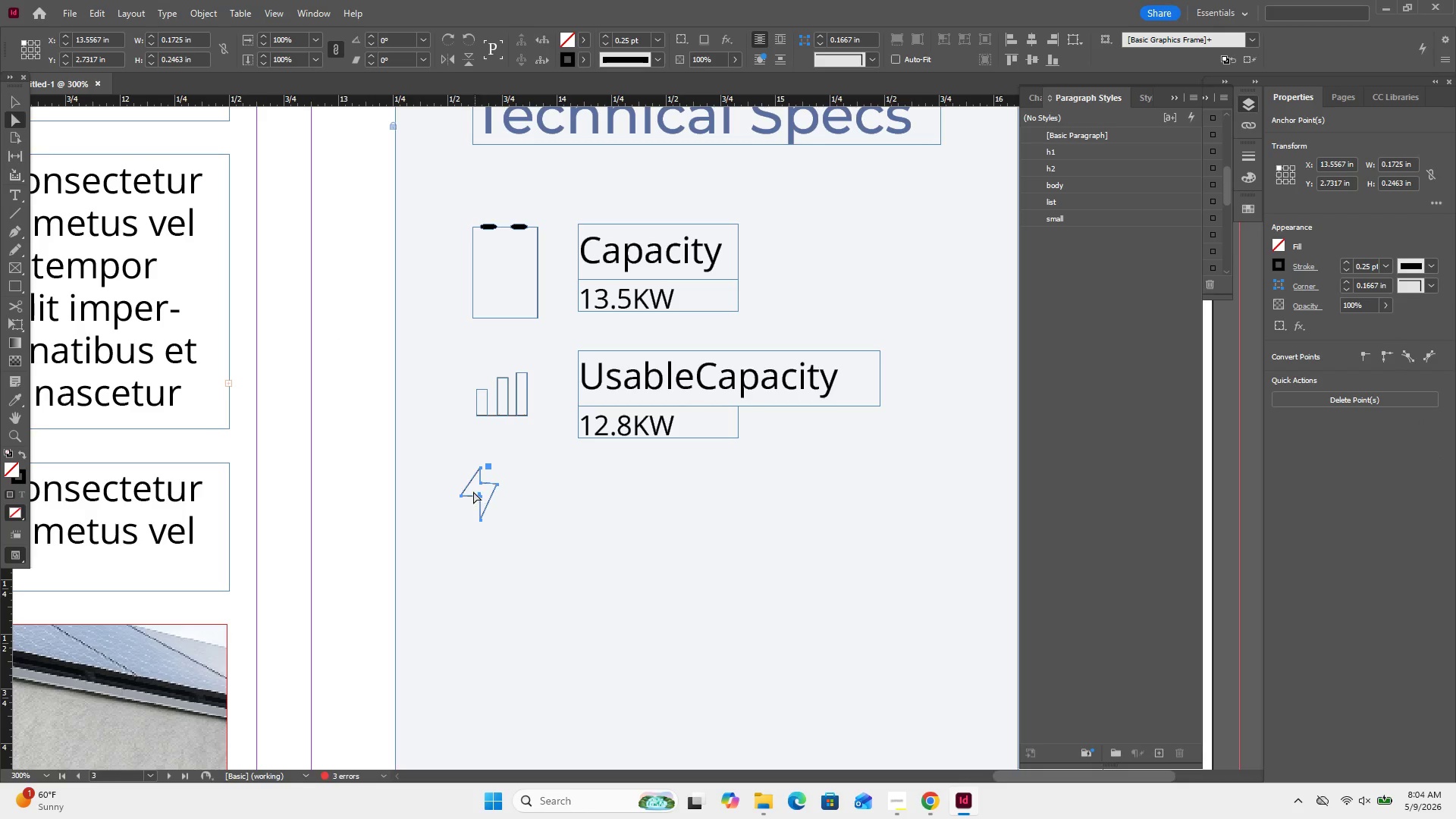 
left_click([464, 484])
 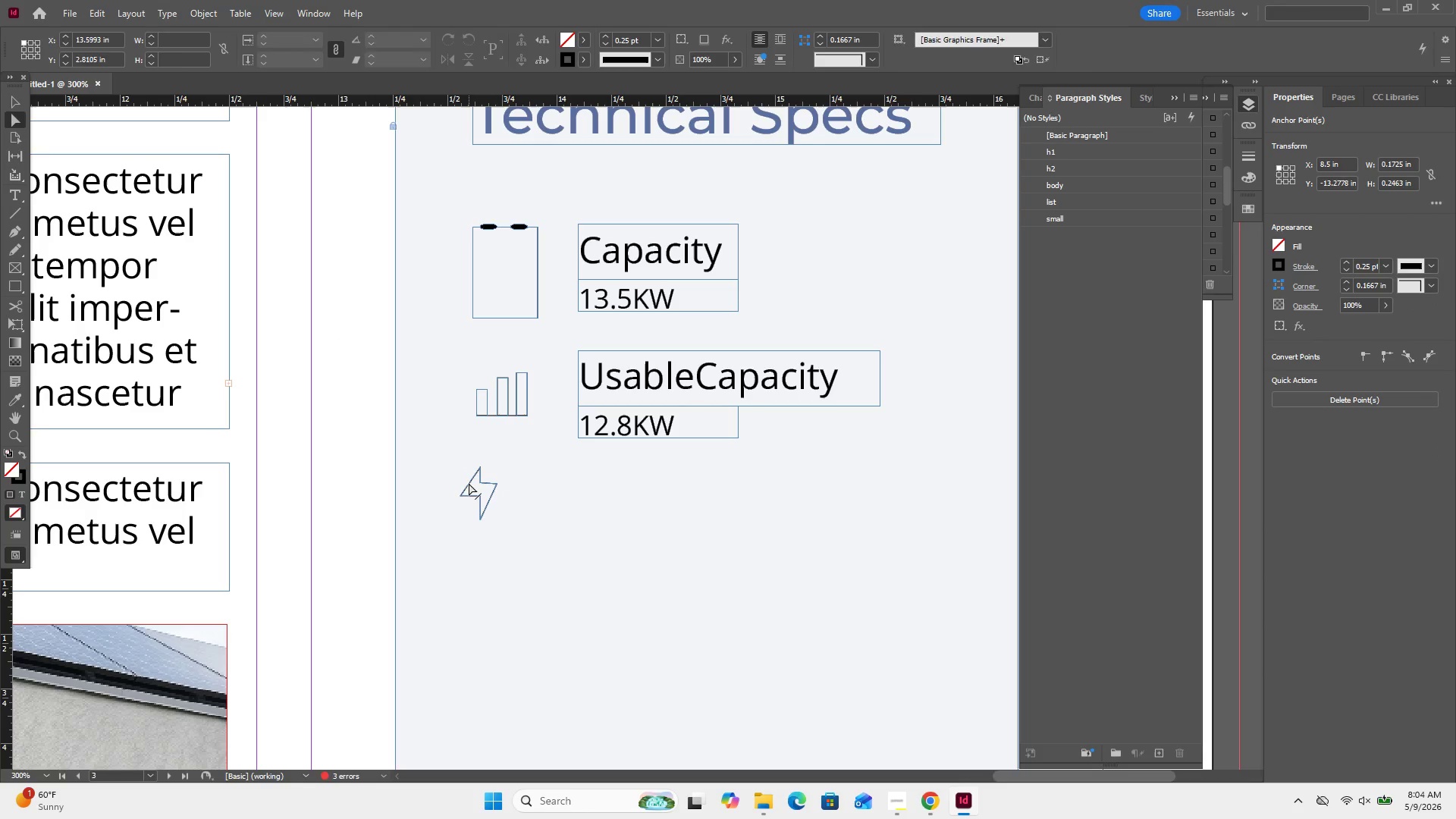 
double_click([469, 483])
 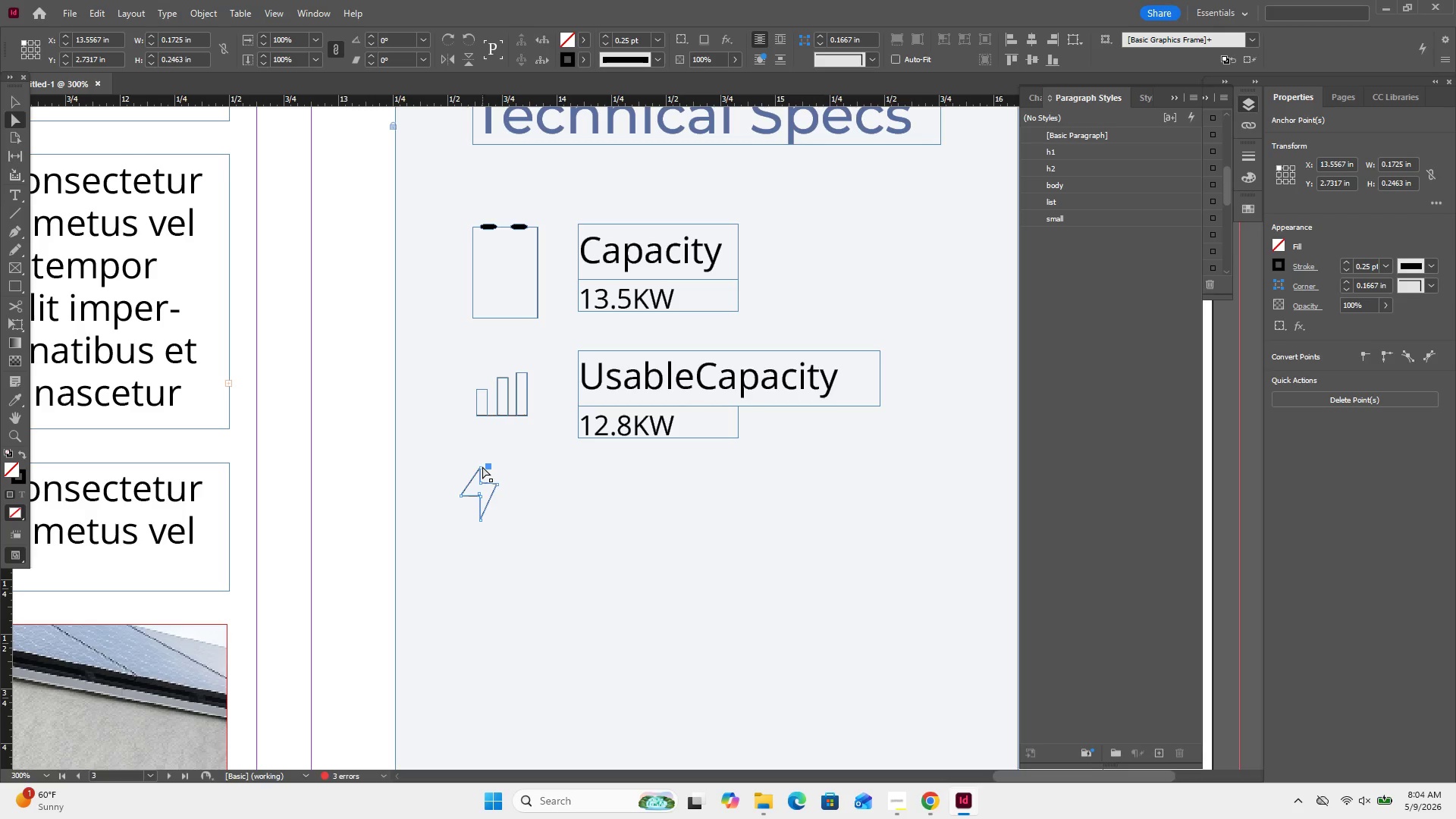 
left_click_drag(start_coordinate=[482, 467], to_coordinate=[477, 460])
 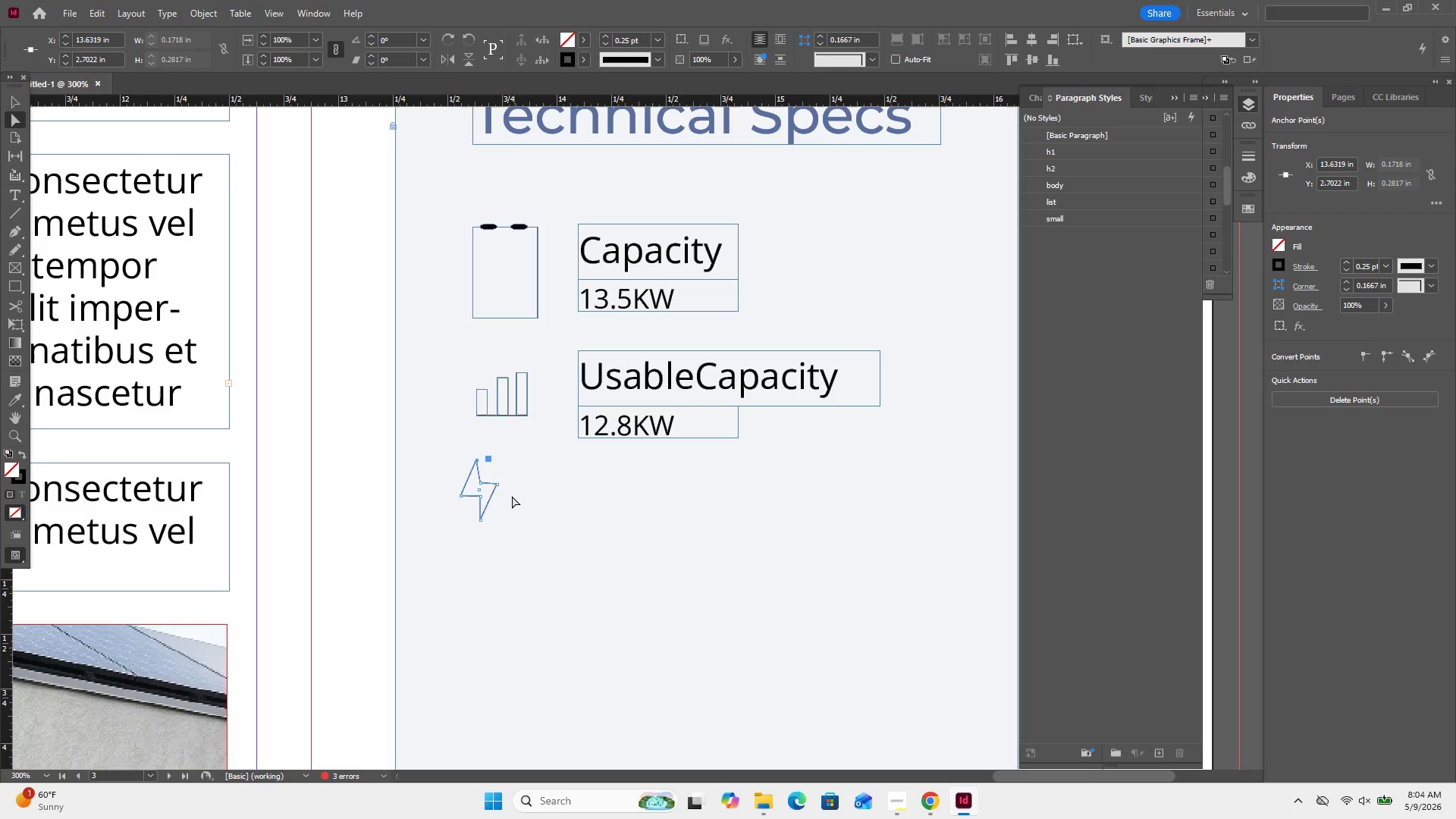 
left_click([512, 496])
 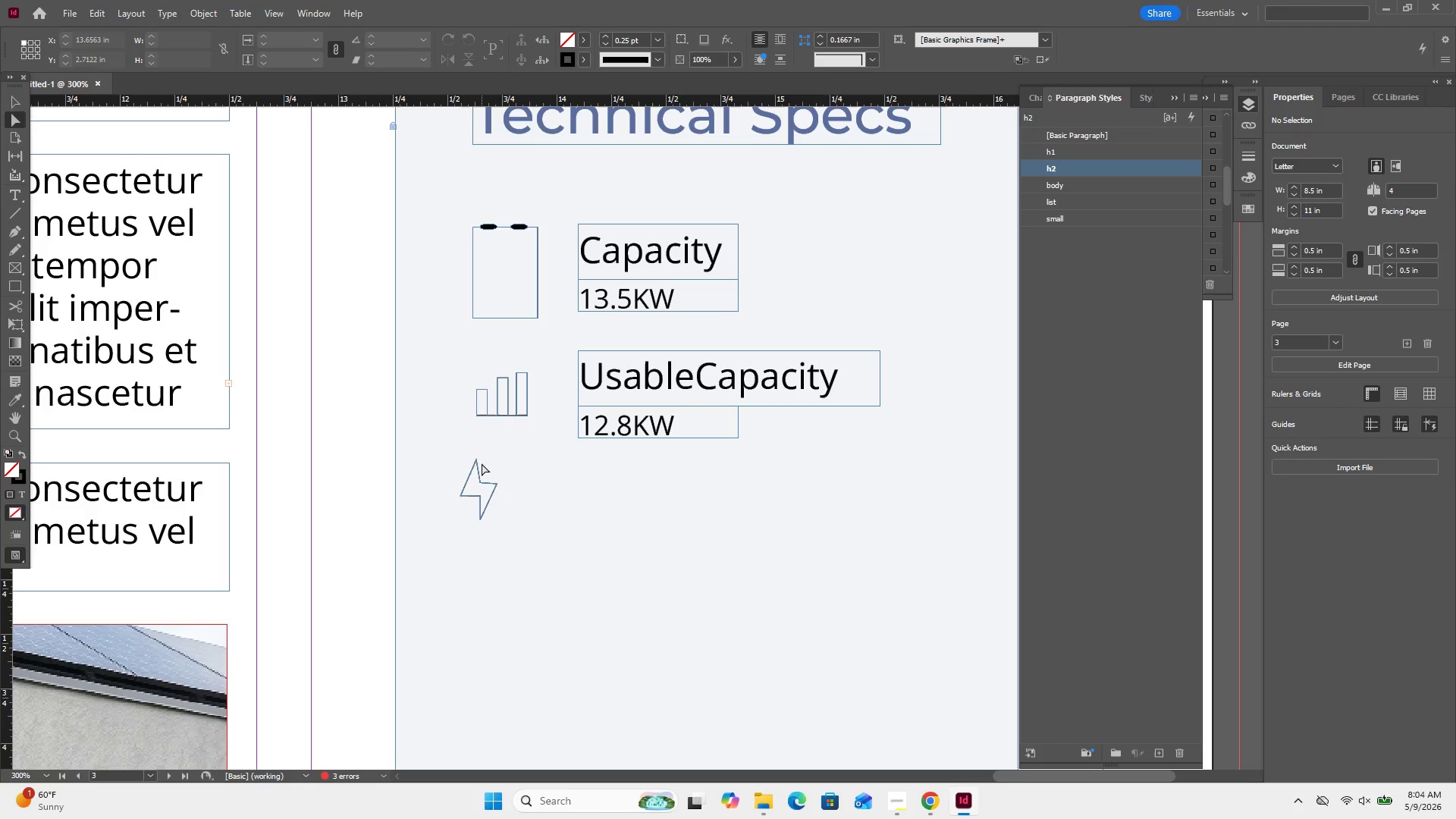 
left_click([479, 463])
 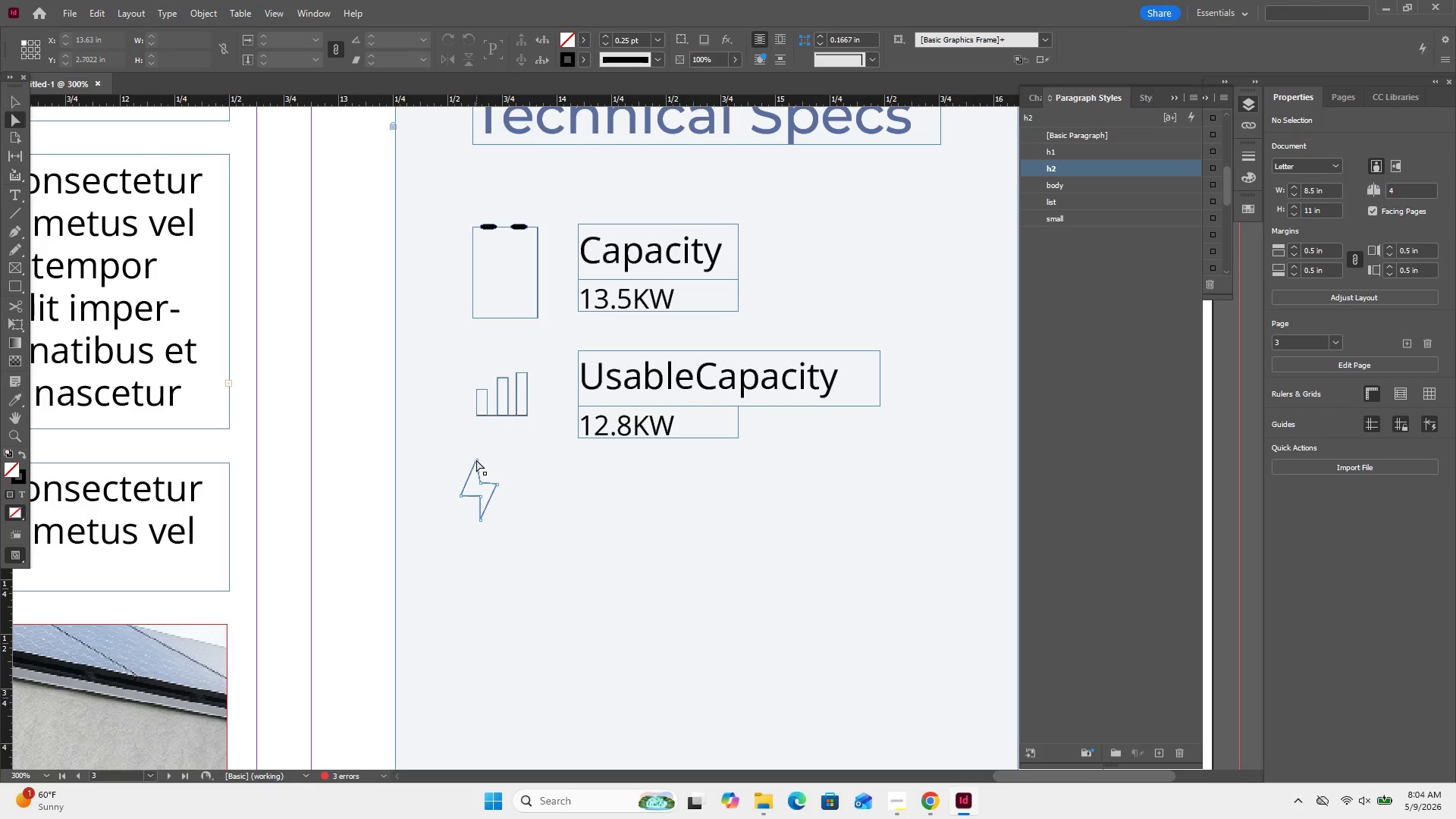 
left_click([476, 460])
 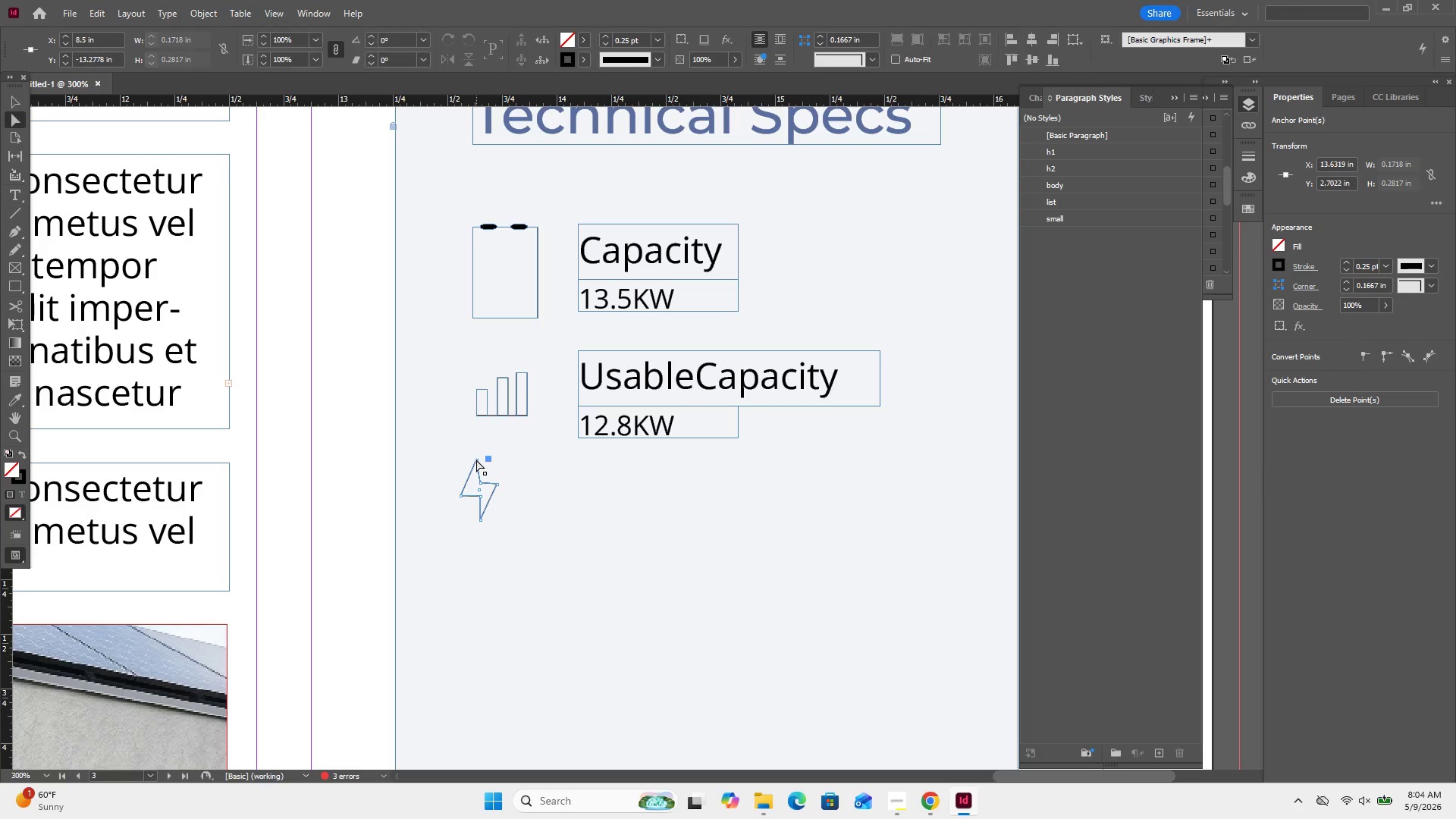 
left_click_drag(start_coordinate=[476, 460], to_coordinate=[487, 468])
 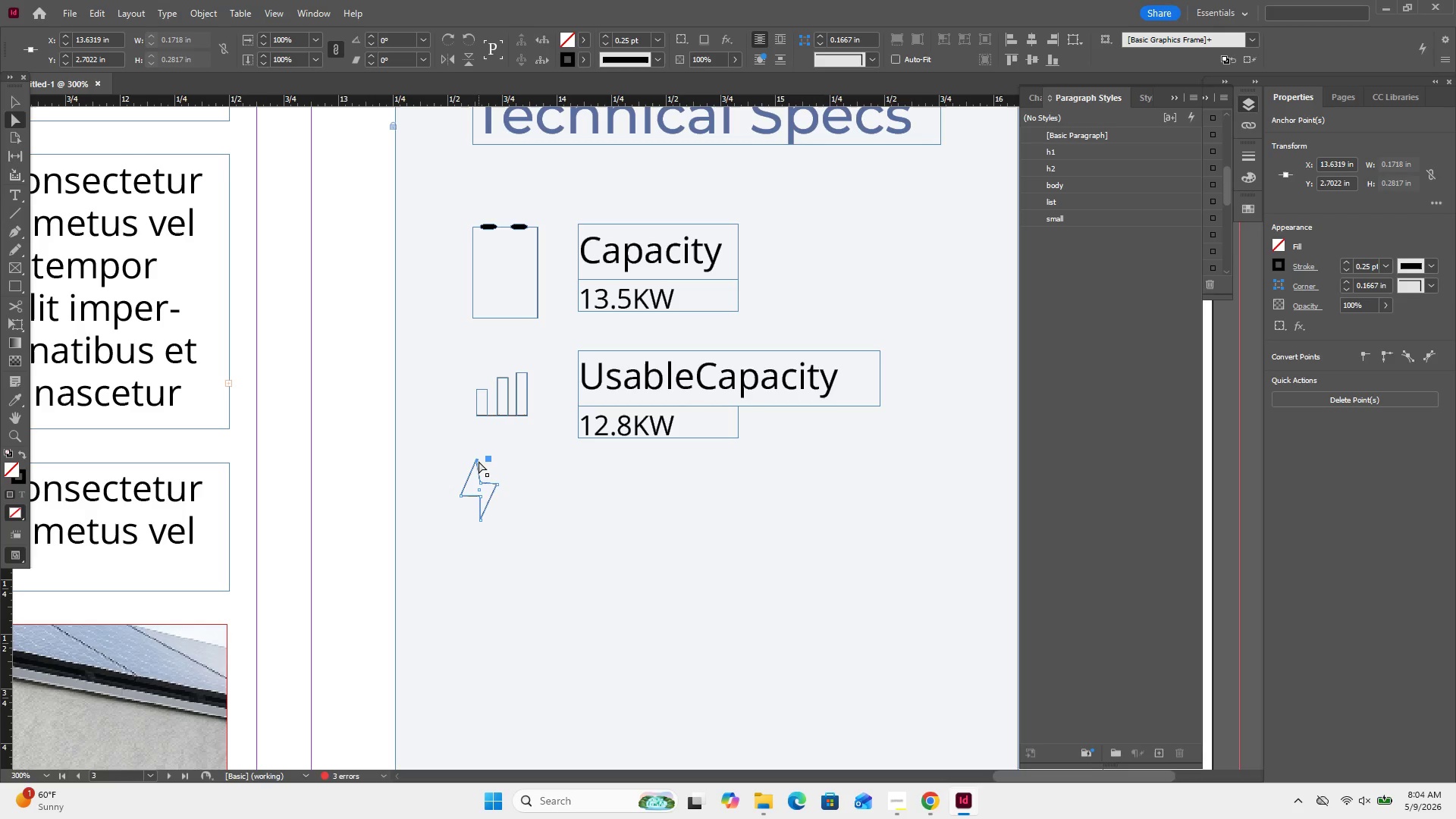 
left_click_drag(start_coordinate=[479, 461], to_coordinate=[485, 459])
 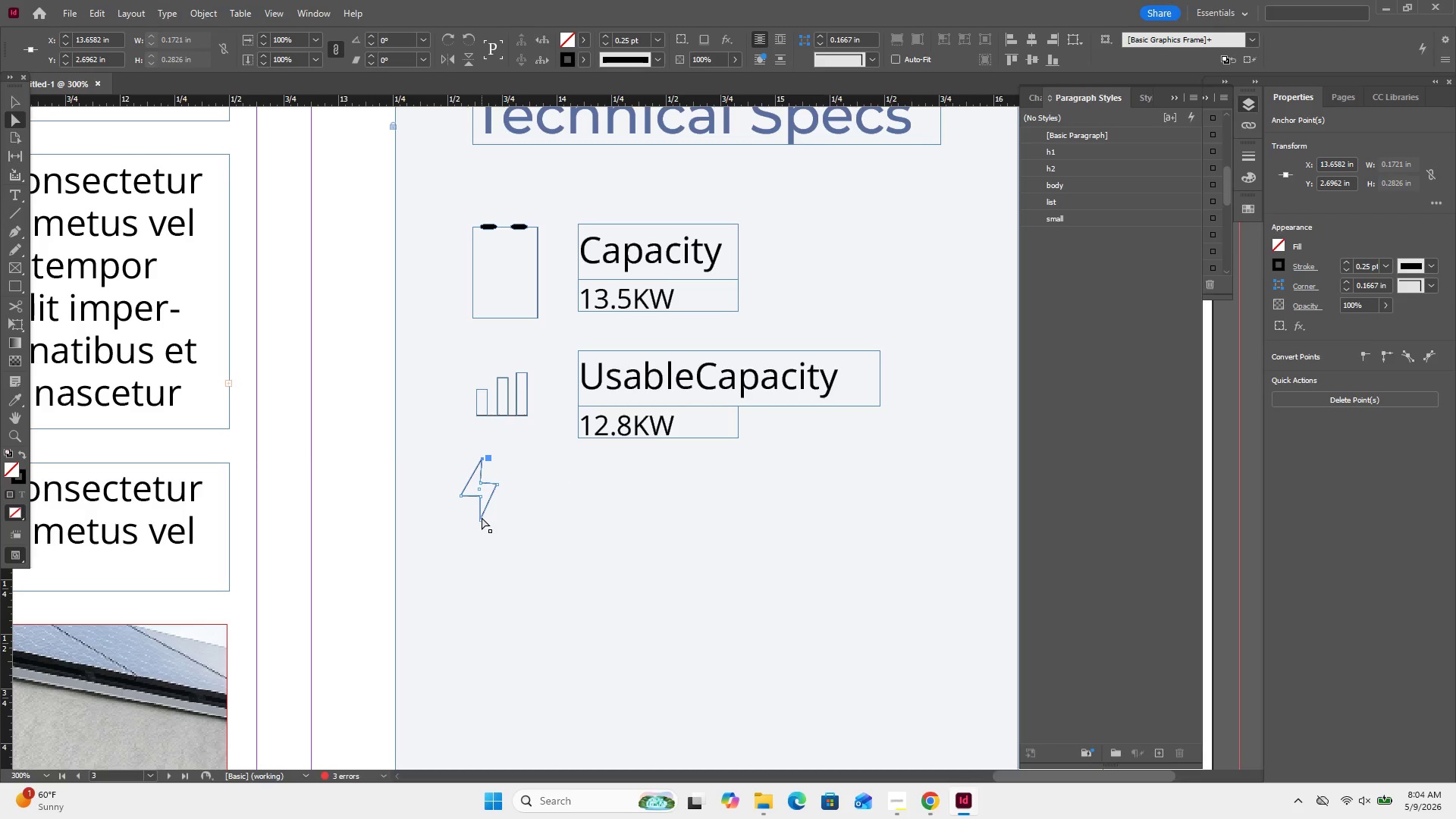 
left_click_drag(start_coordinate=[482, 520], to_coordinate=[477, 522])
 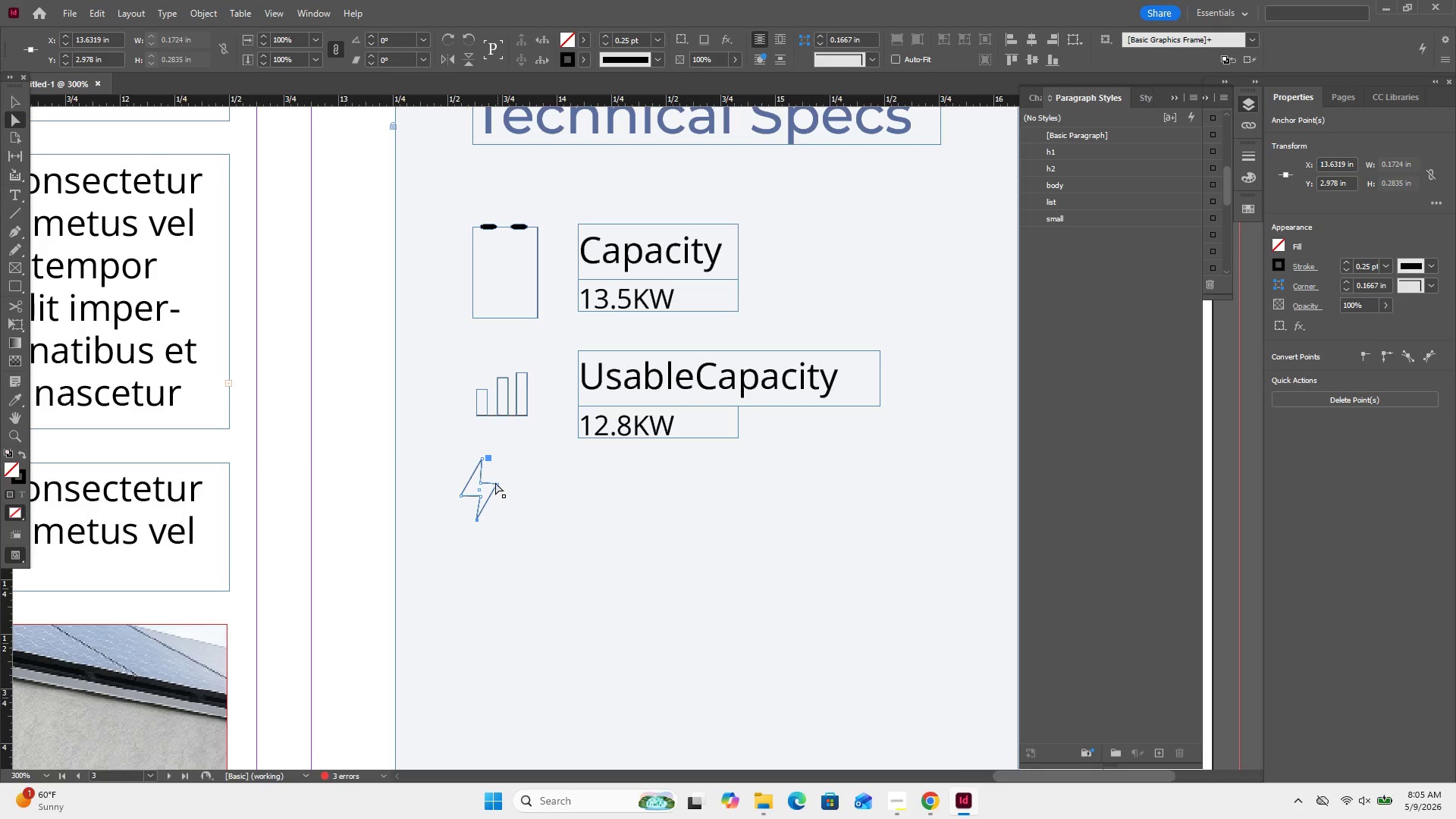 
left_click_drag(start_coordinate=[495, 484], to_coordinate=[499, 483])
 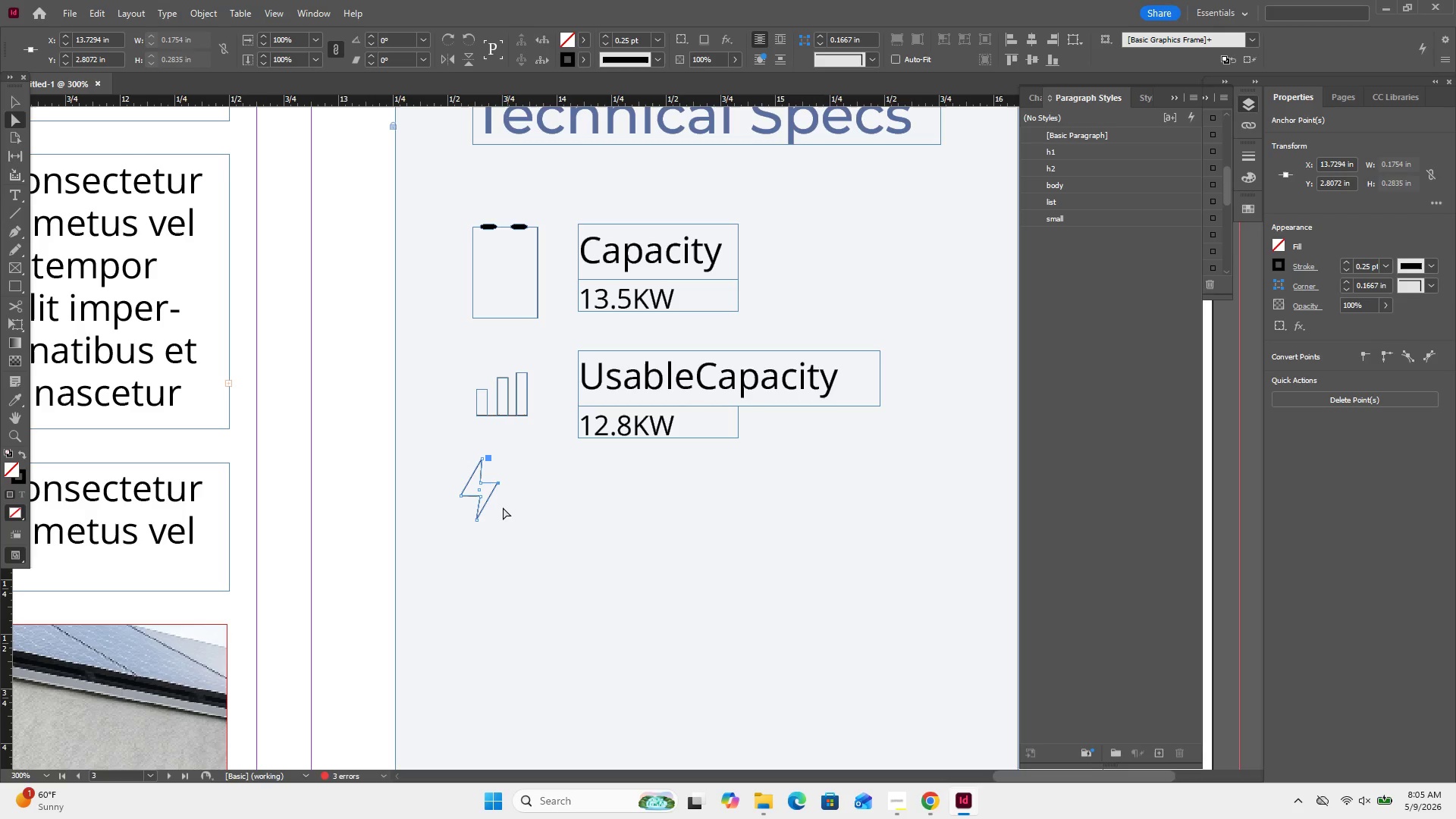 
left_click([500, 511])
 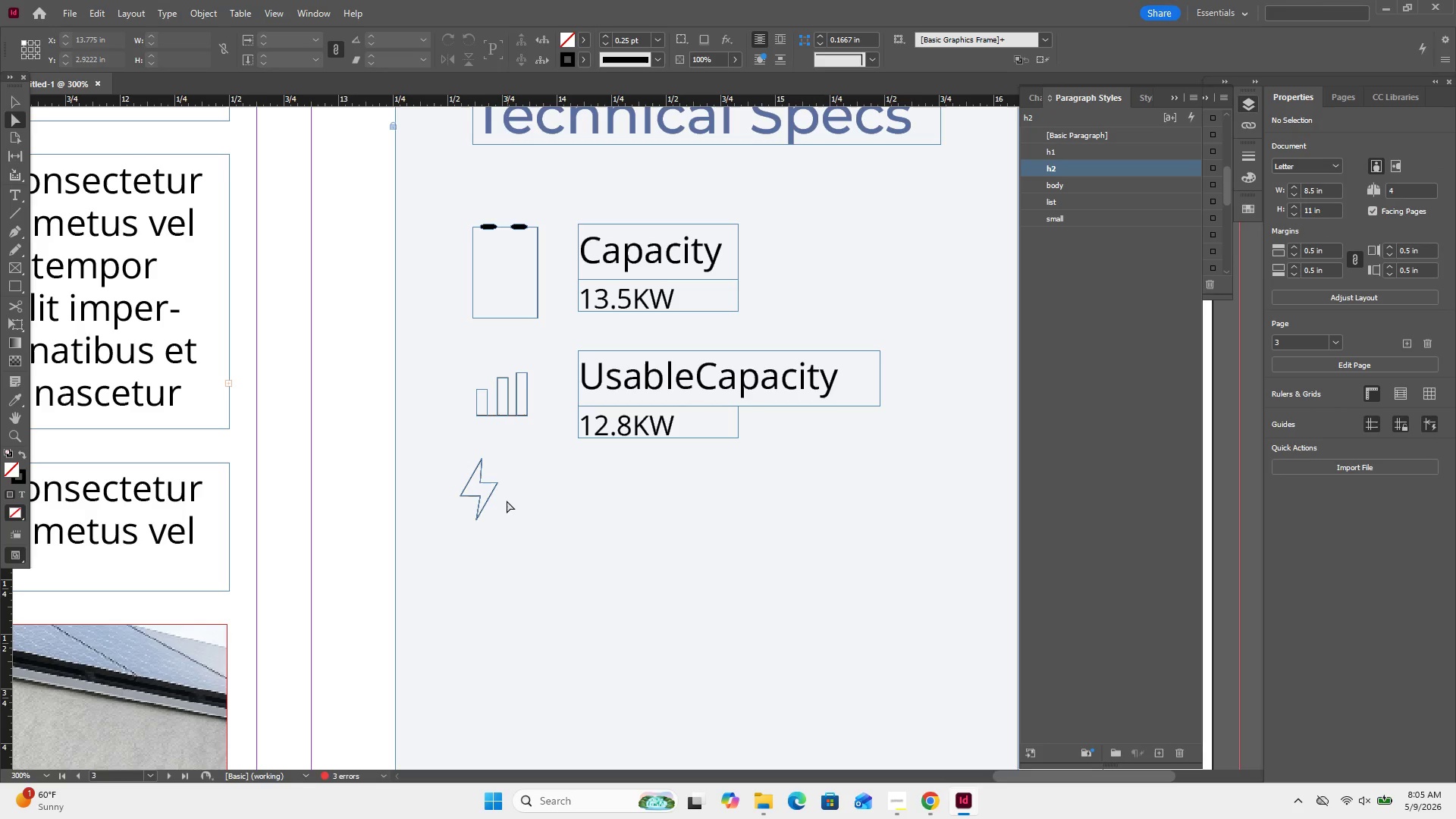 
left_click([13, 106])
 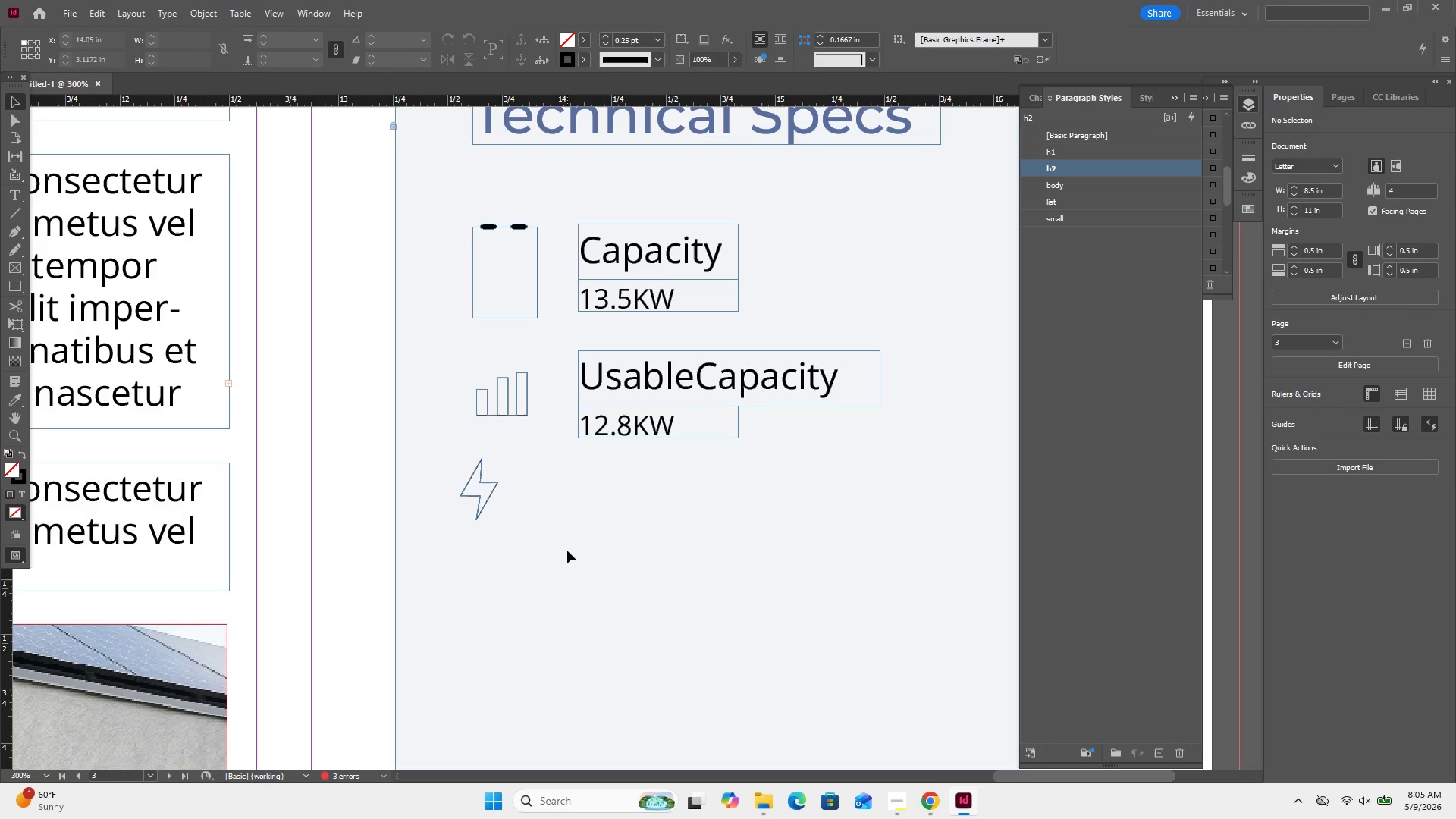 
left_click_drag(start_coordinate=[569, 551], to_coordinate=[449, 463])
 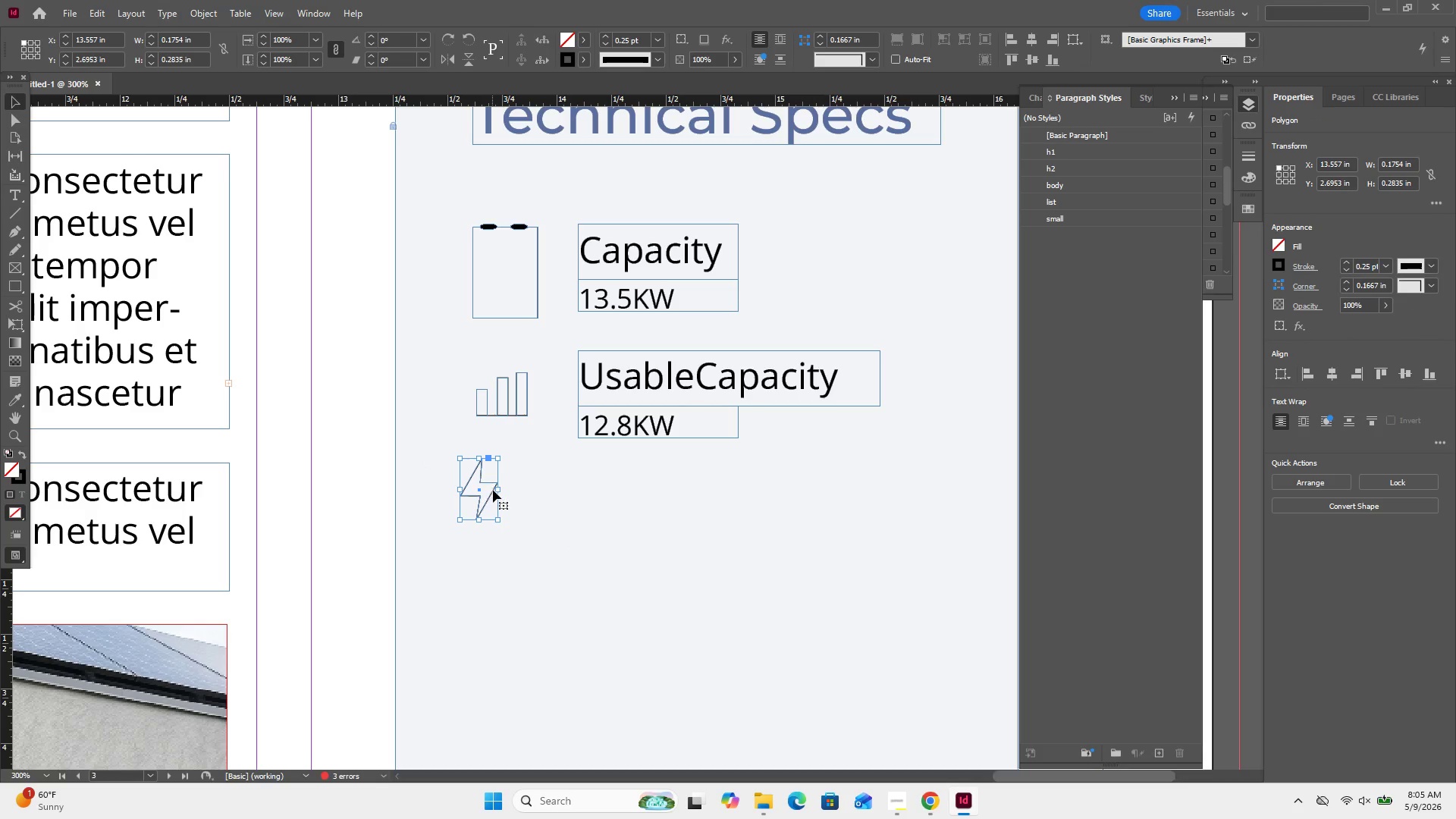 
left_click_drag(start_coordinate=[493, 491], to_coordinate=[513, 504])
 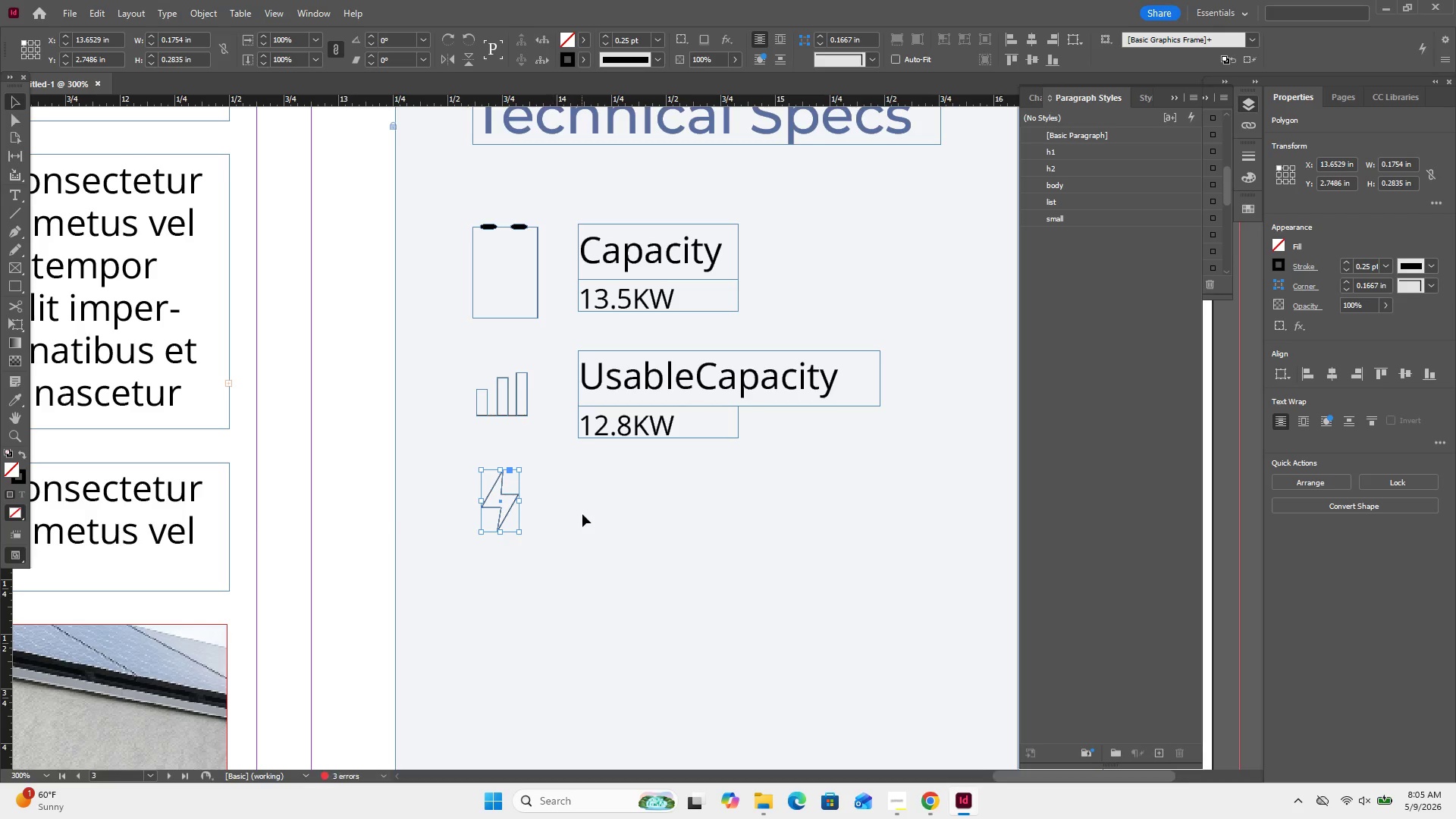 
left_click([582, 514])
 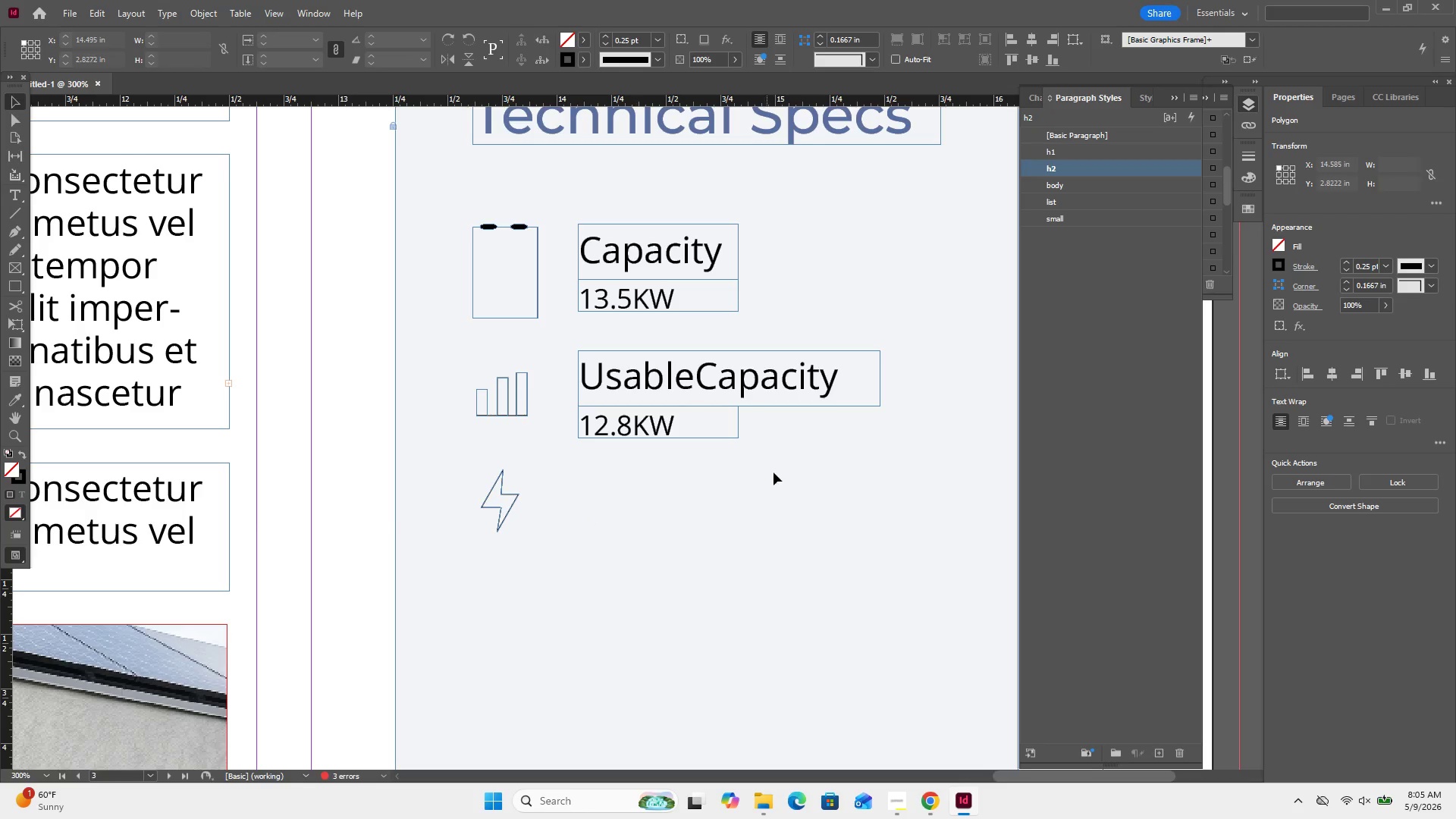 
left_click_drag(start_coordinate=[775, 472], to_coordinate=[614, 369])
 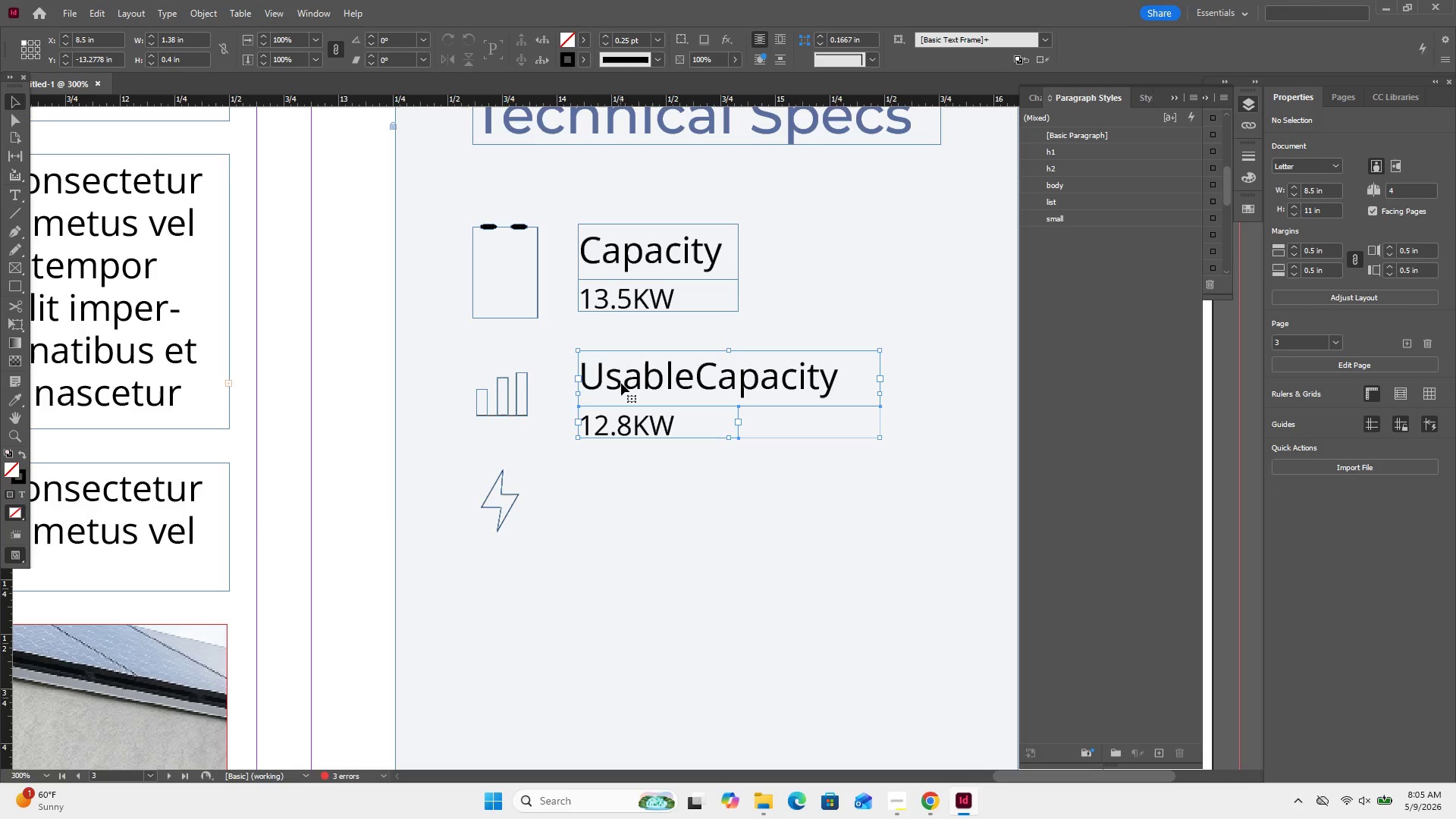 
left_click([622, 384])
 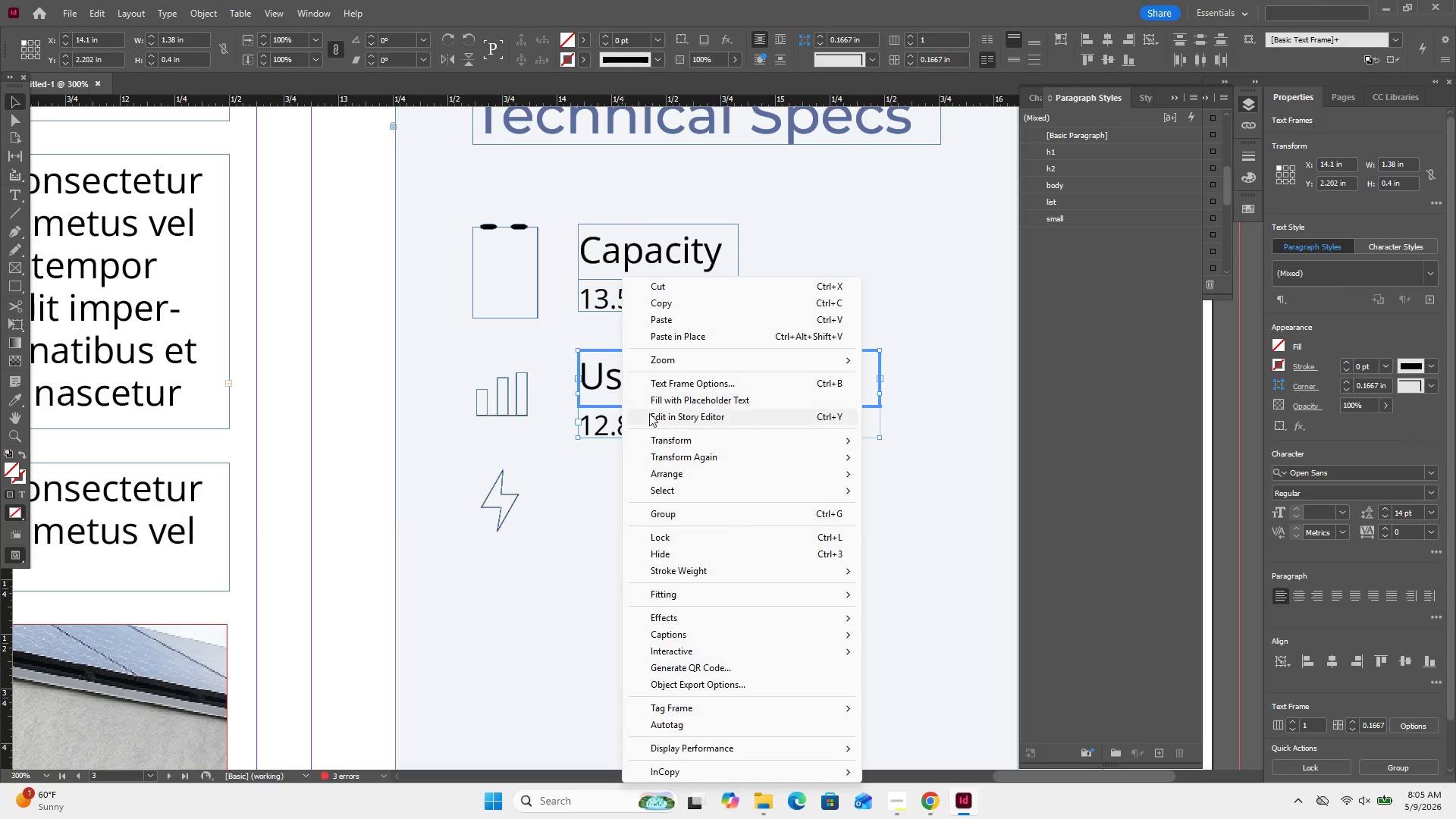 
right_click([622, 384])
 